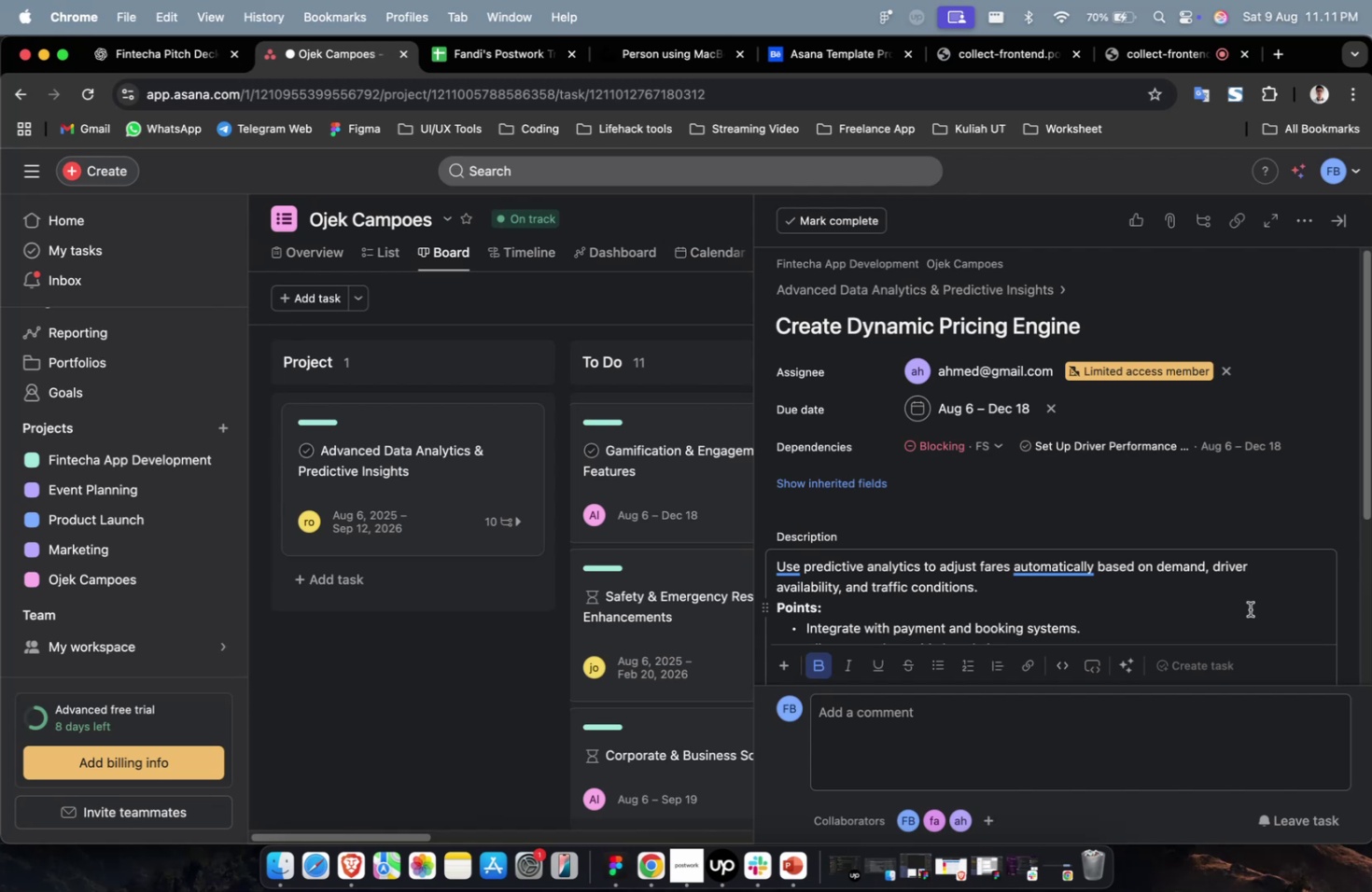 
scroll: coordinate [1146, 396], scroll_direction: down, amount: 2.0
 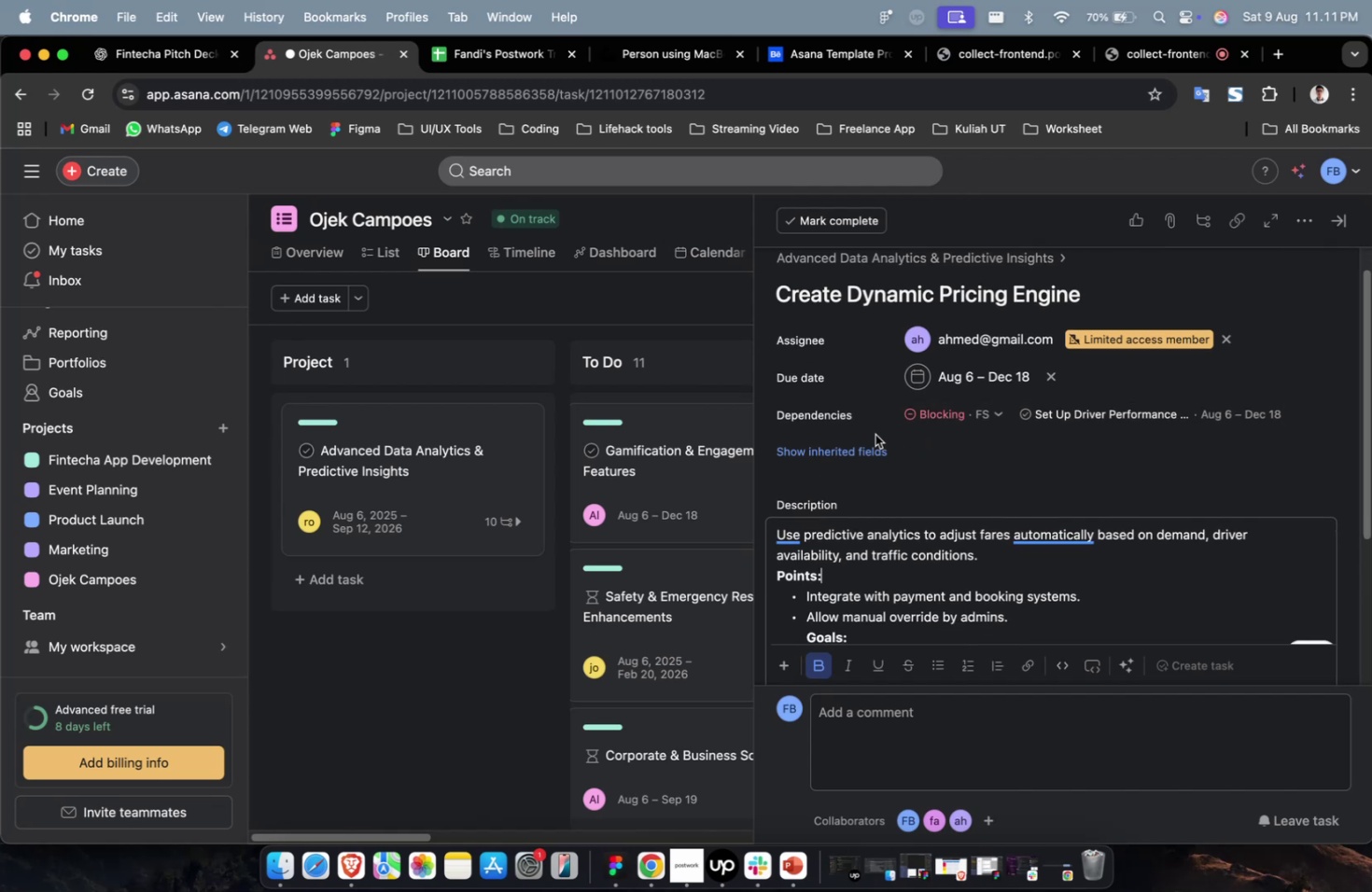 
left_click([861, 447])
 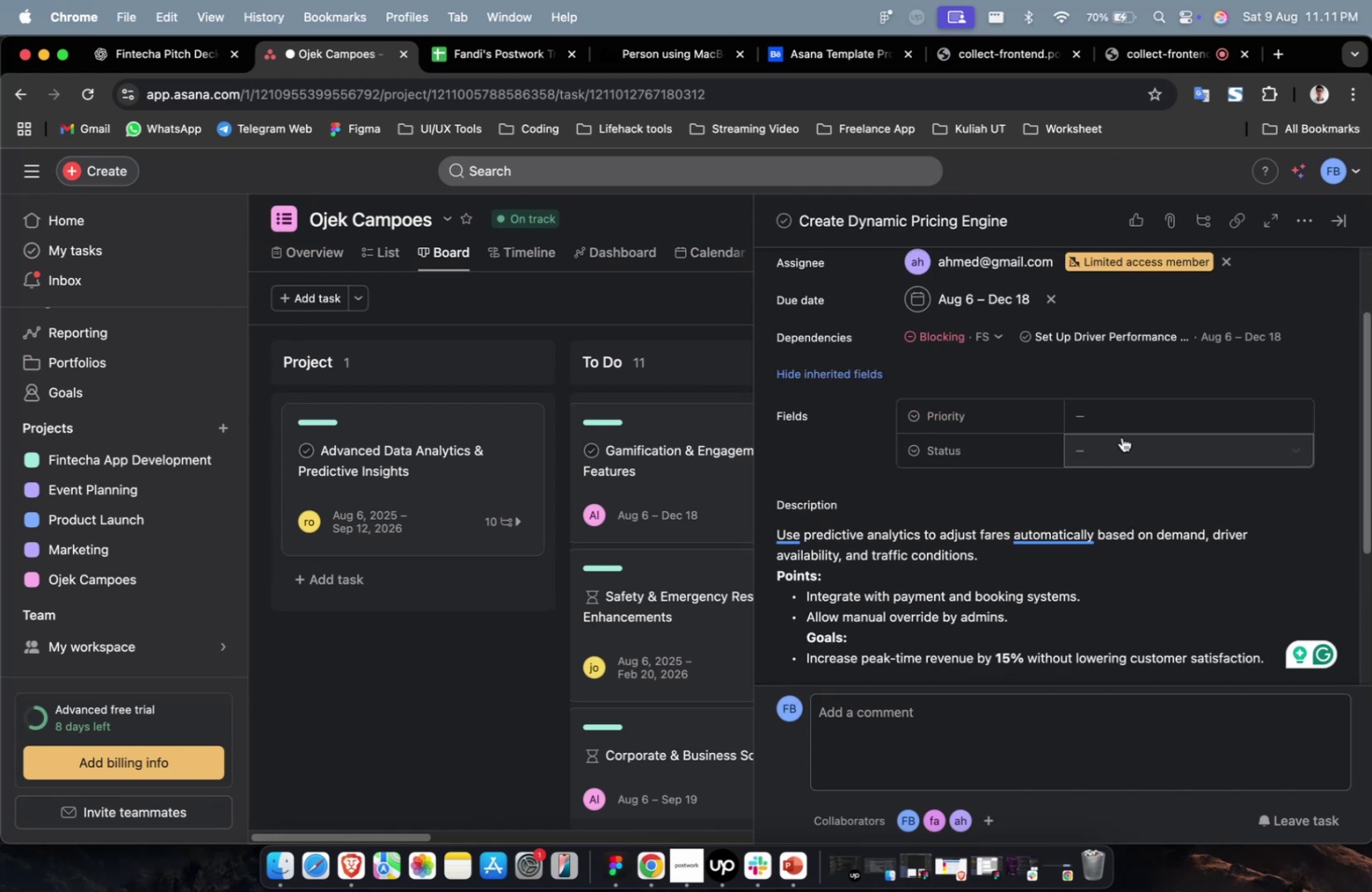 
left_click([1131, 416])
 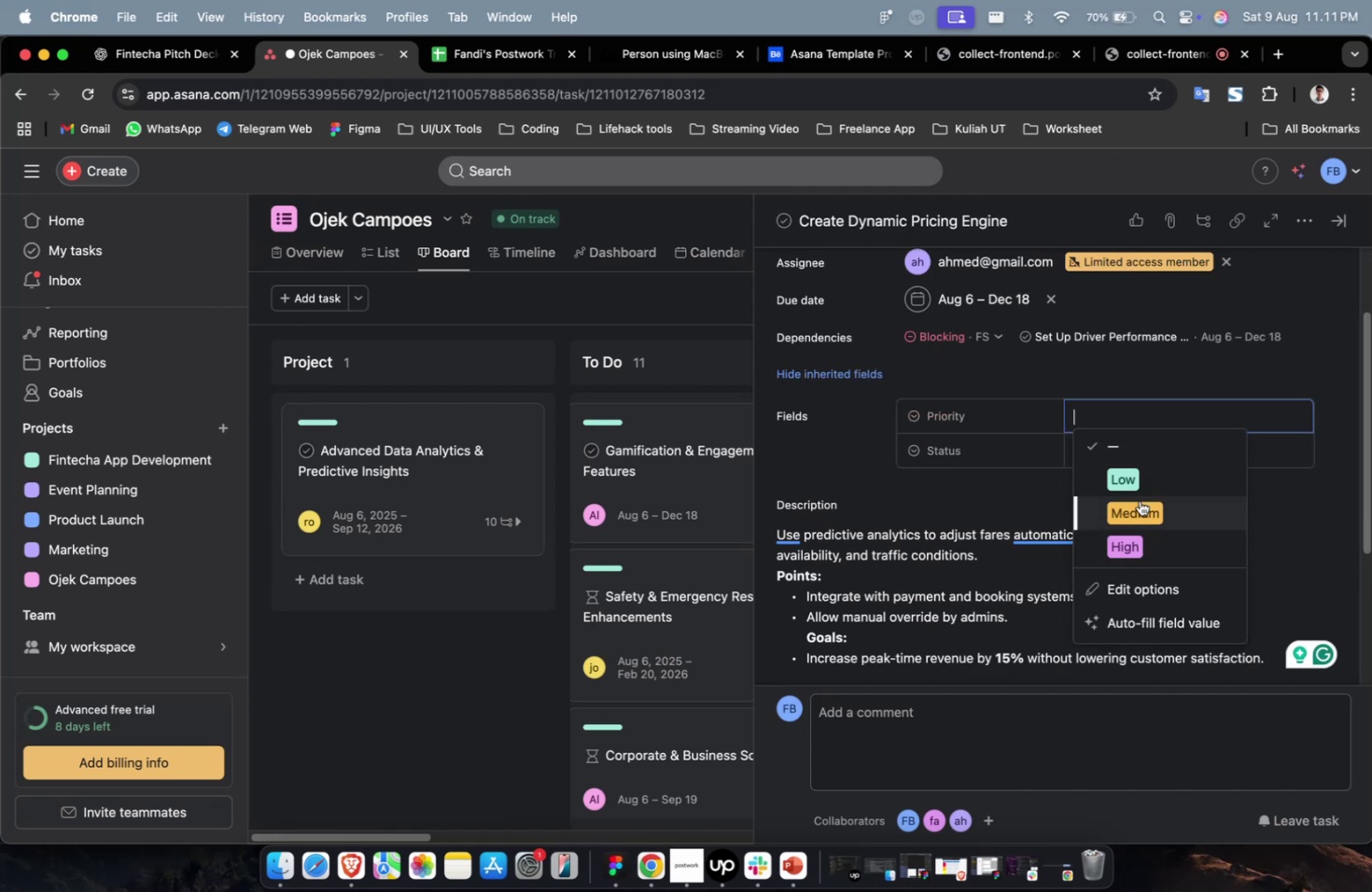 
double_click([1139, 506])
 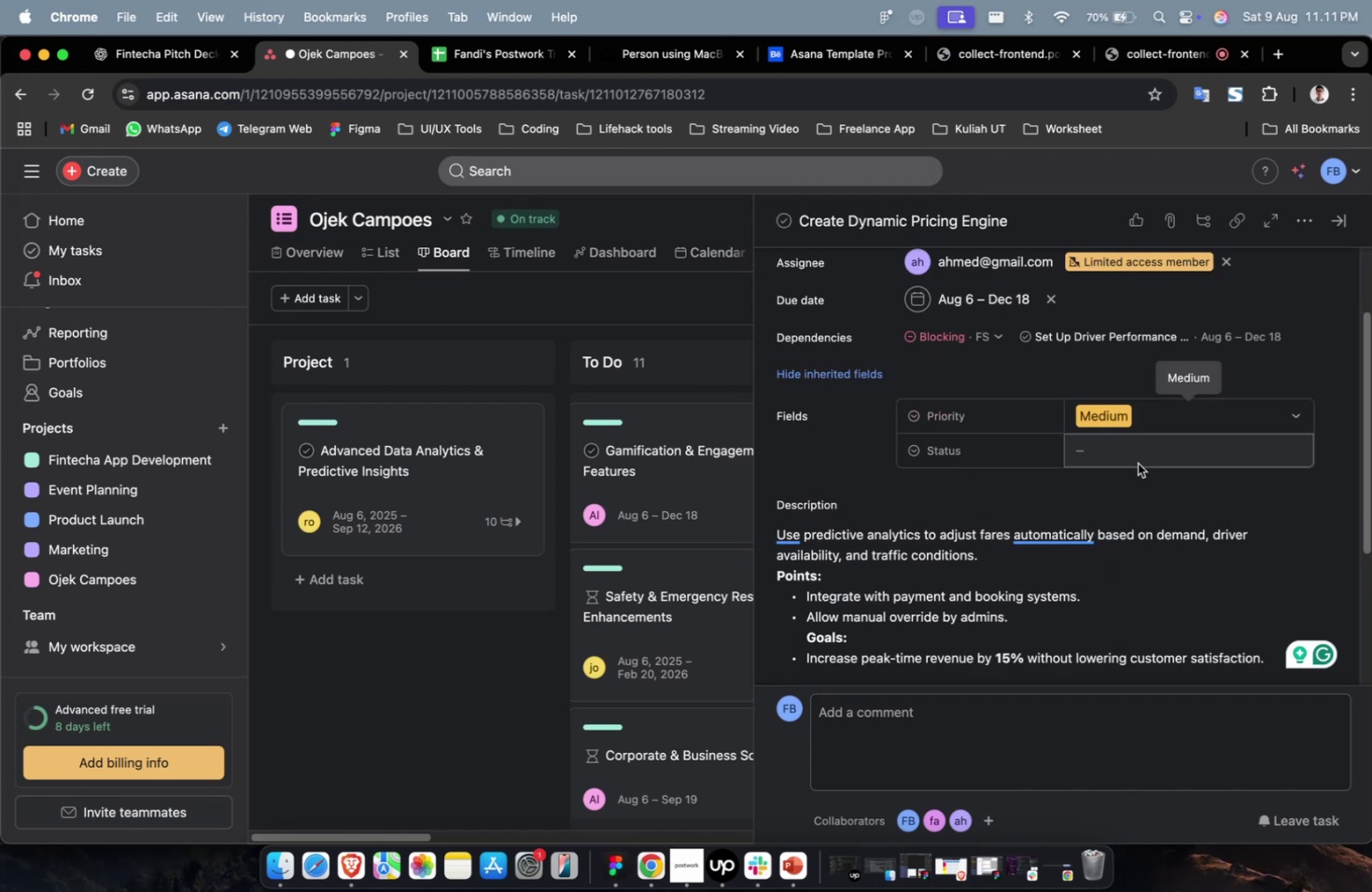 
triple_click([1137, 463])
 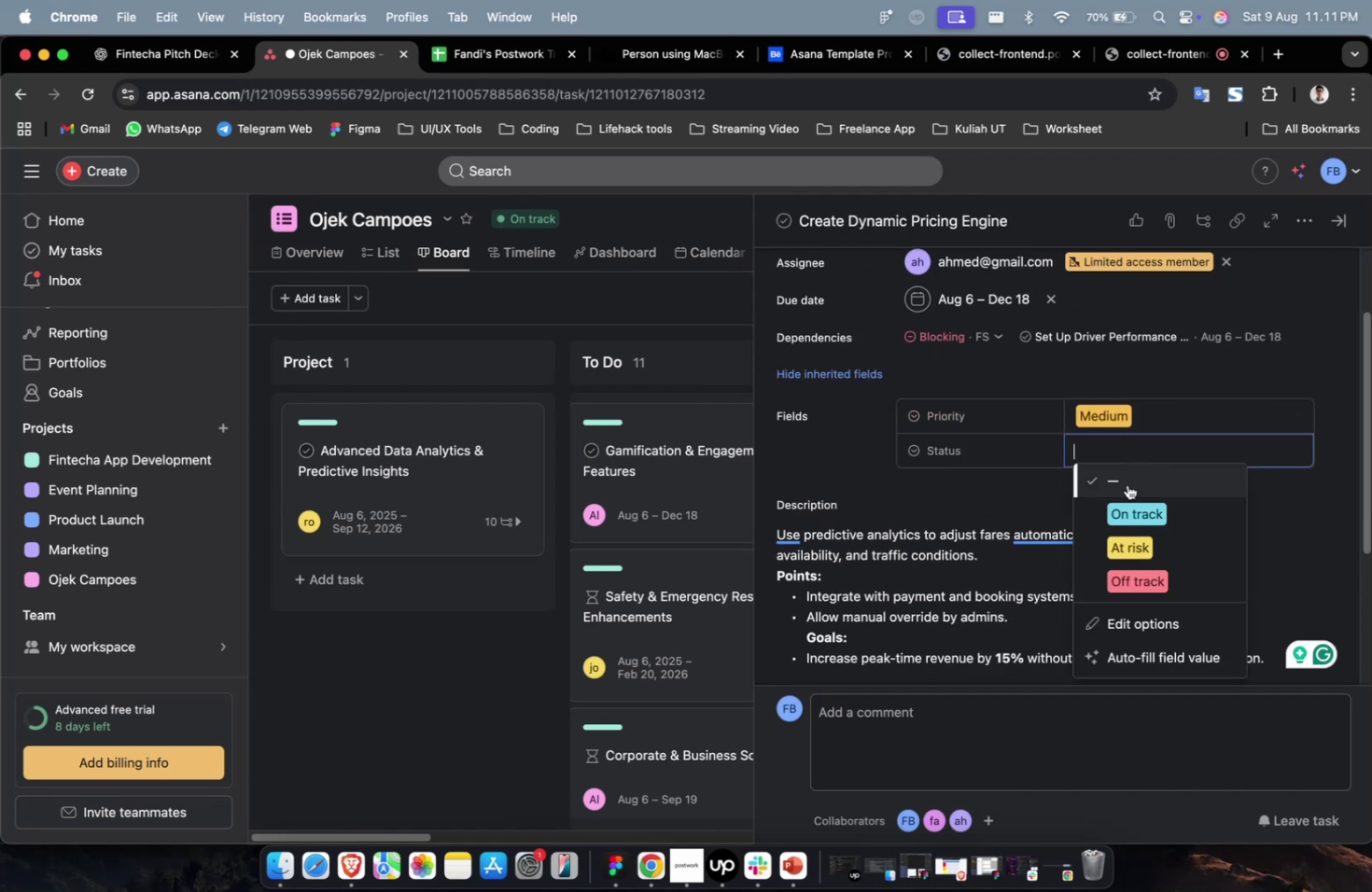 
triple_click([1127, 495])
 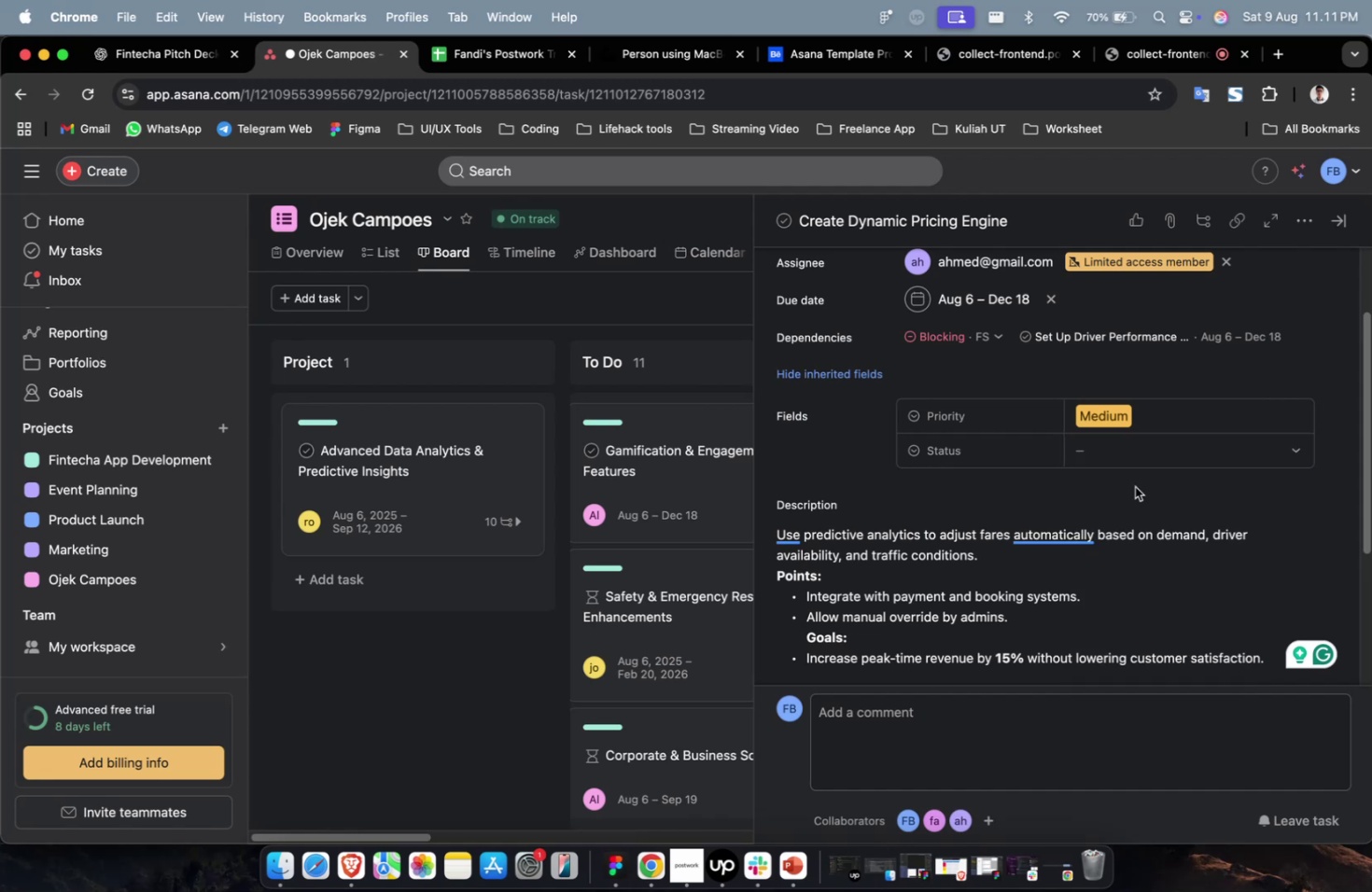 
triple_click([1135, 457])
 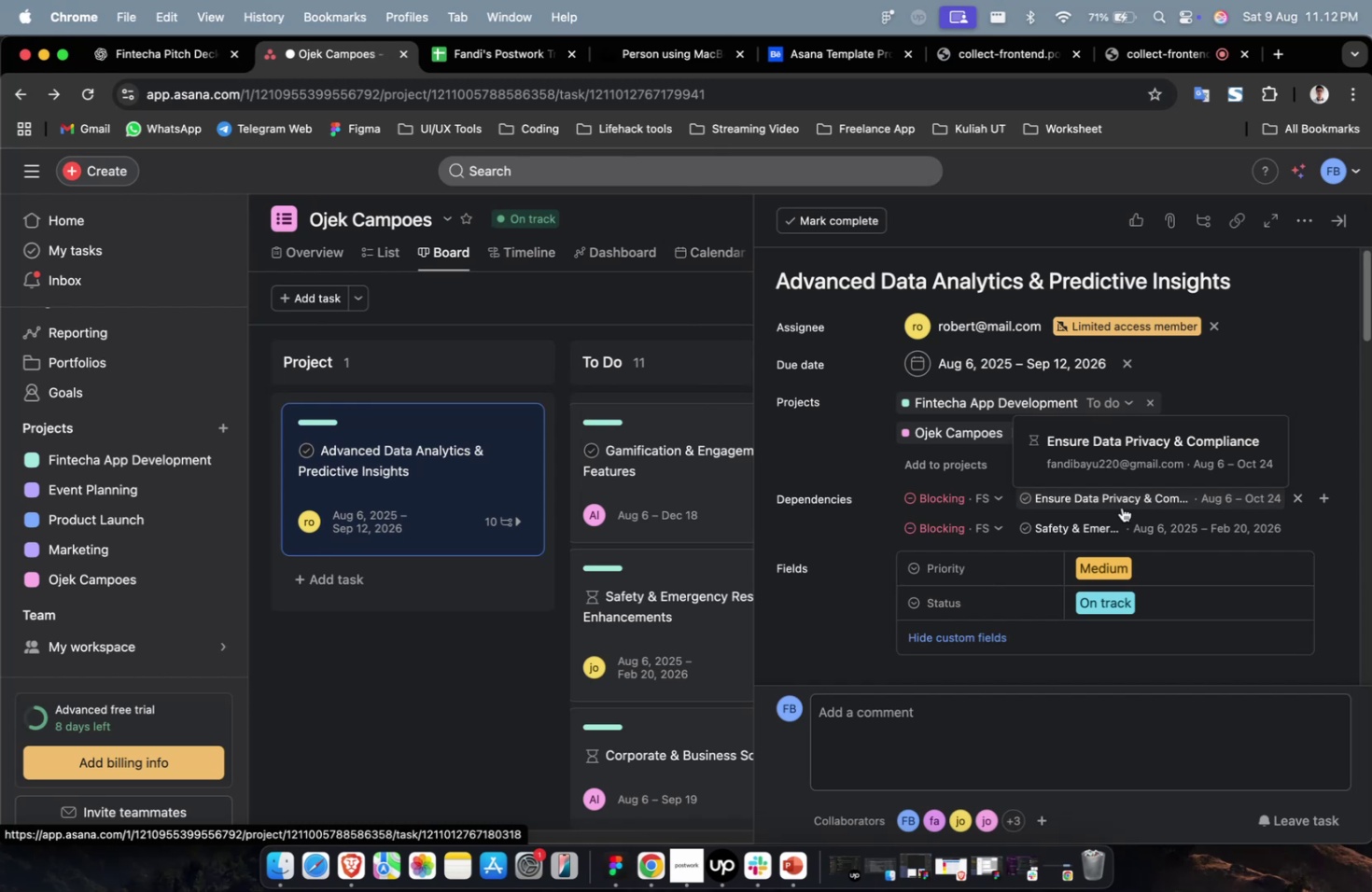 
wait(40.85)
 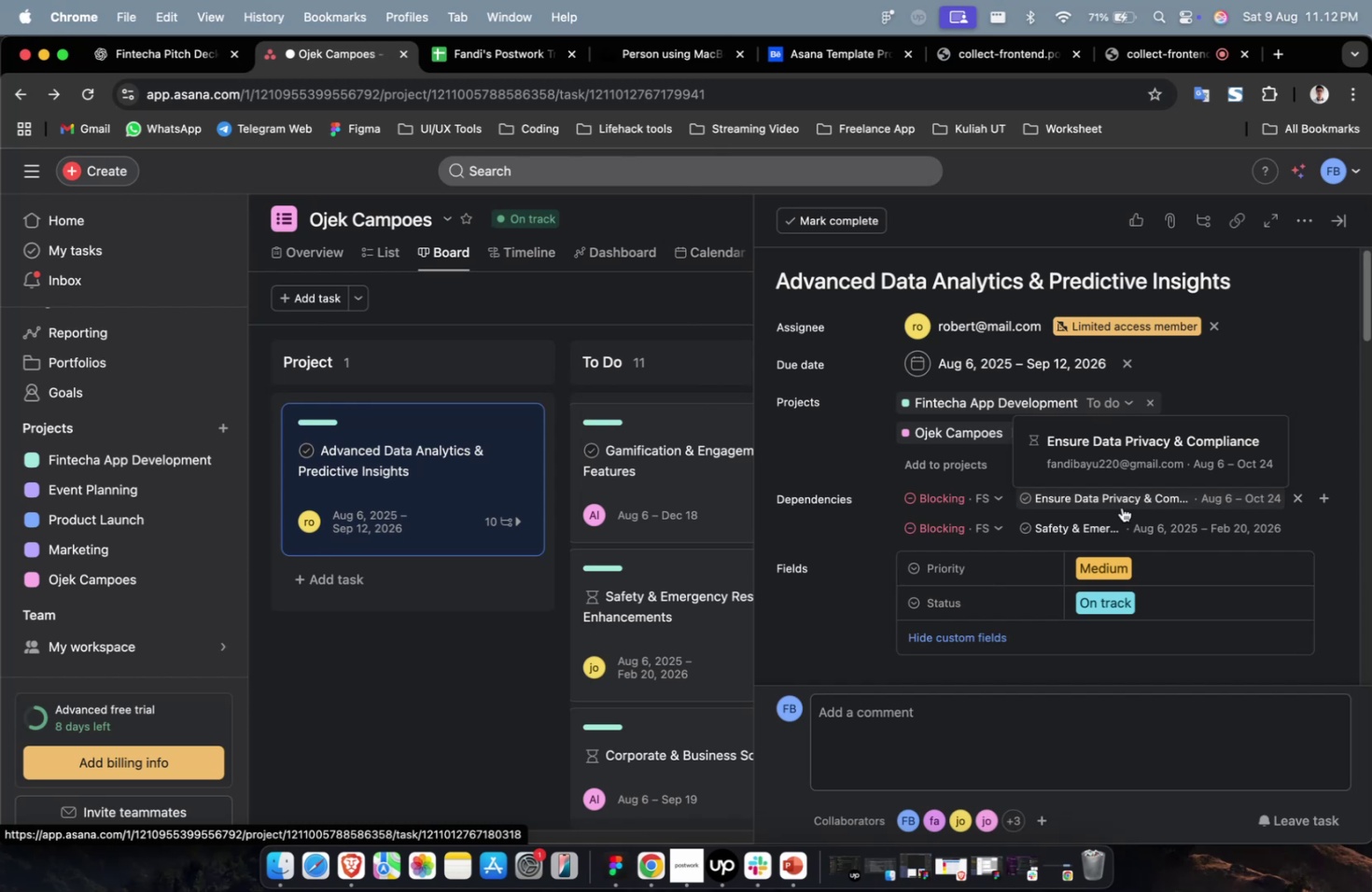 
scroll: coordinate [1101, 551], scroll_direction: down, amount: 22.0
 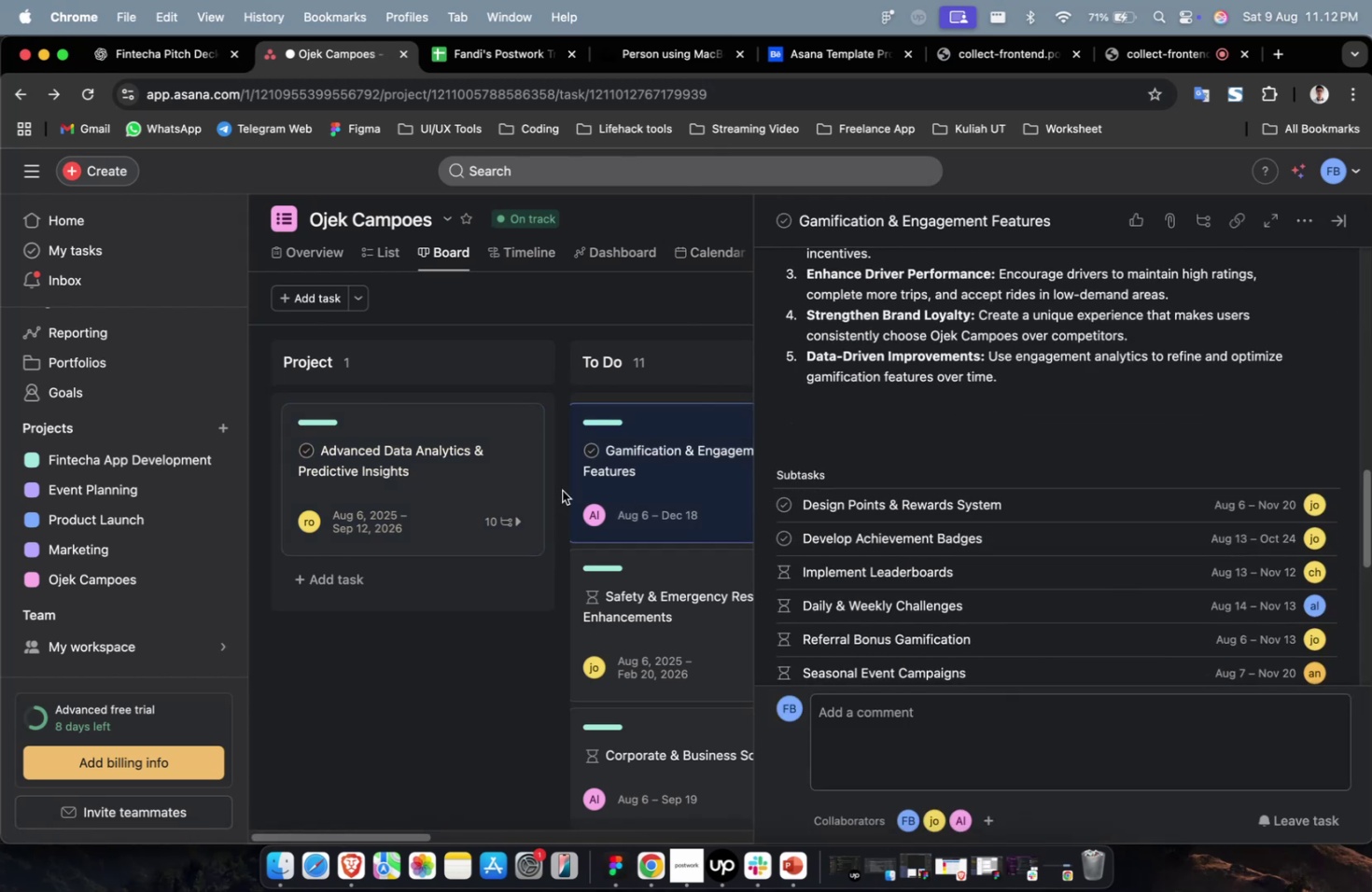 
left_click([321, 488])
 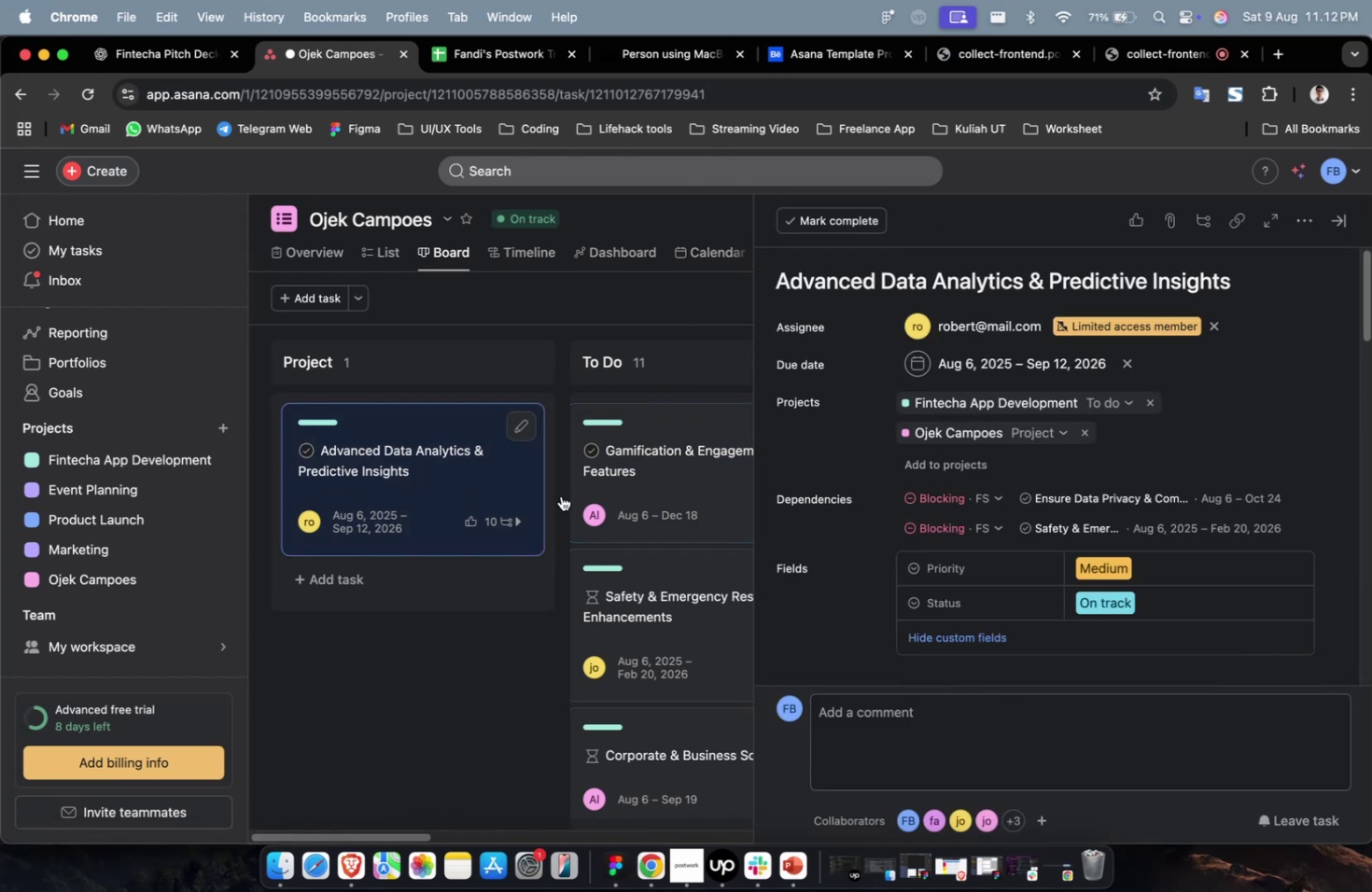 
scroll: coordinate [1020, 506], scroll_direction: down, amount: 40.0
 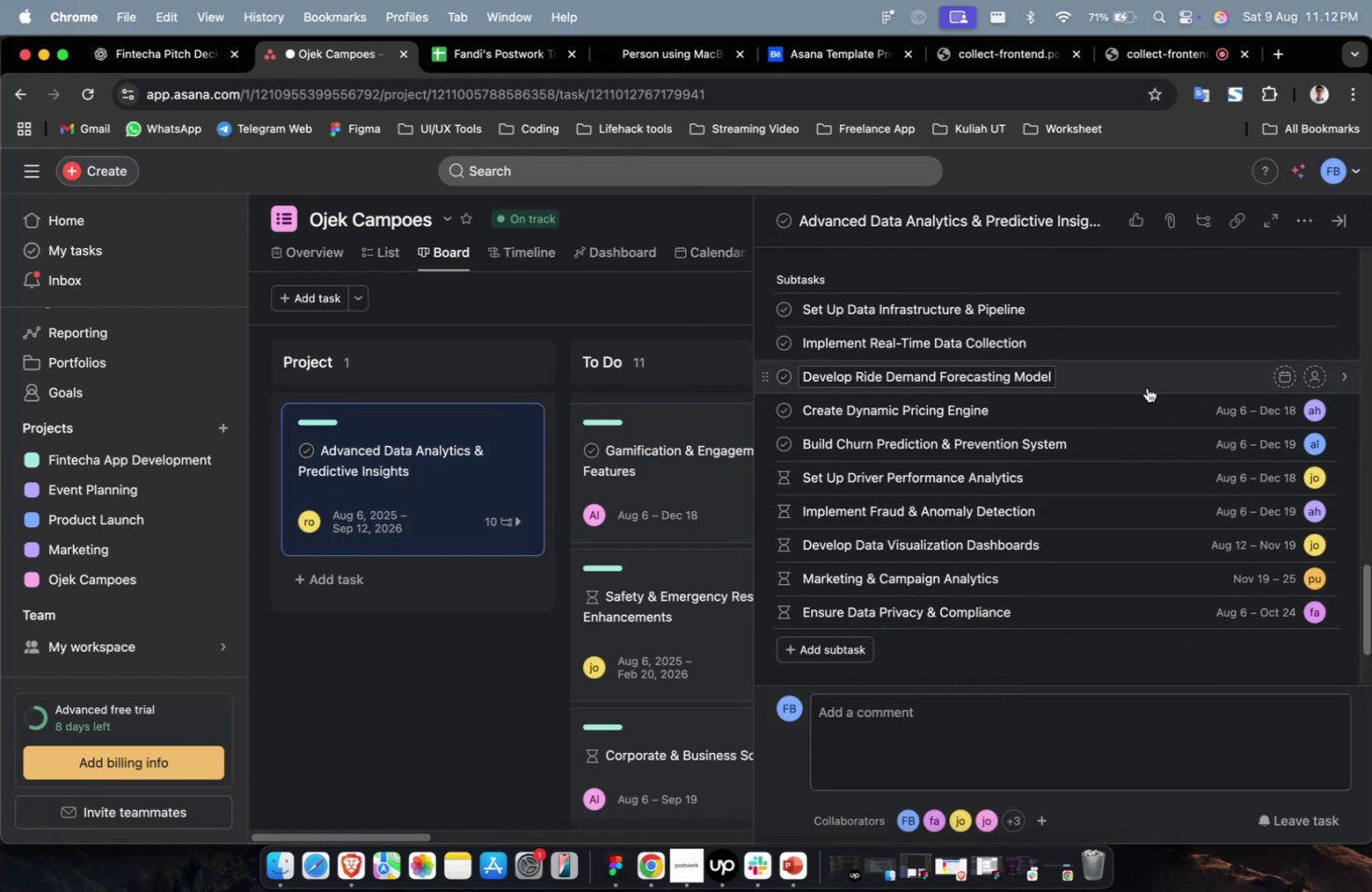 
left_click([1147, 386])
 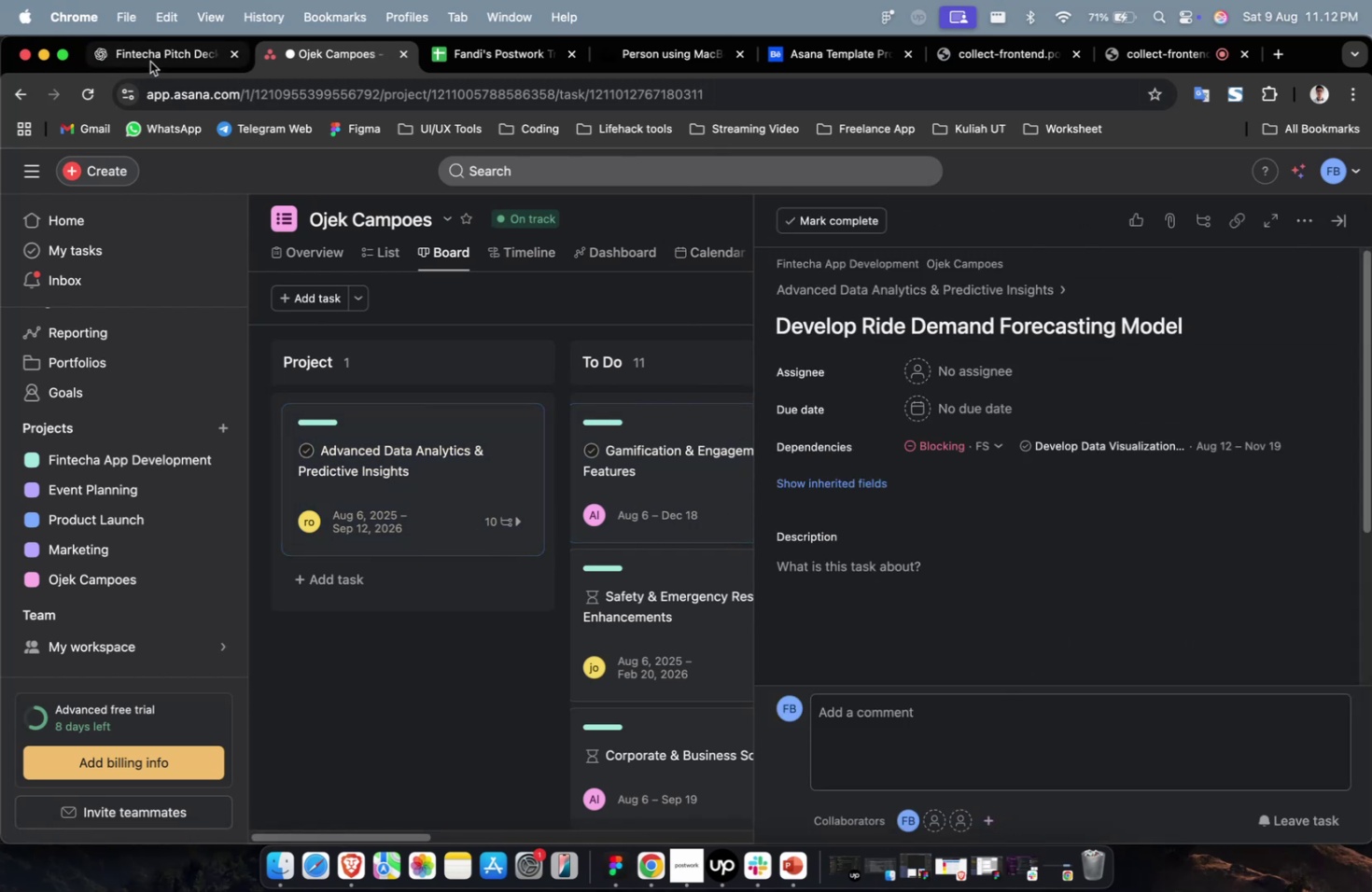 
double_click([149, 61])
 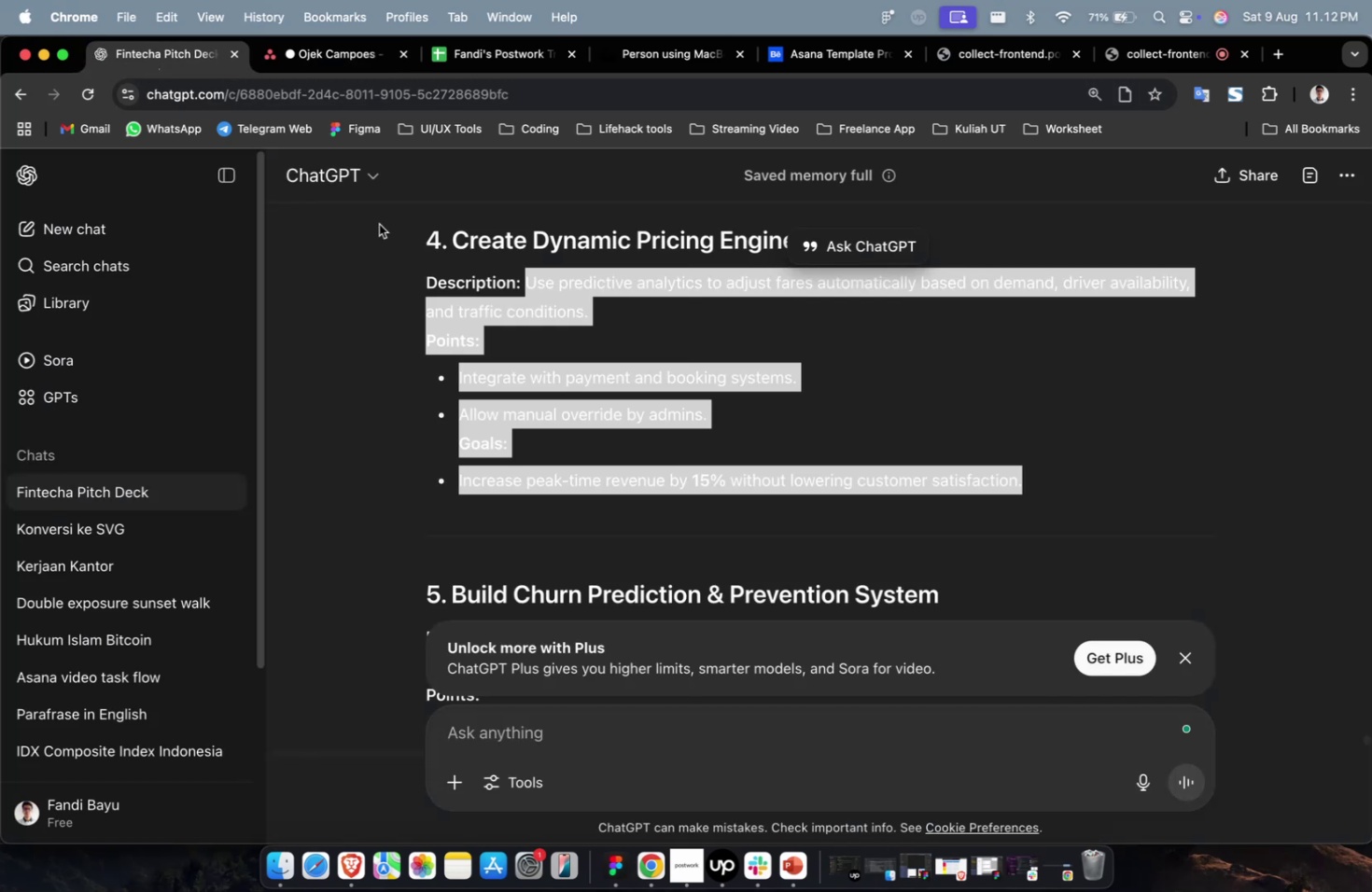 
scroll: coordinate [693, 425], scroll_direction: up, amount: 10.0
 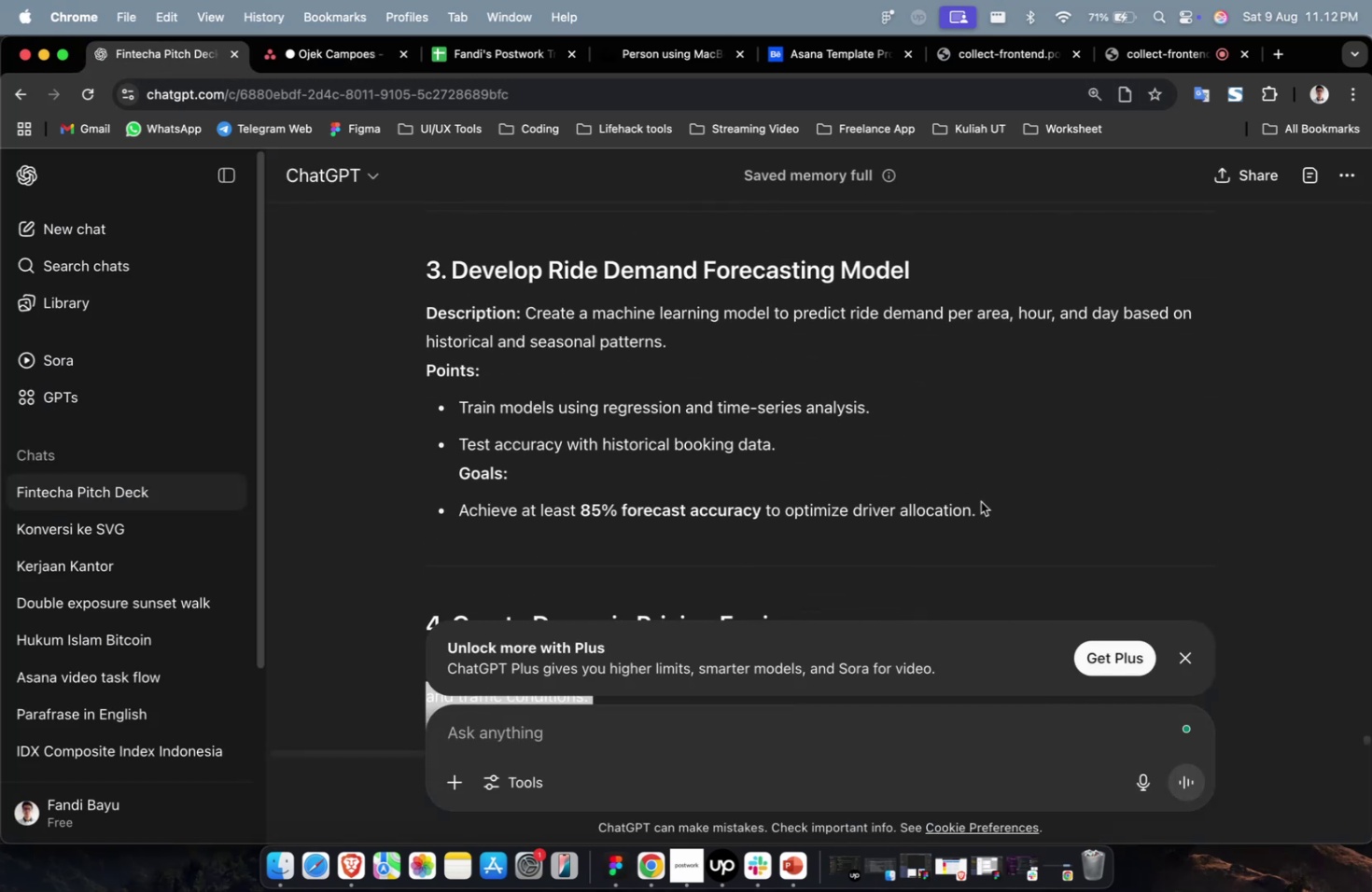 
left_click_drag(start_coordinate=[1014, 506], to_coordinate=[528, 320])
 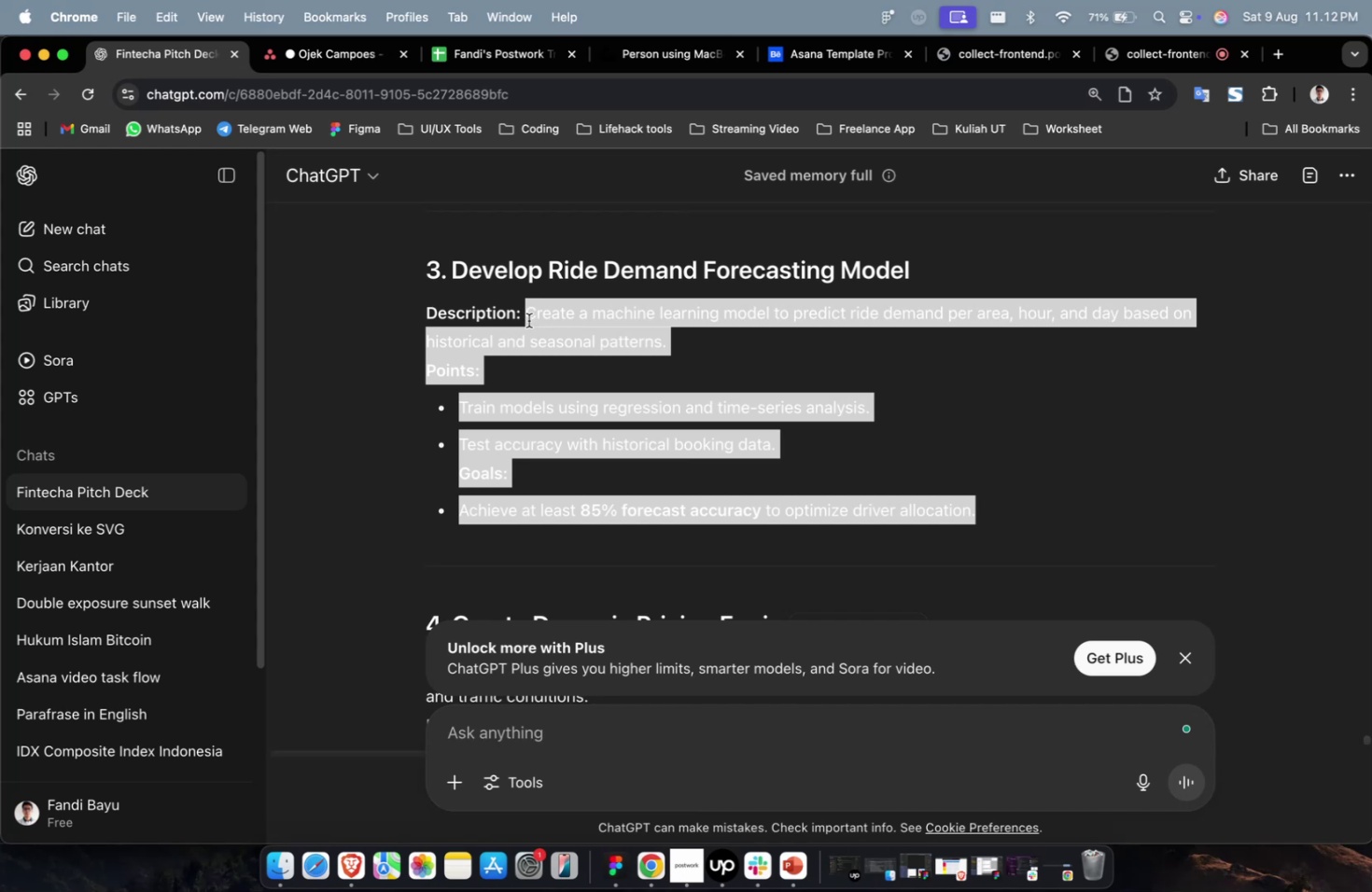 
key(Meta+C)
 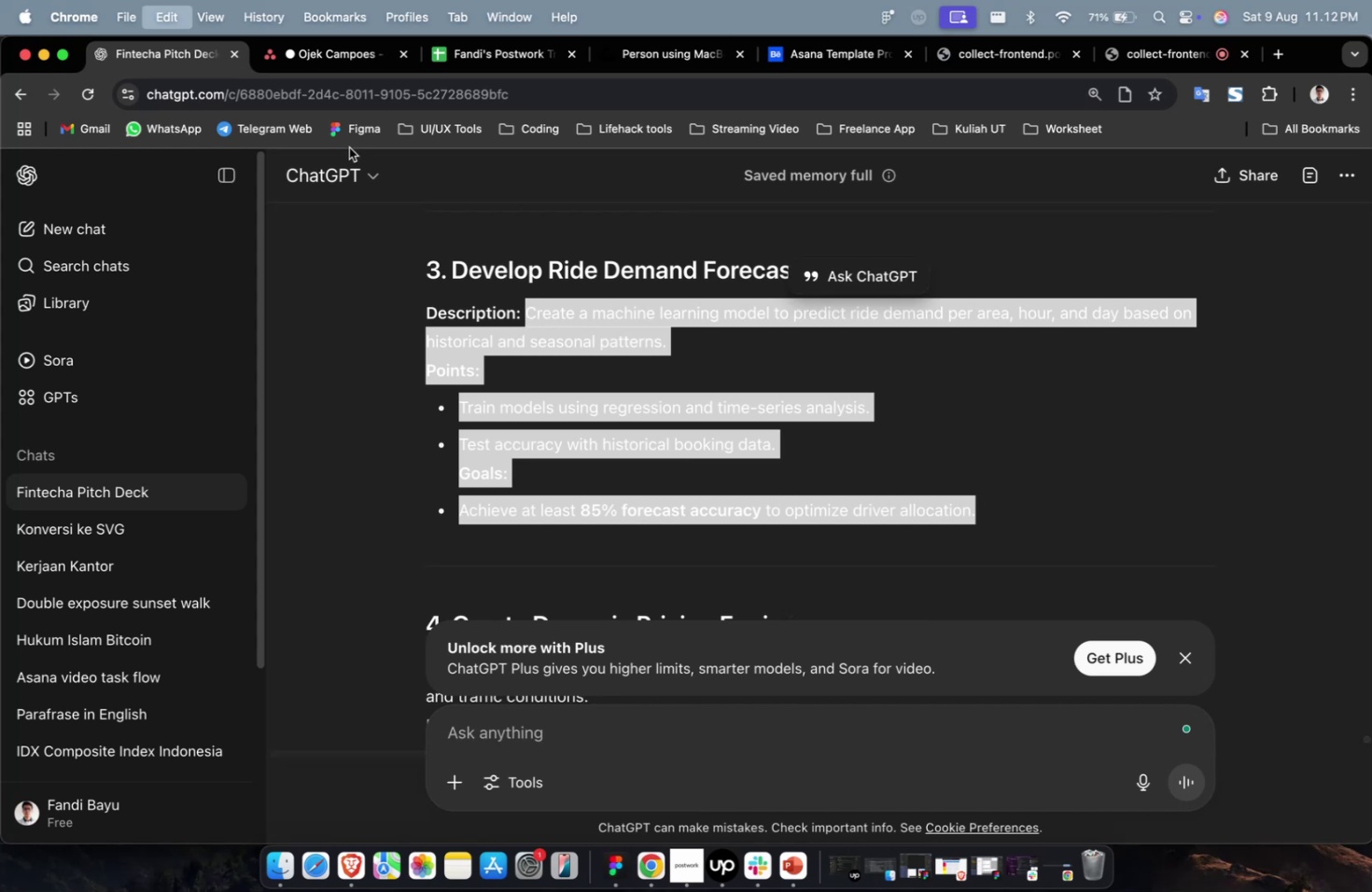 
key(Meta+C)
 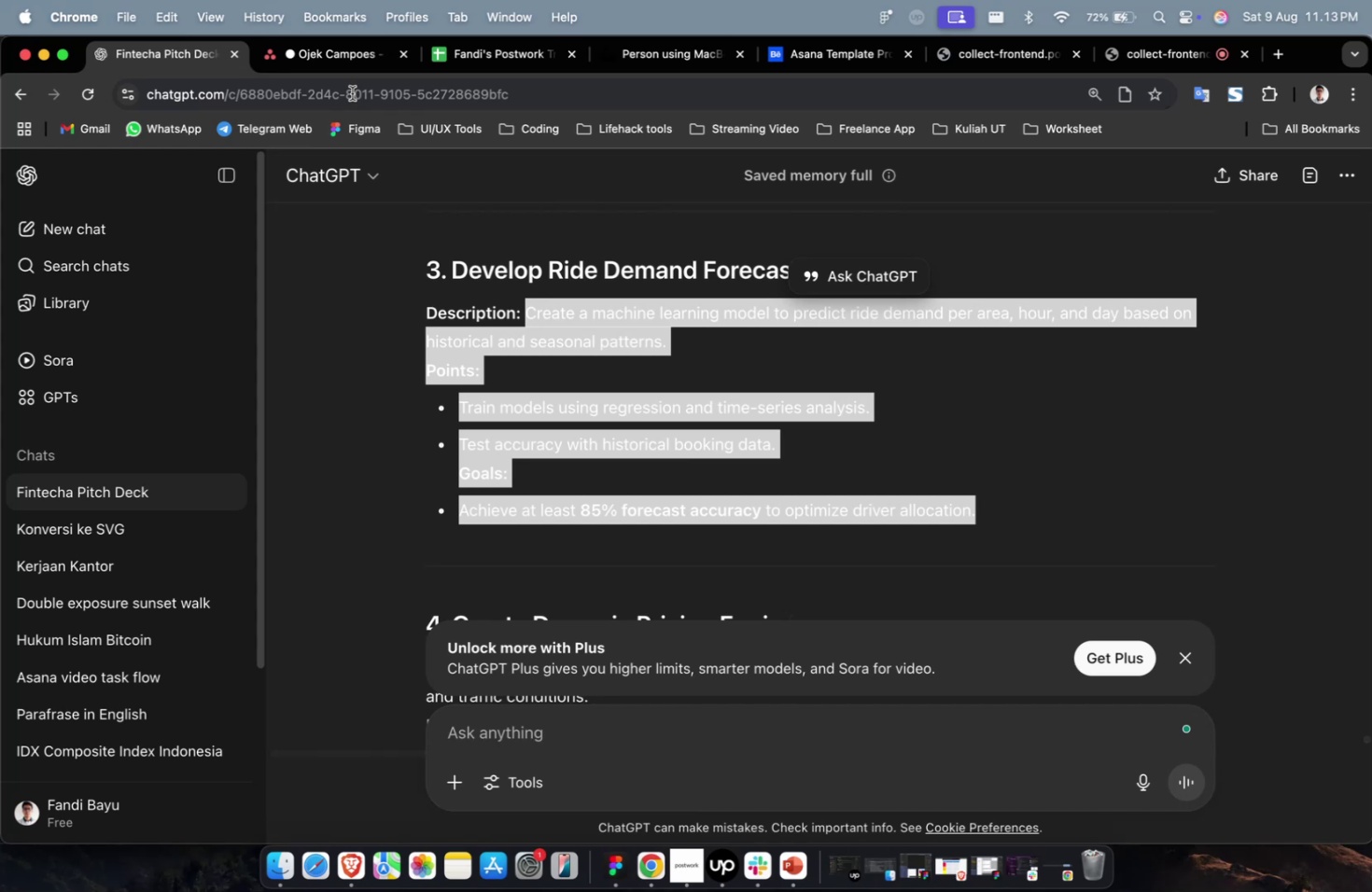 
wait(37.08)
 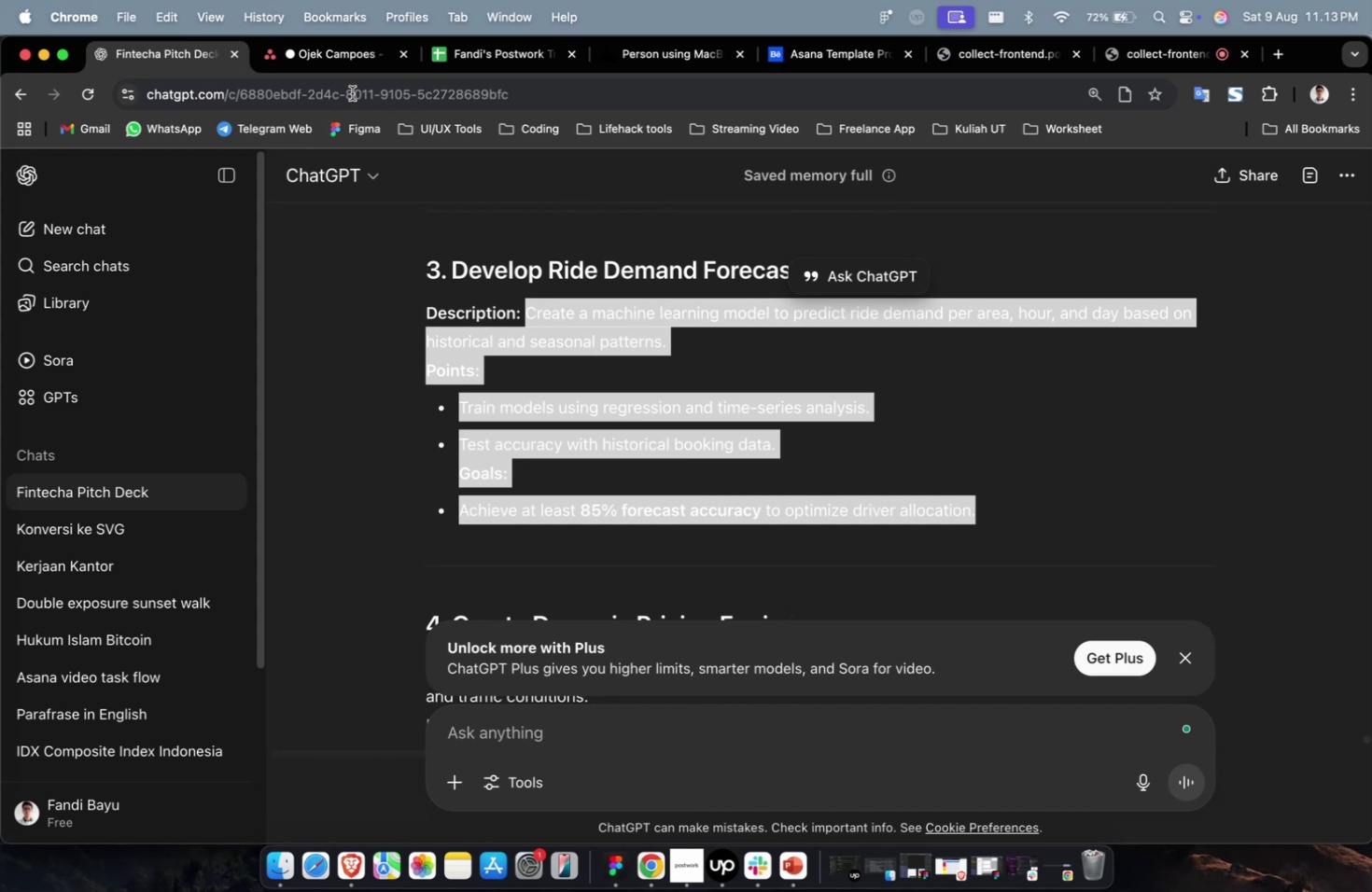 
key(Meta+CommandLeft)
 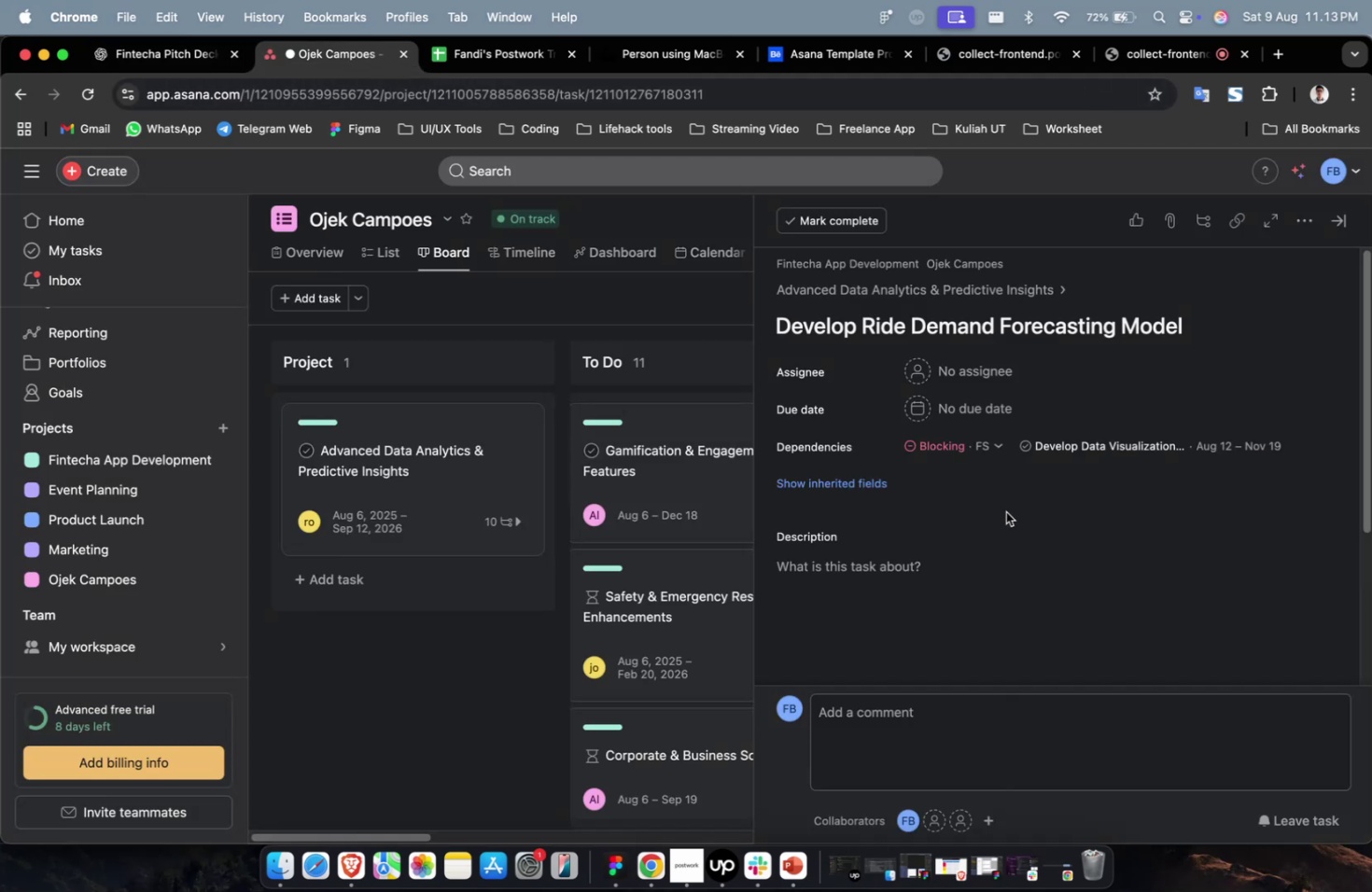 
left_click([974, 585])
 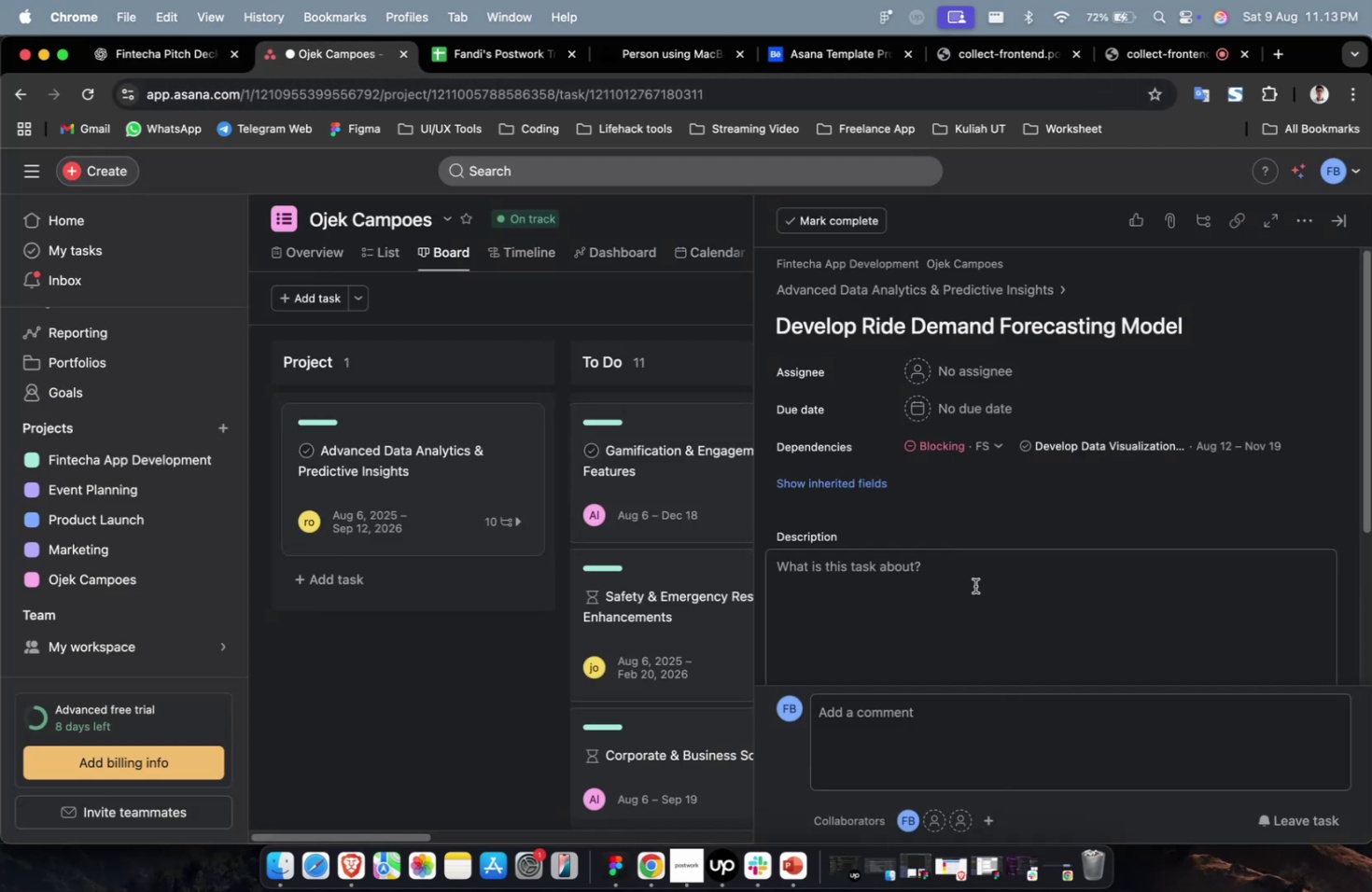 
key(Meta+CommandLeft)
 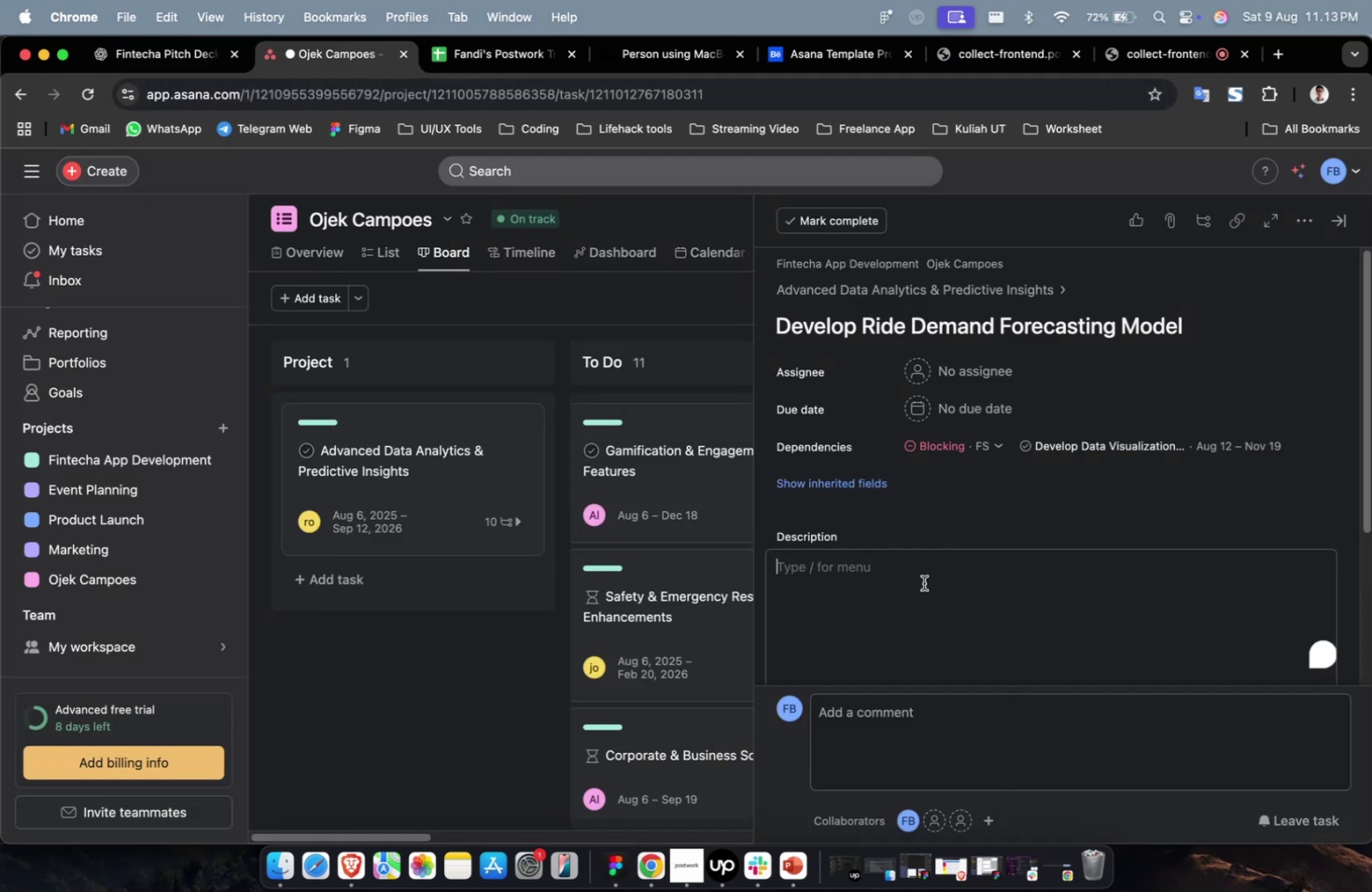 
key(Meta+V)
 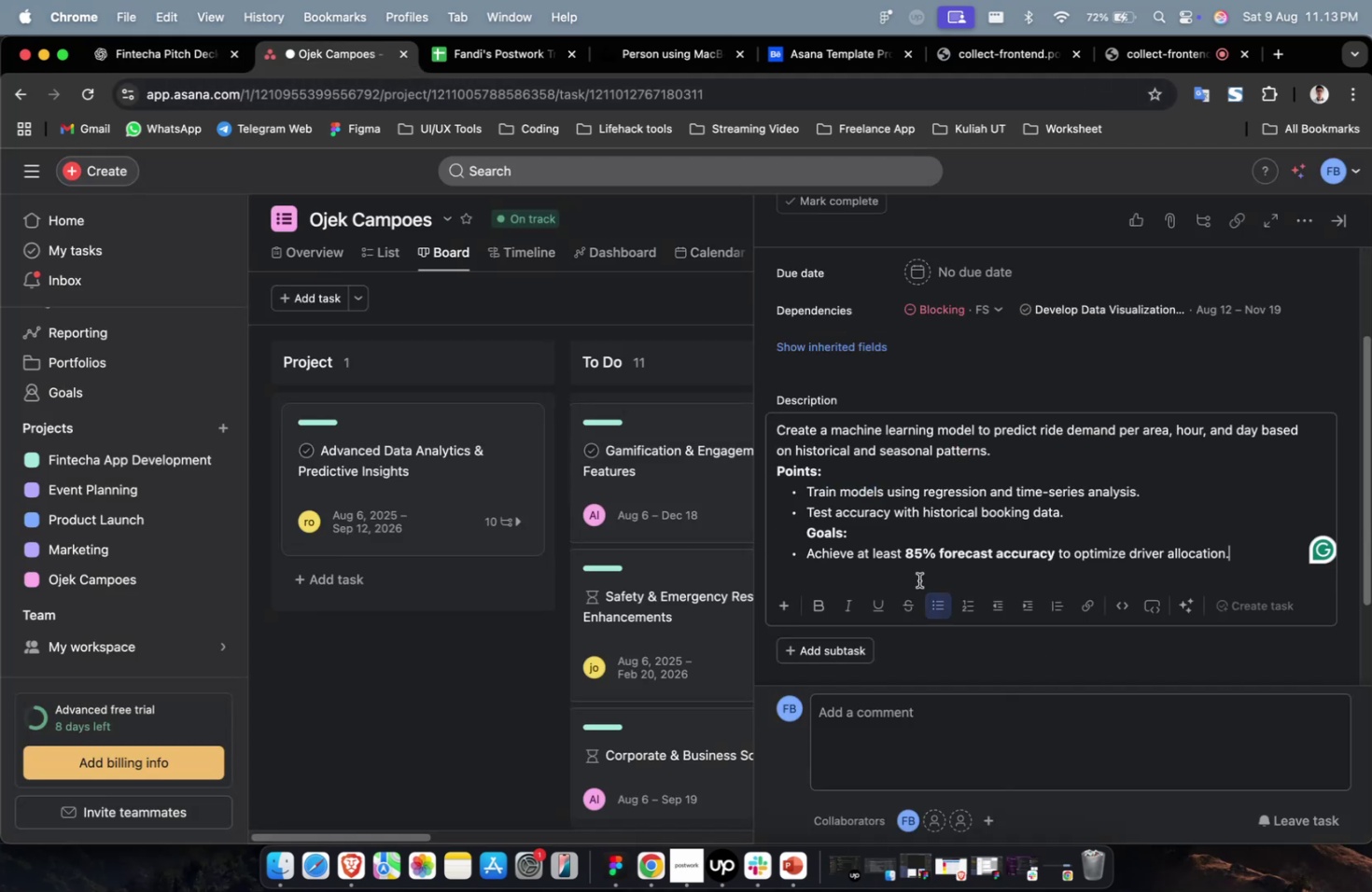 
scroll: coordinate [918, 579], scroll_direction: up, amount: 7.0
 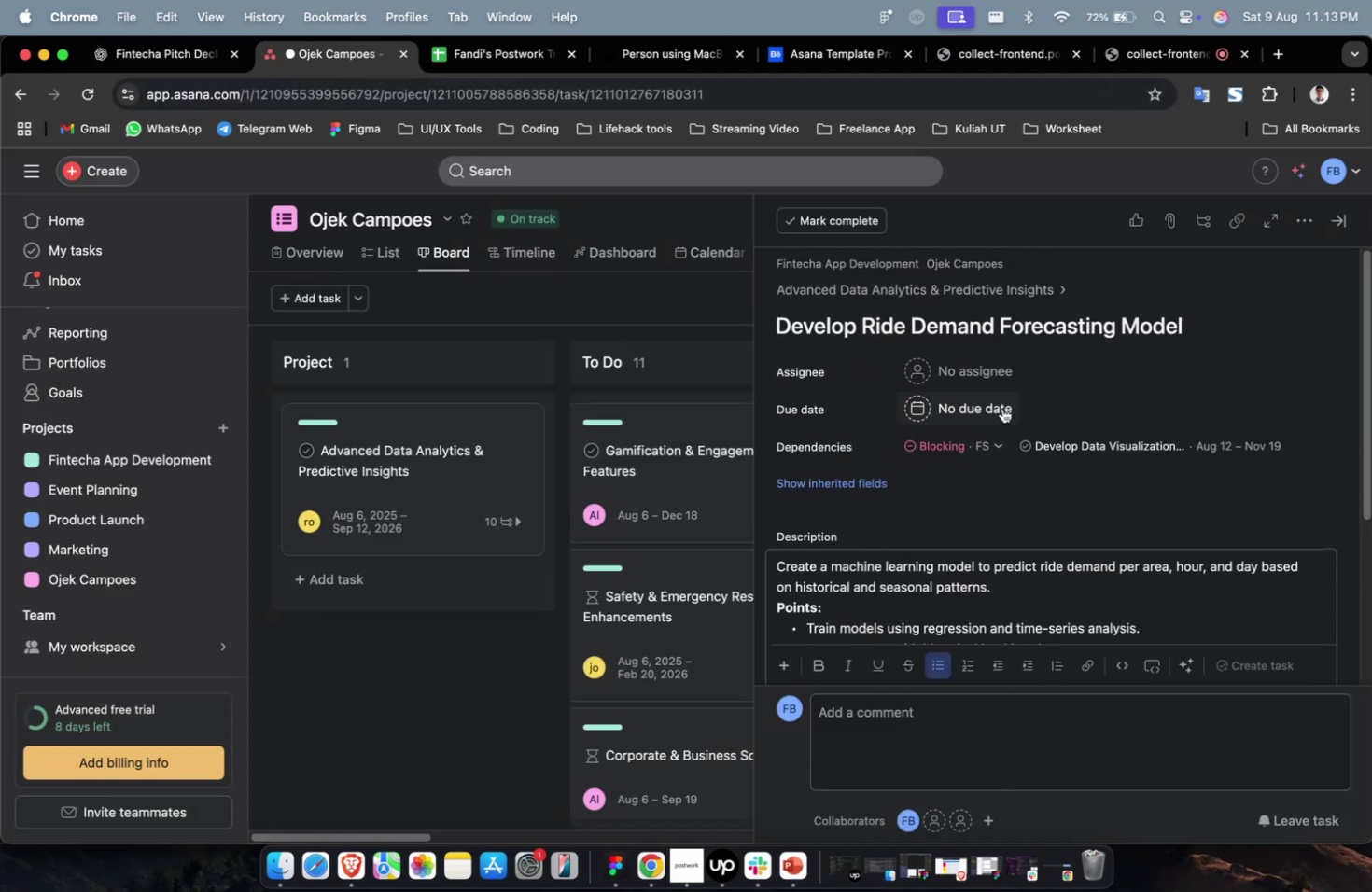 
left_click([996, 390])
 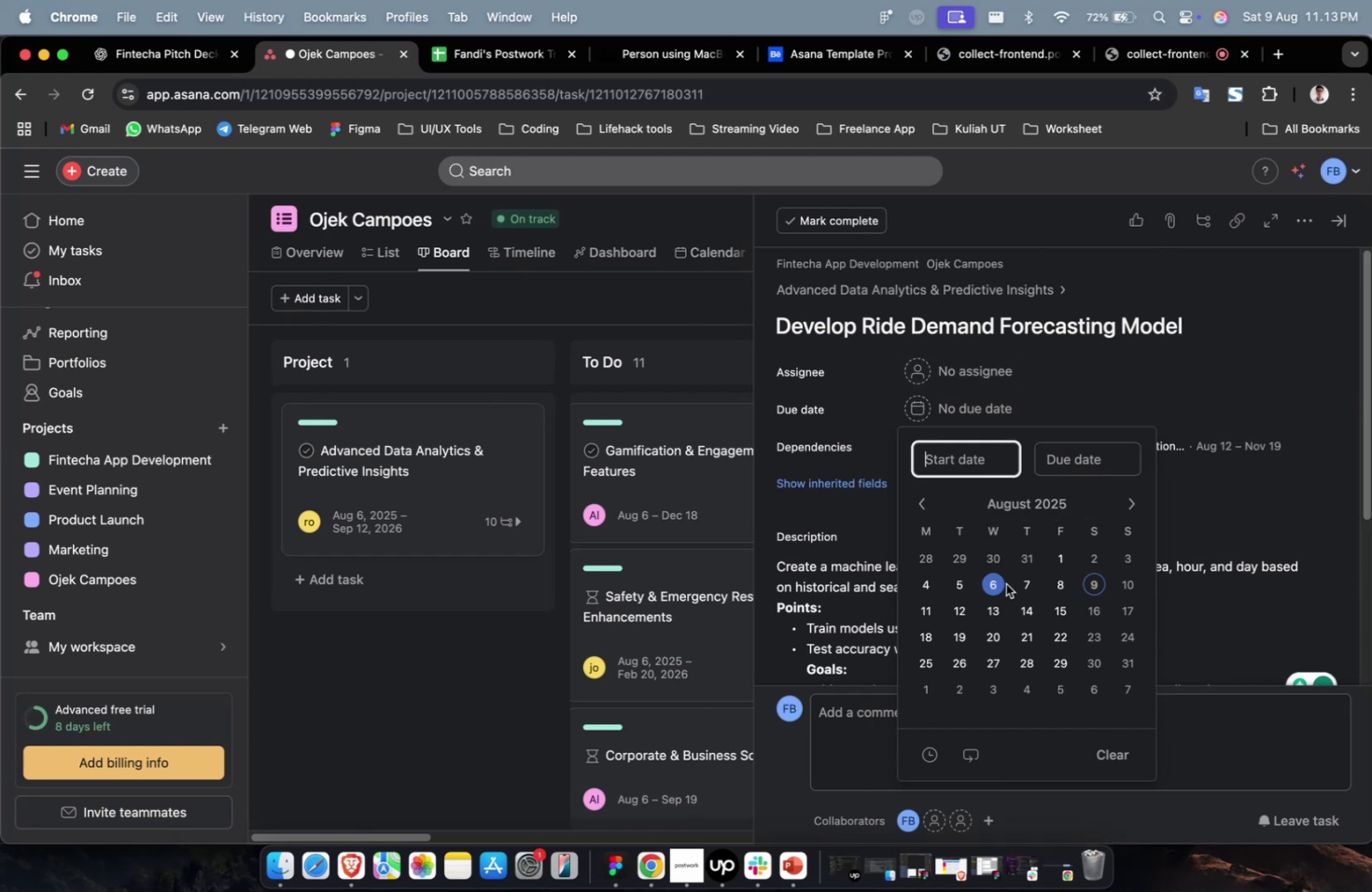 
double_click([996, 585])
 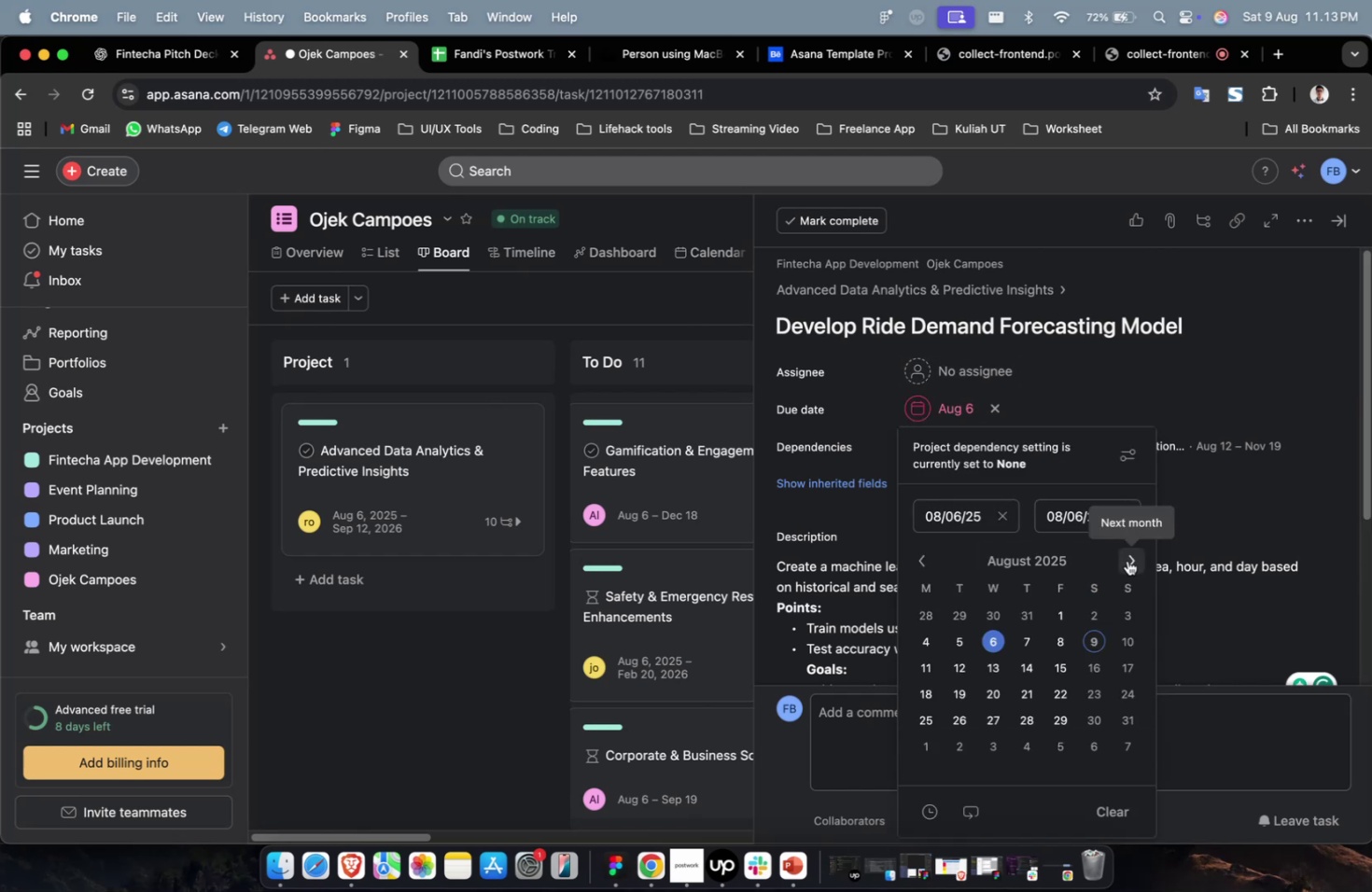 
triple_click([1127, 561])
 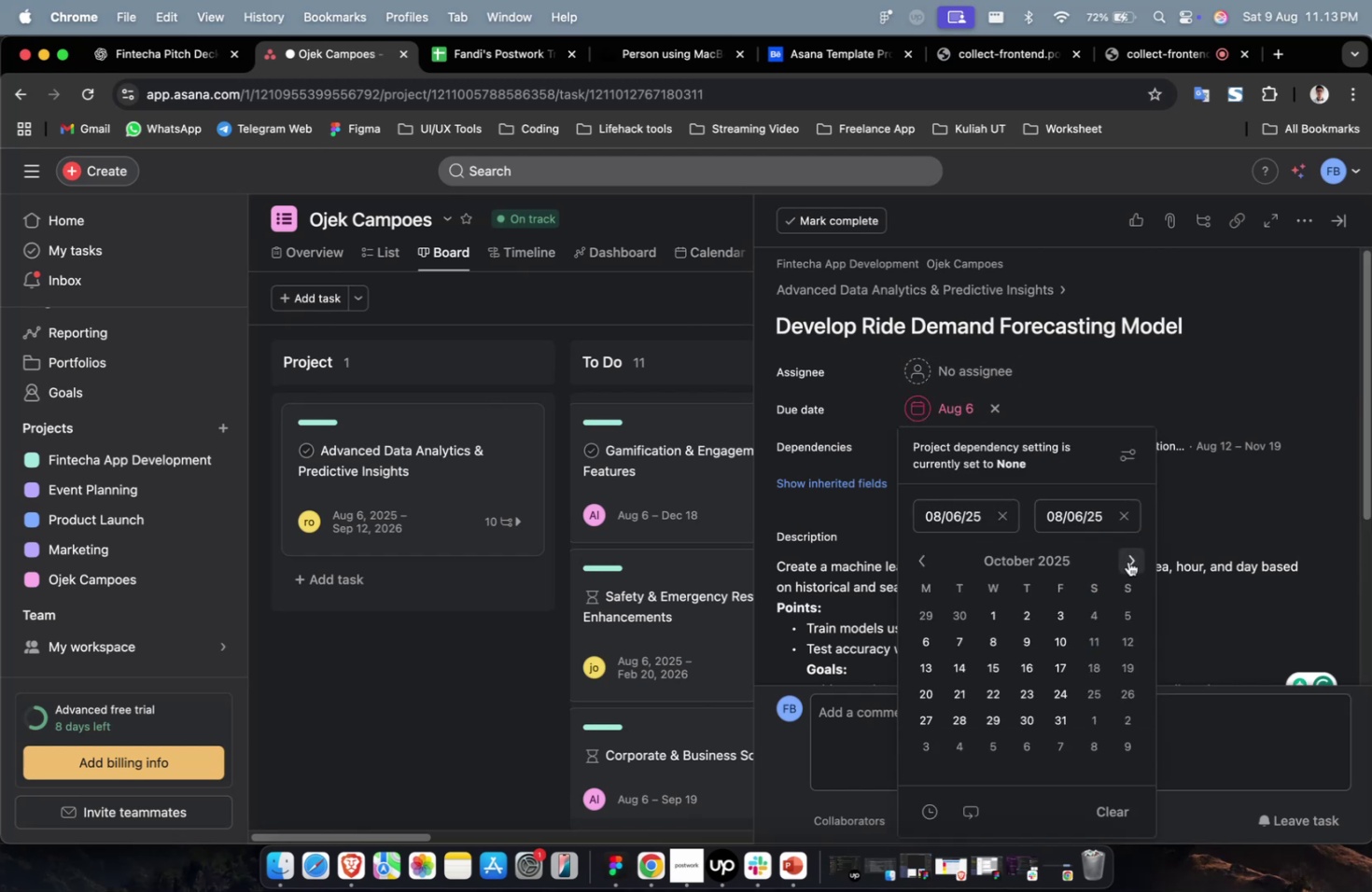 
triple_click([1127, 561])
 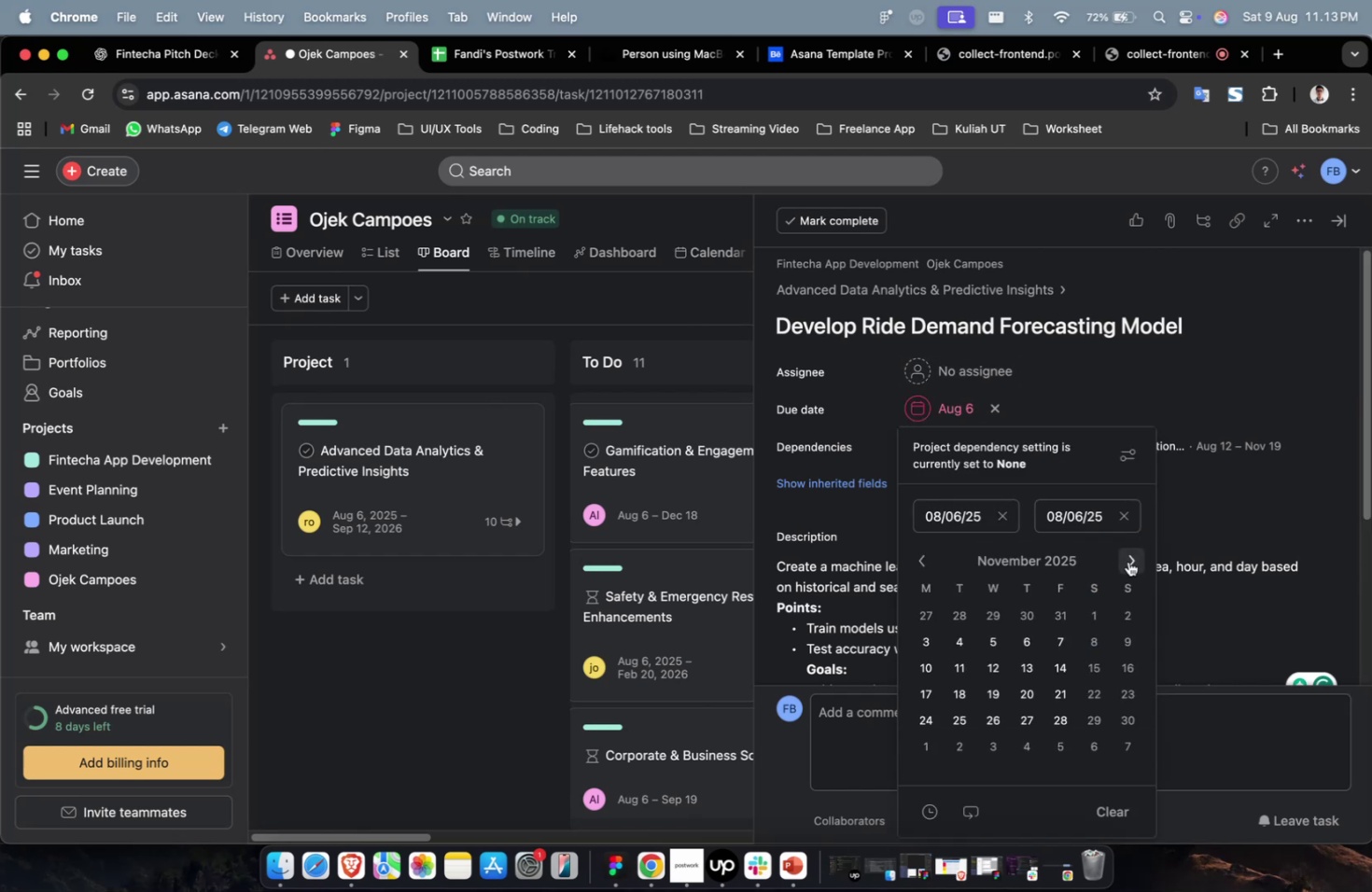 
triple_click([1127, 561])
 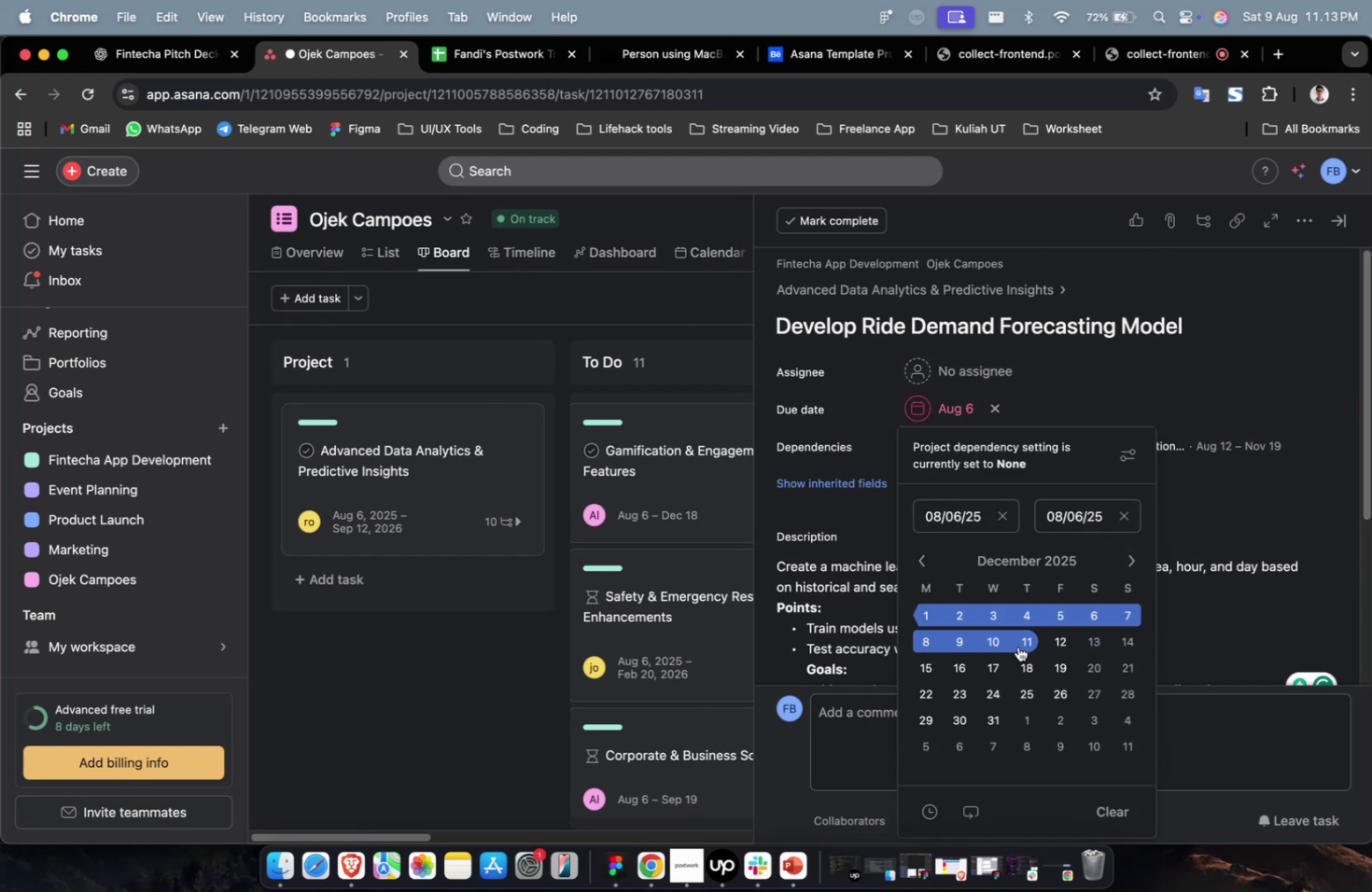 
left_click([1013, 643])
 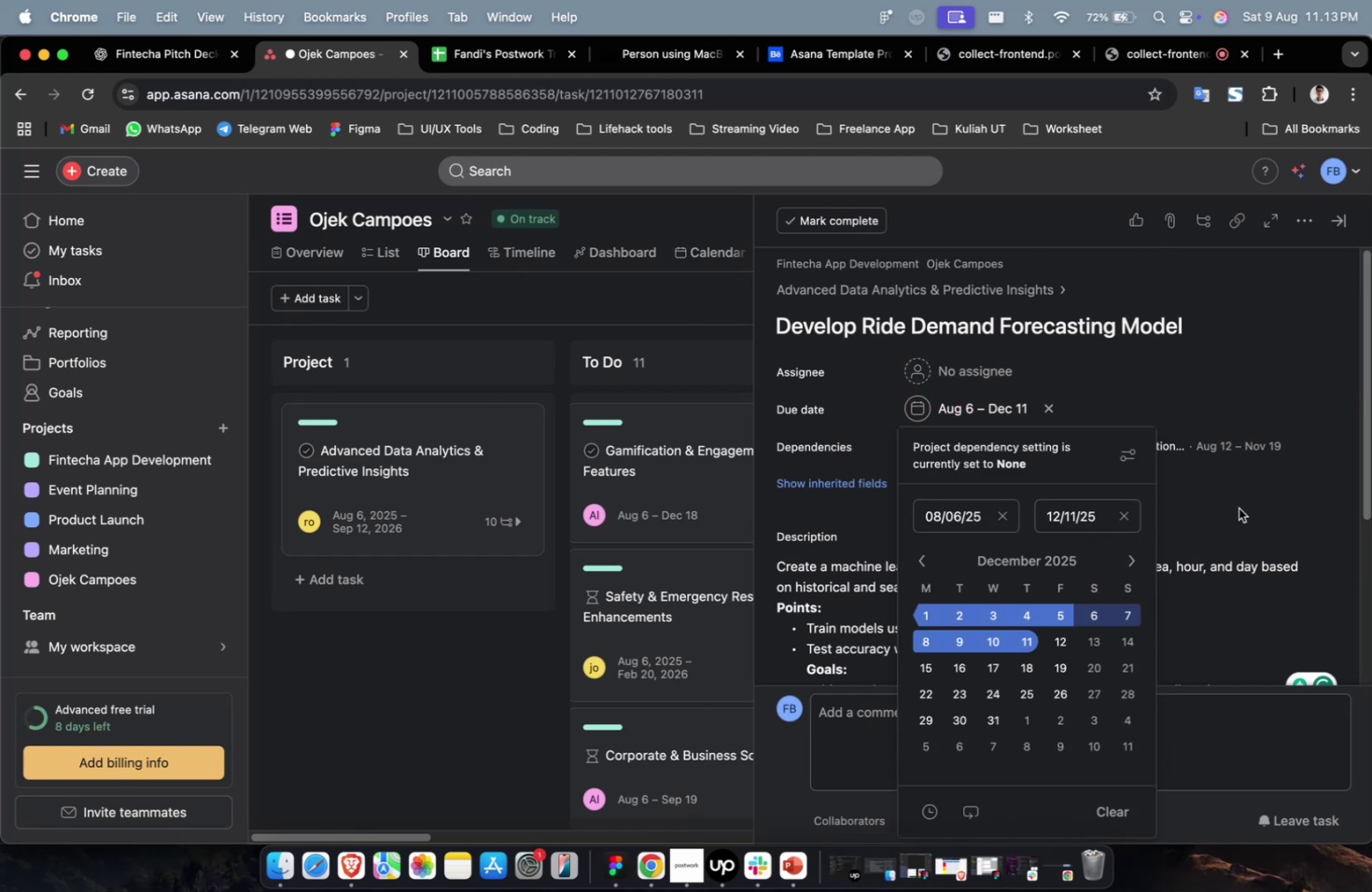 
left_click([1228, 426])
 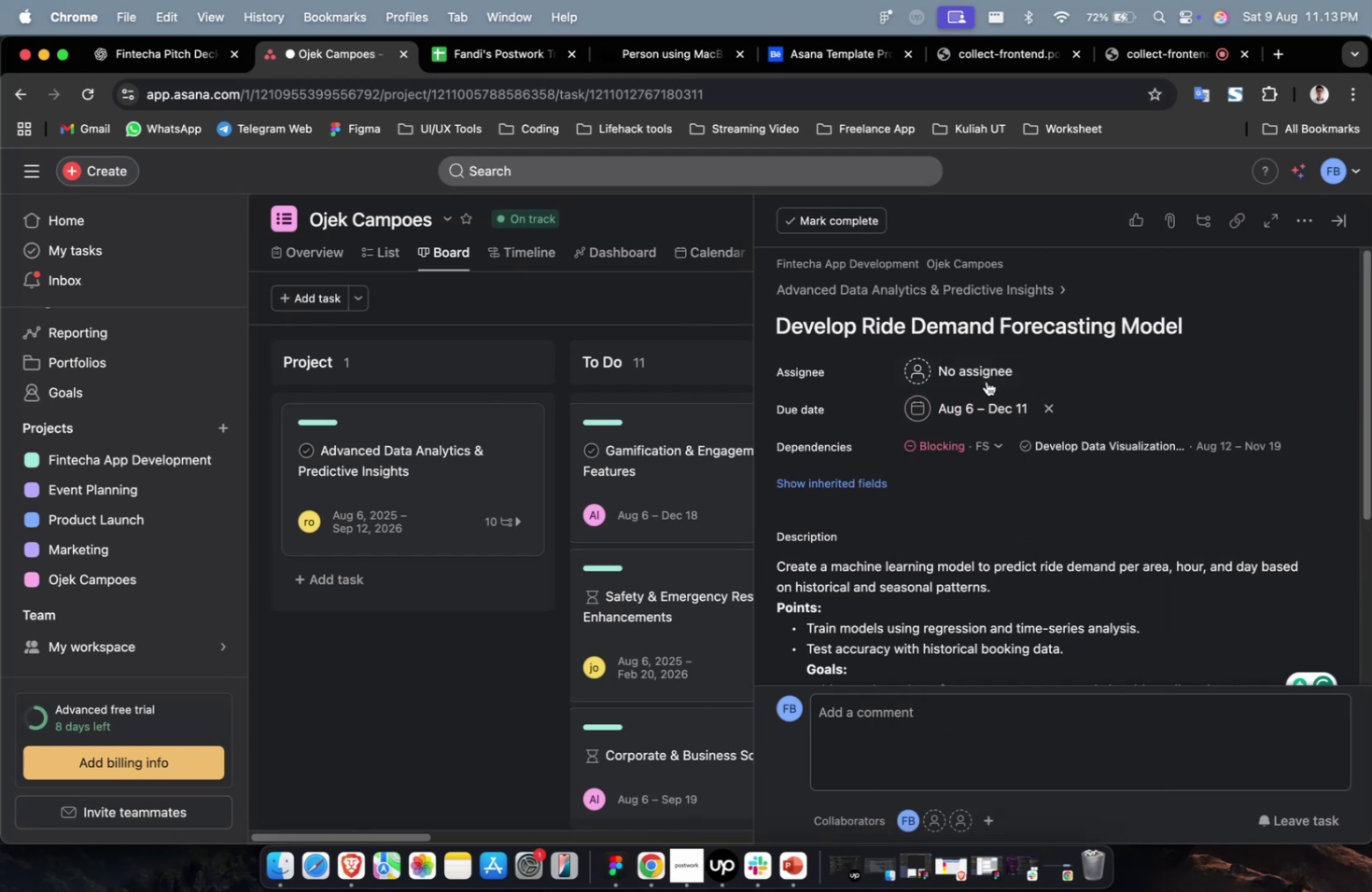 
double_click([974, 369])
 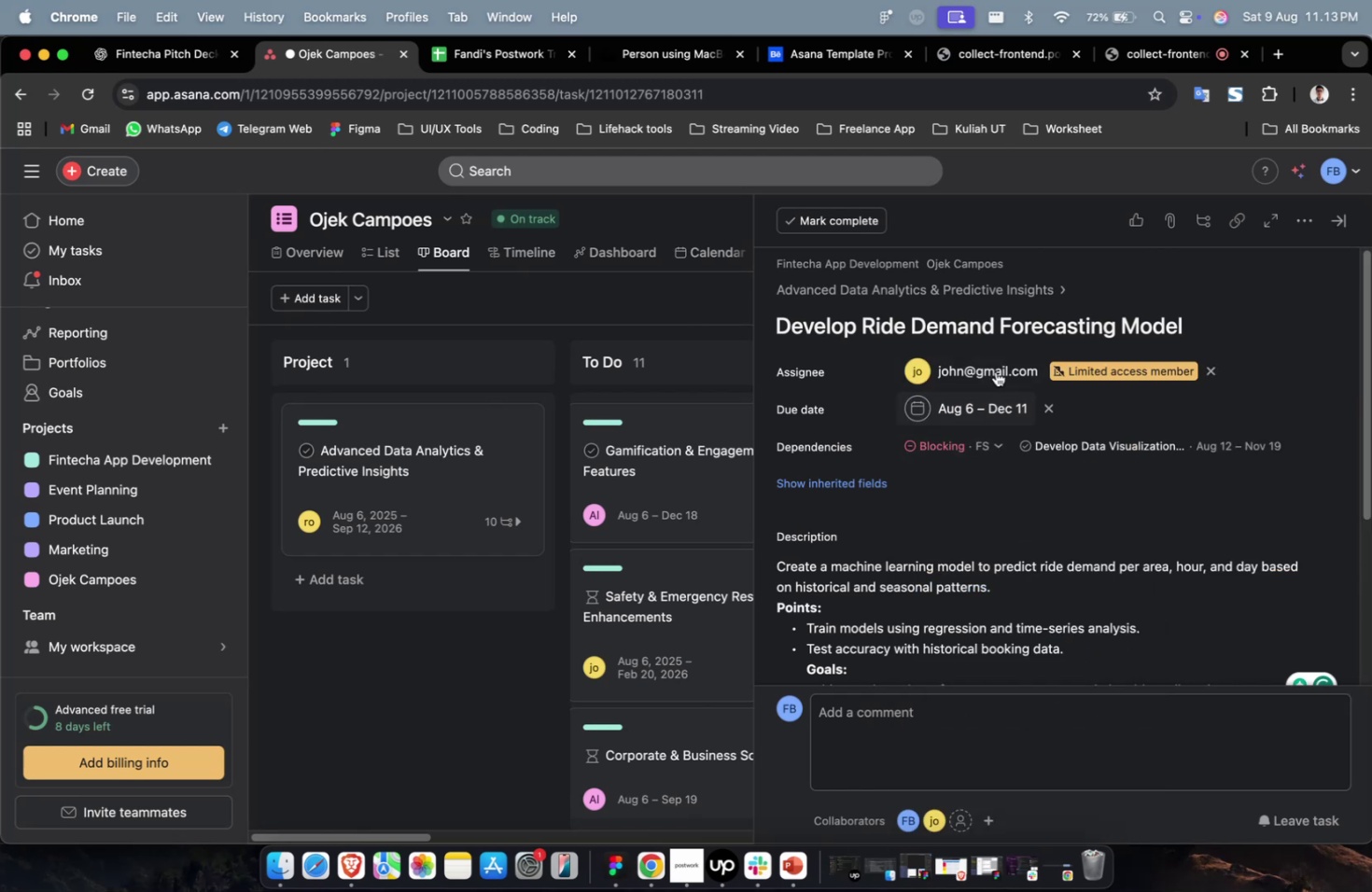 
scroll: coordinate [1024, 552], scroll_direction: down, amount: 4.0
 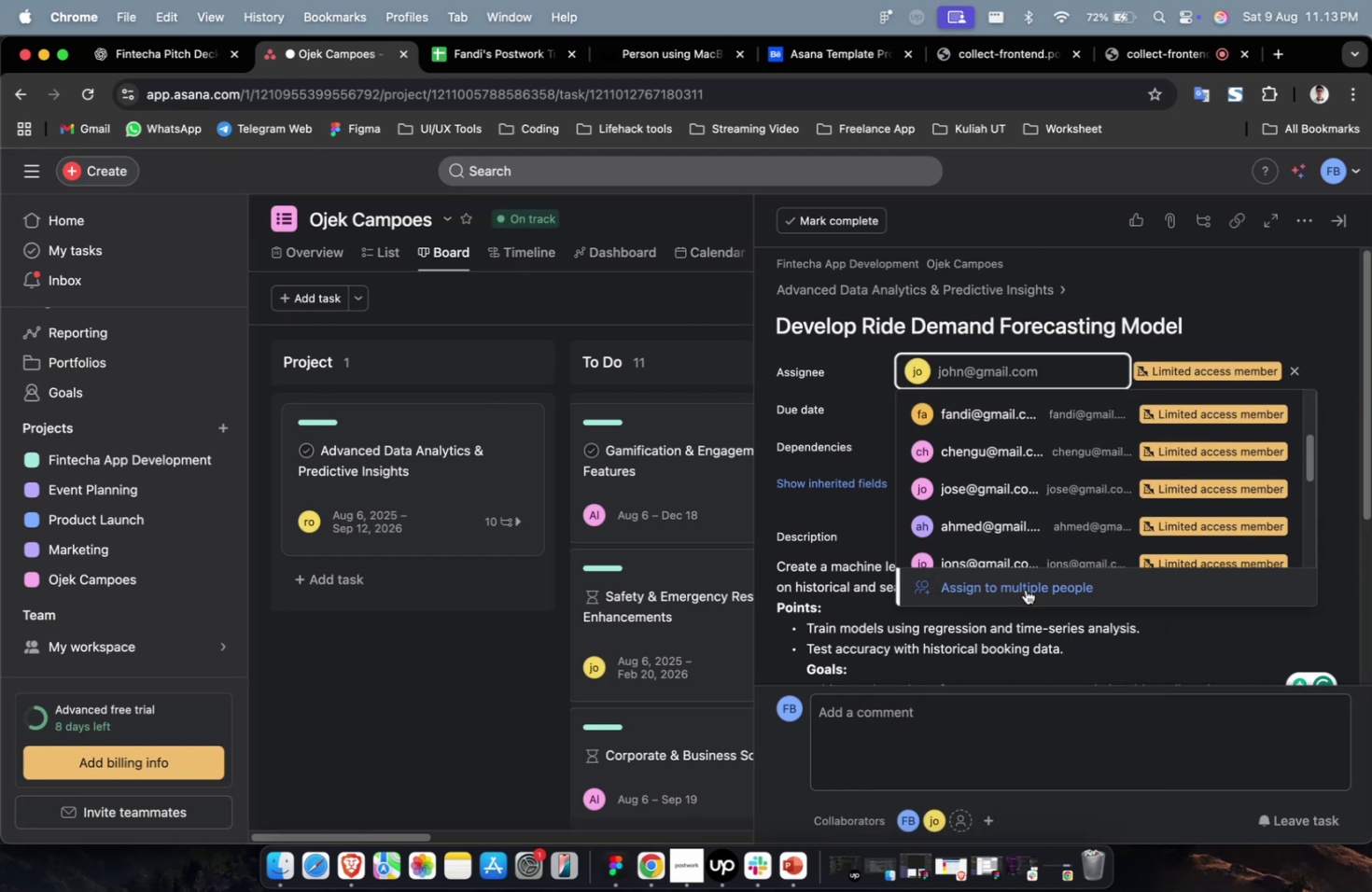 
left_click([1025, 589])
 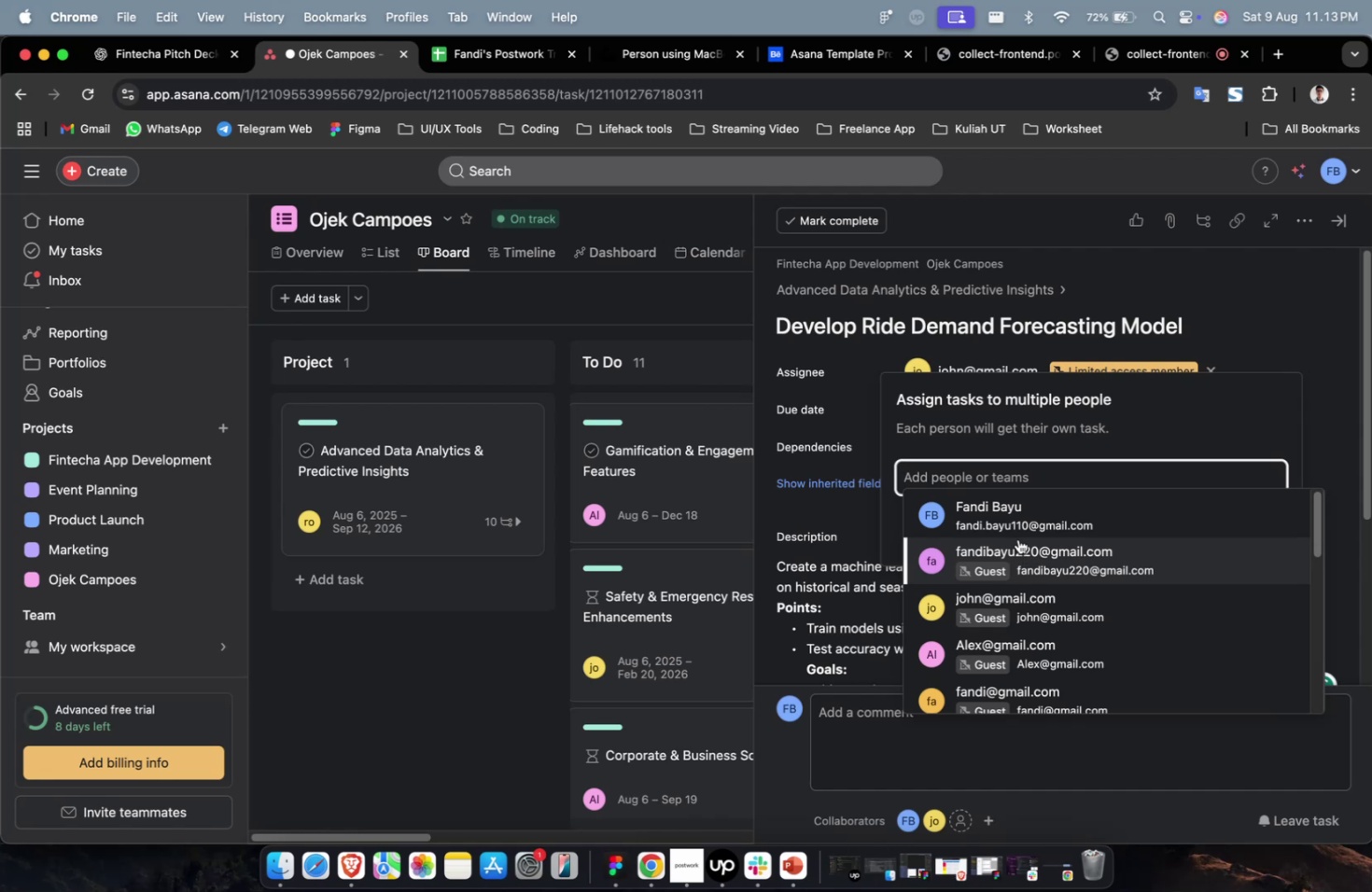 
left_click([1036, 628])
 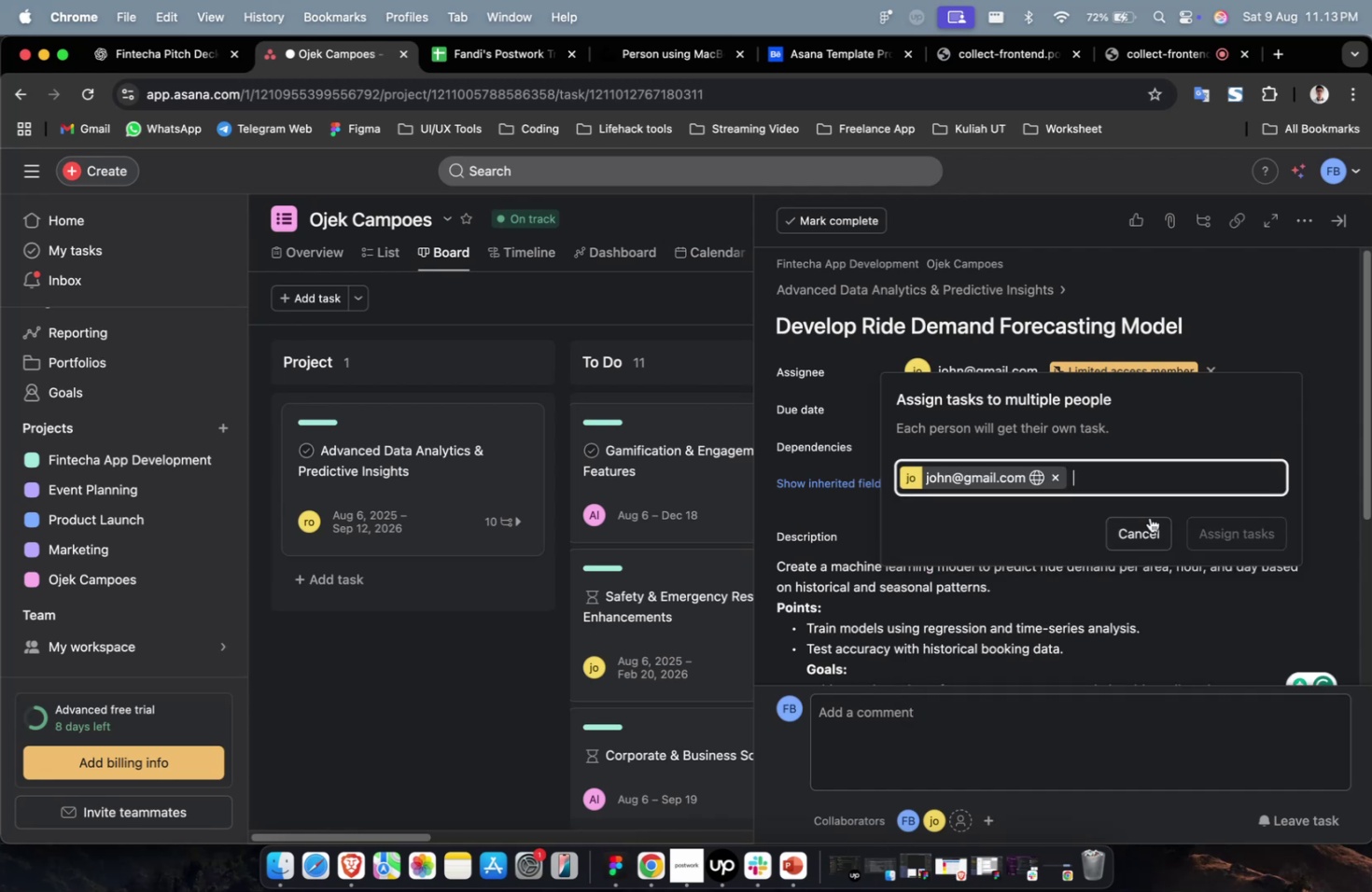 
wait(5.05)
 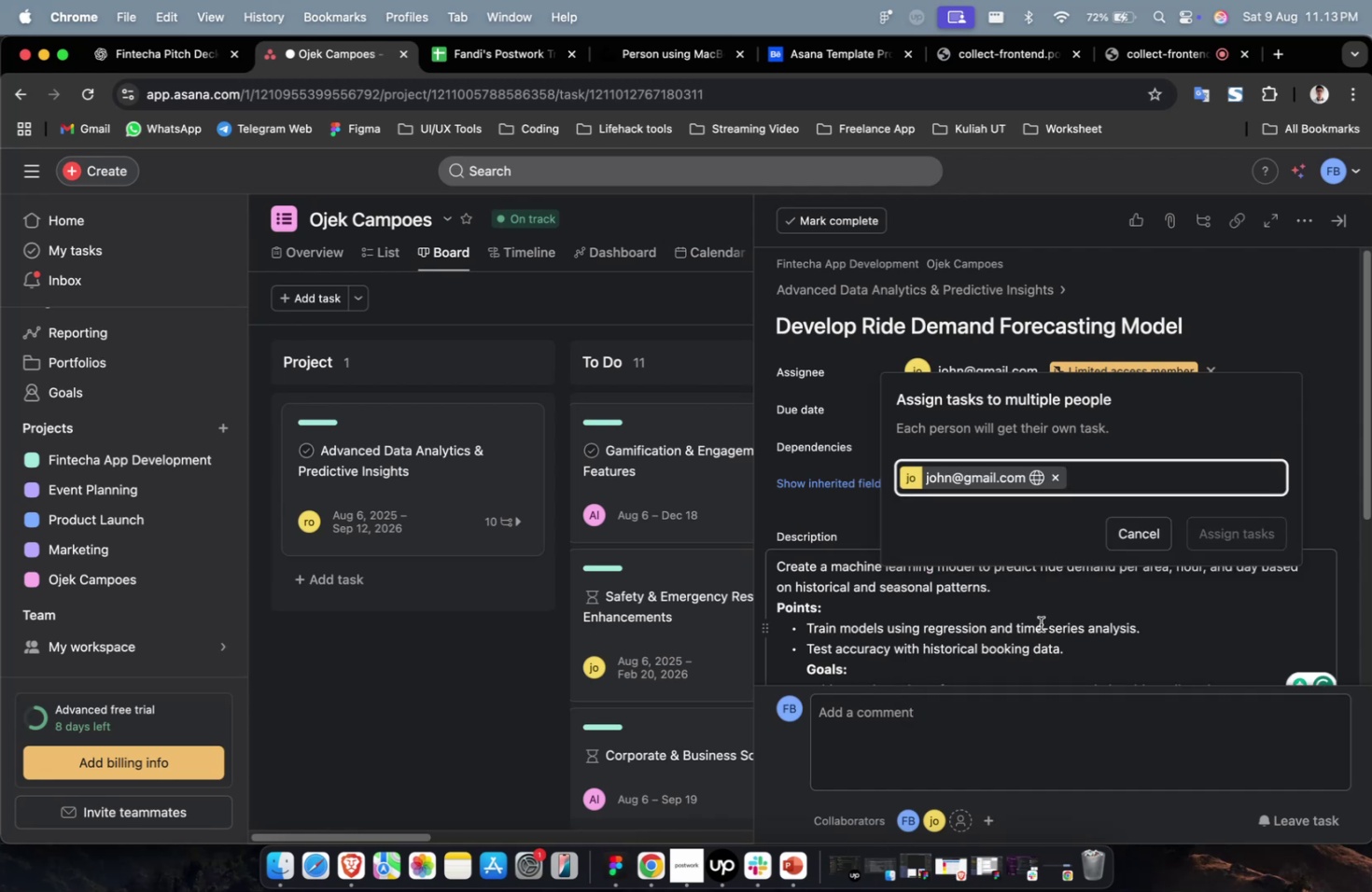 
left_click([1330, 440])
 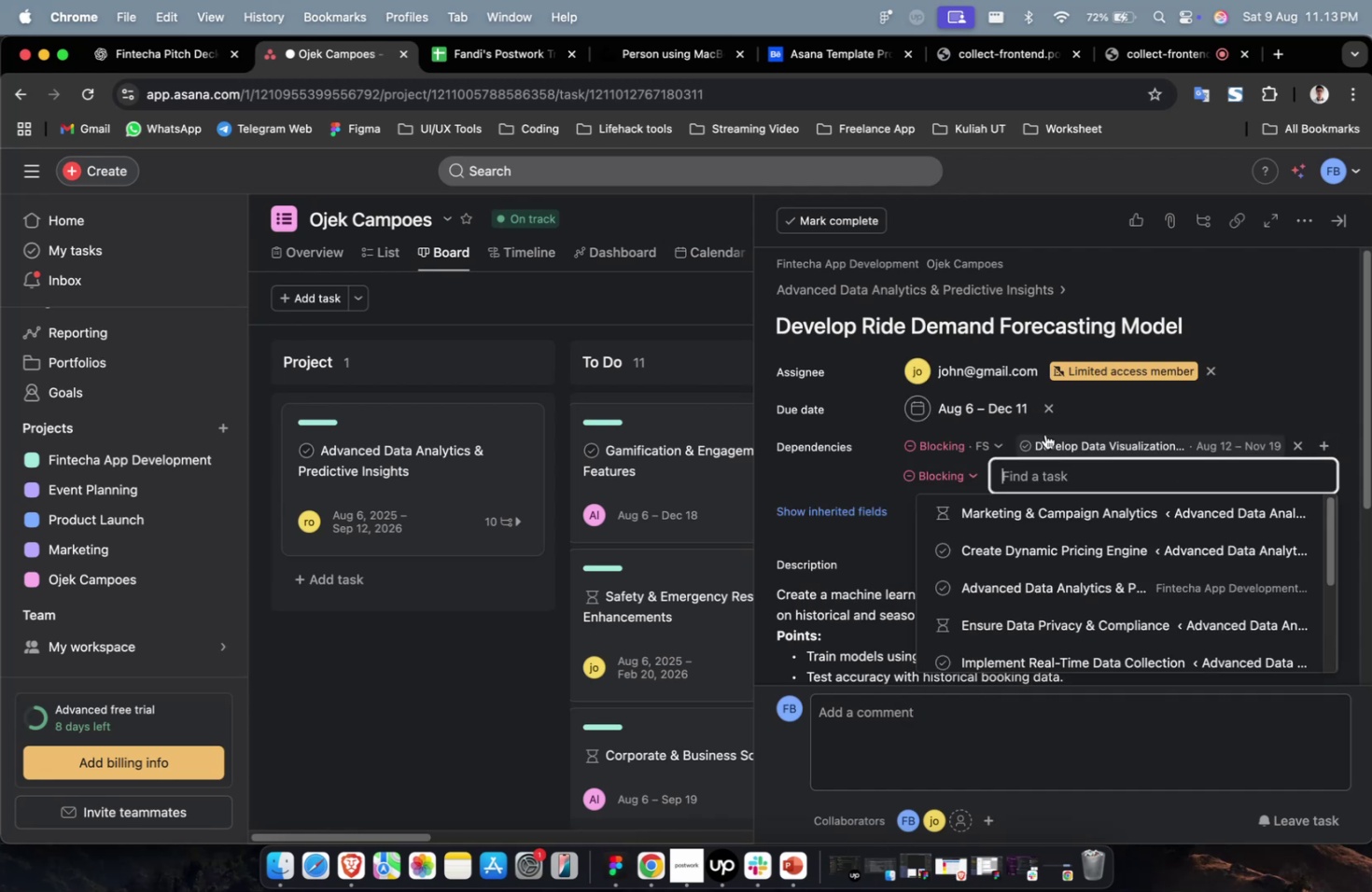 
double_click([1005, 404])
 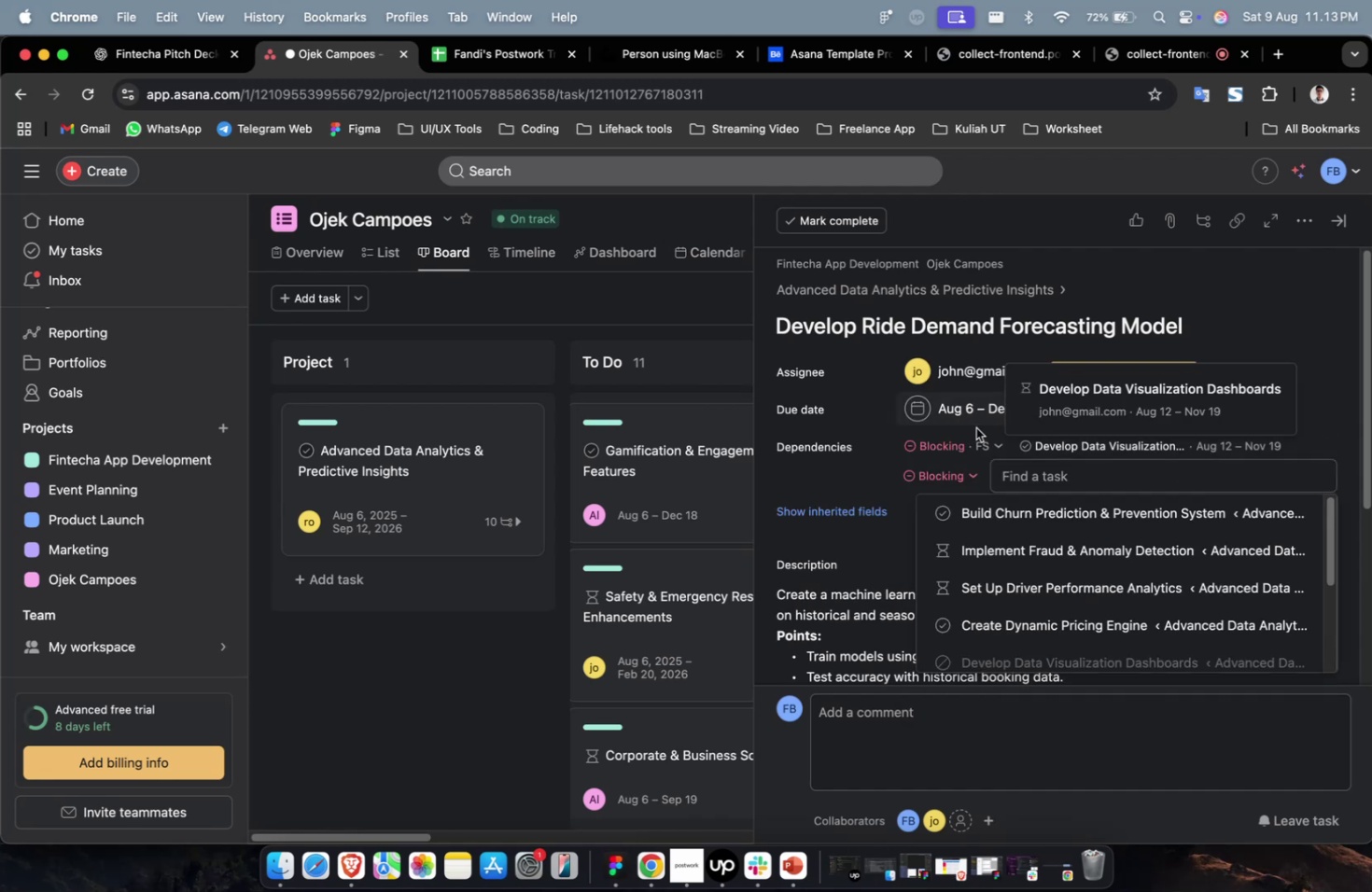 
key(Escape)
 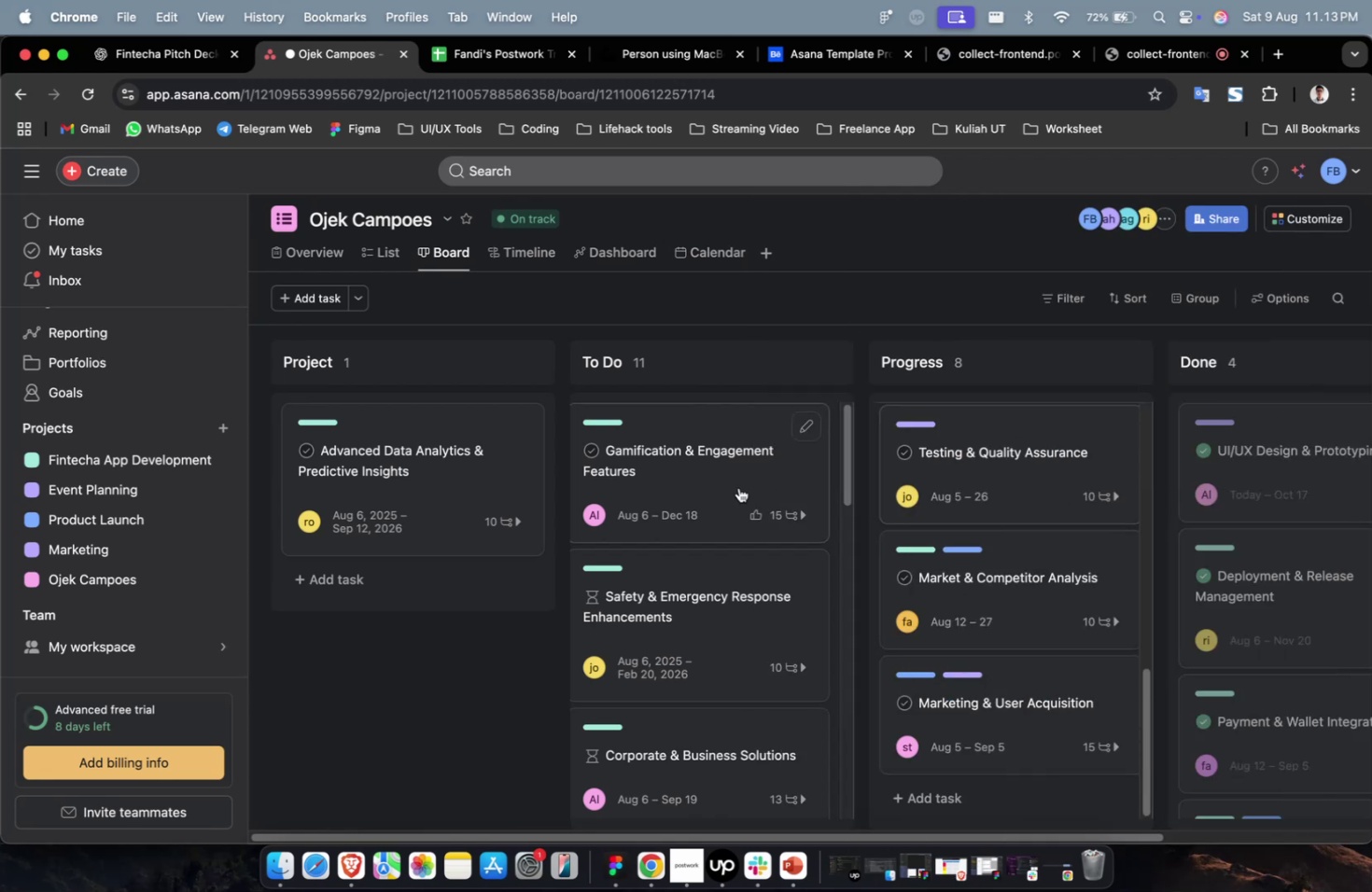 
left_click([450, 451])
 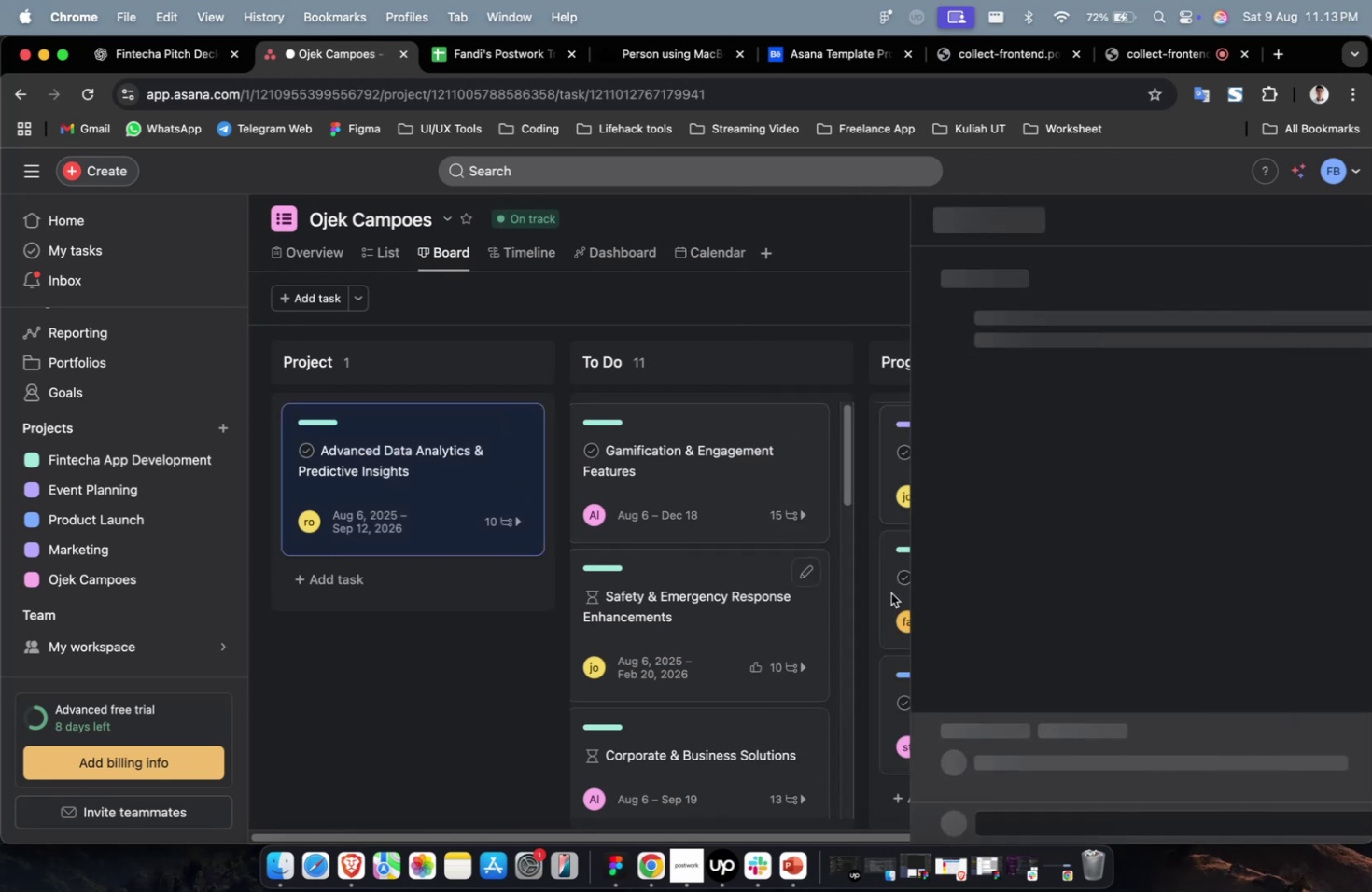 
scroll: coordinate [1117, 608], scroll_direction: down, amount: 63.0
 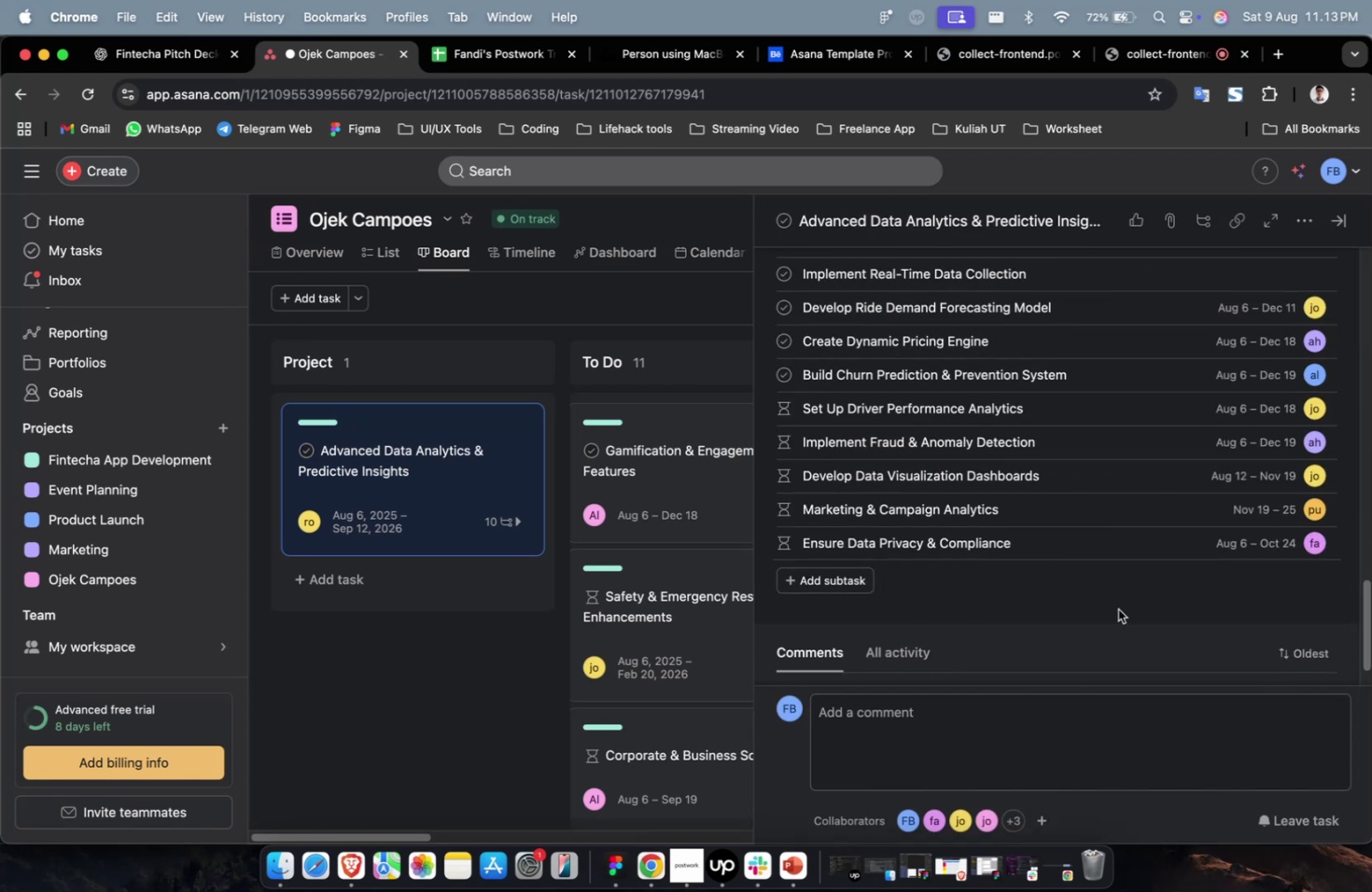 
scroll: coordinate [1140, 590], scroll_direction: up, amount: 9.0
 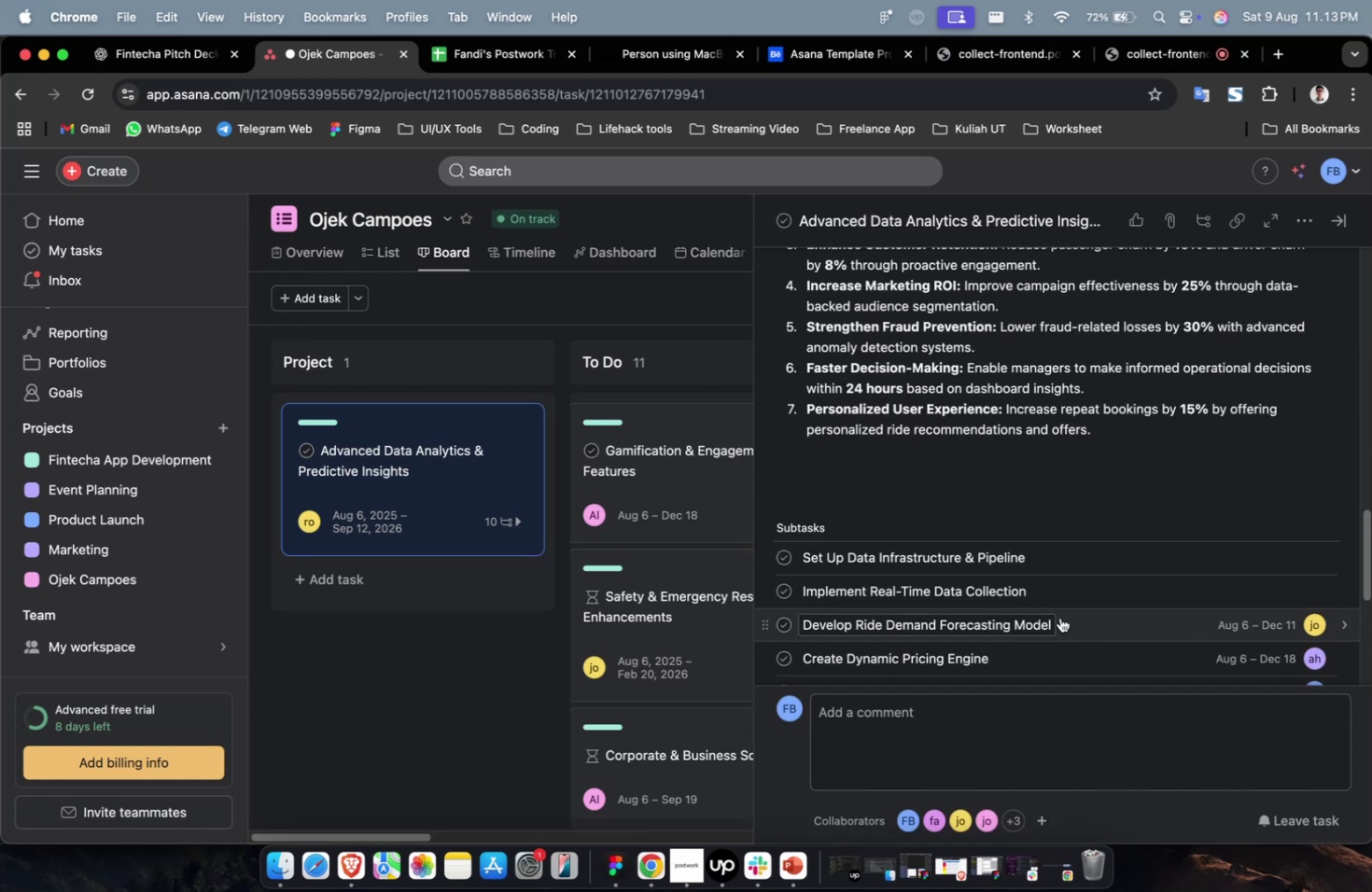 
left_click([1112, 600])
 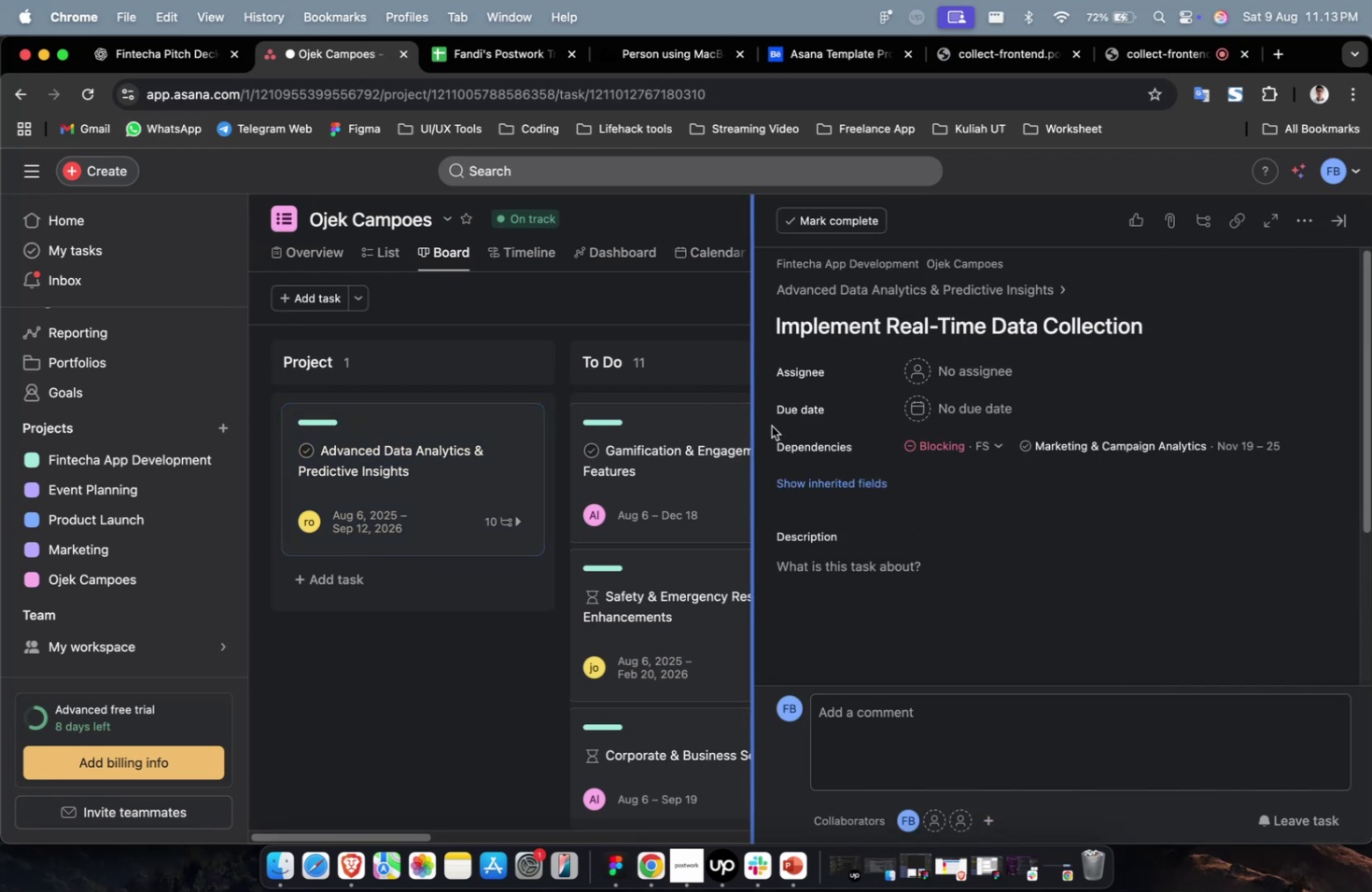 
scroll: coordinate [1080, 506], scroll_direction: down, amount: 39.0
 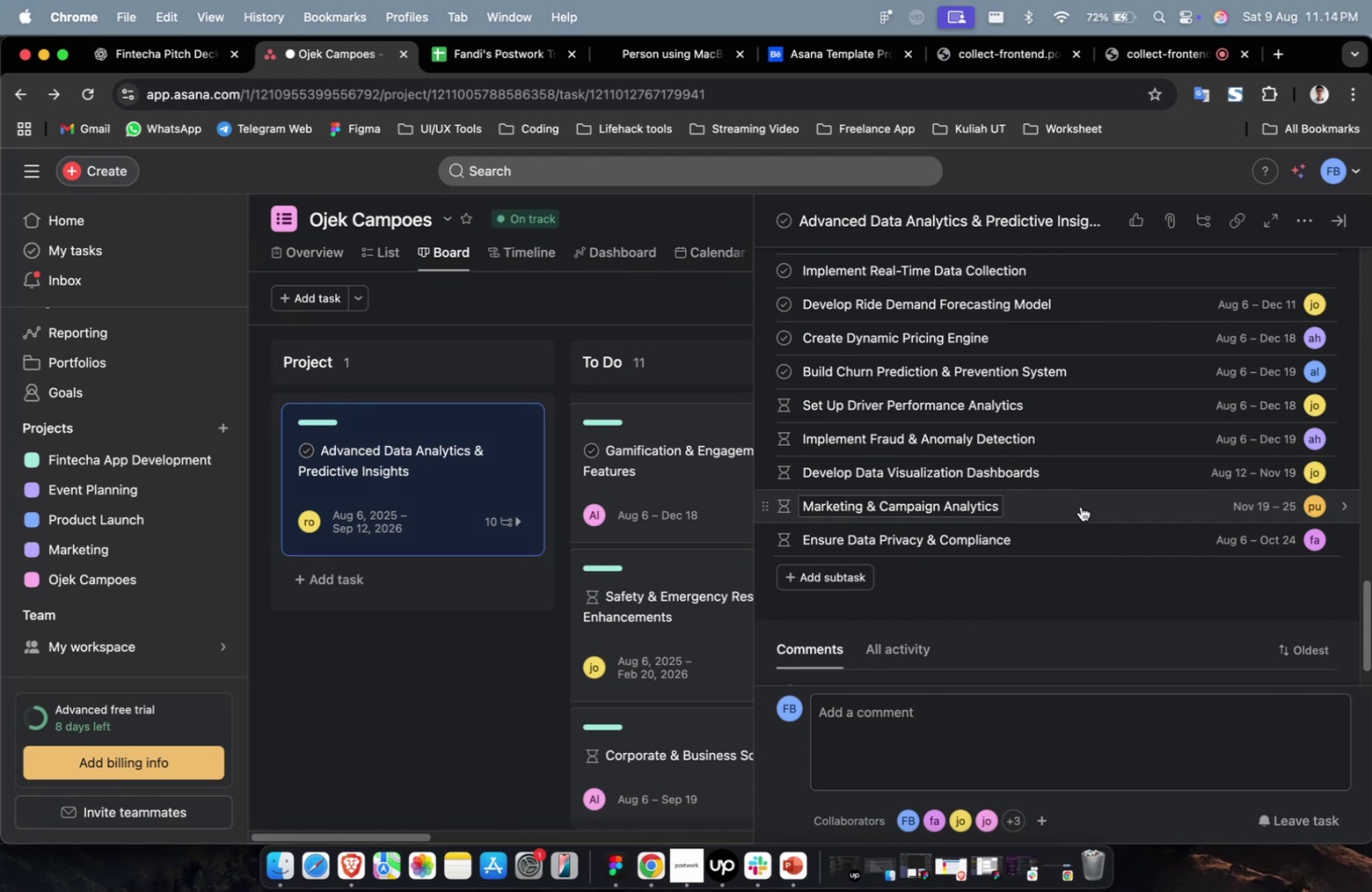 
wait(28.56)
 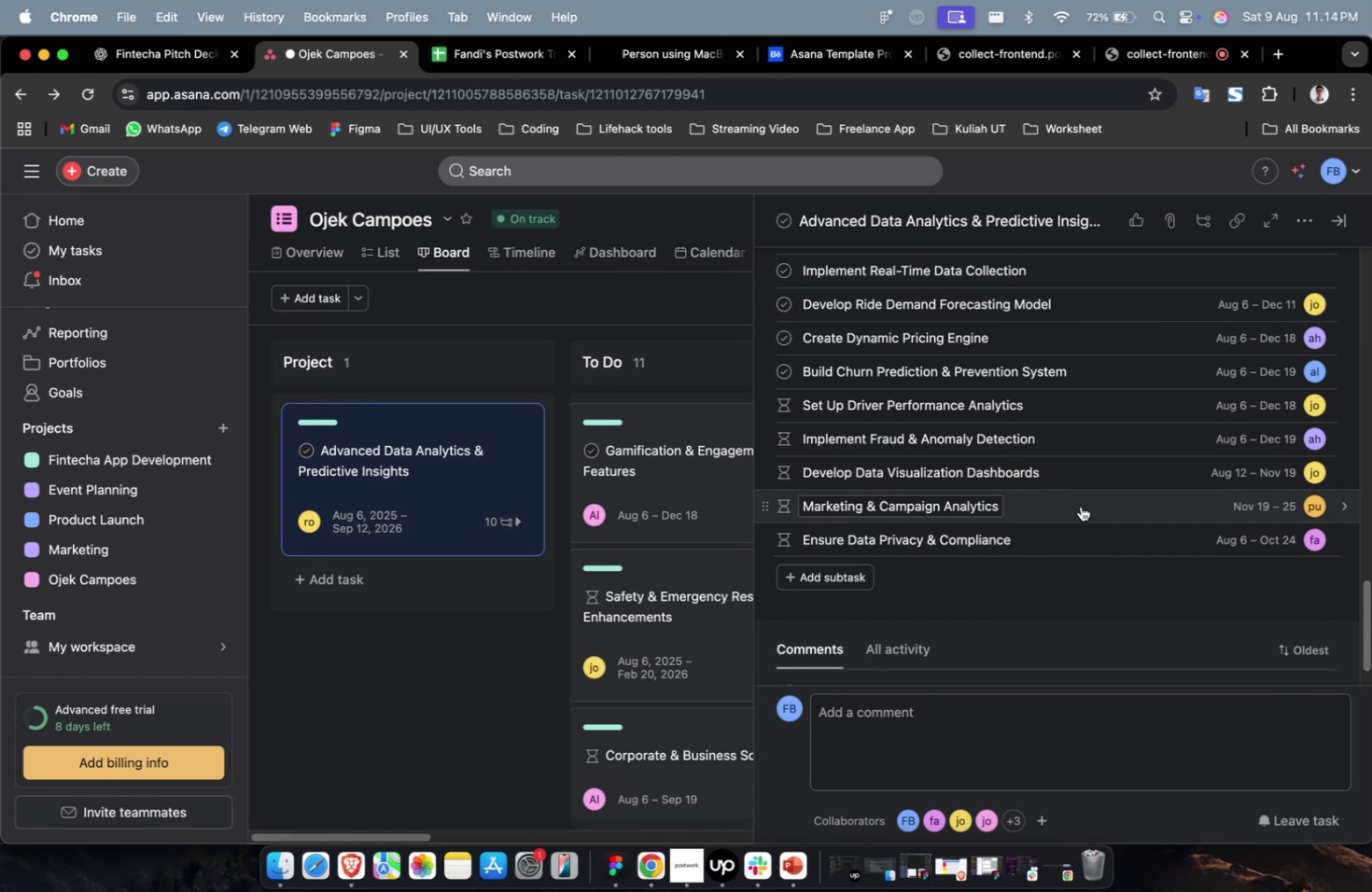 
scroll: coordinate [1071, 517], scroll_direction: up, amount: 4.0
 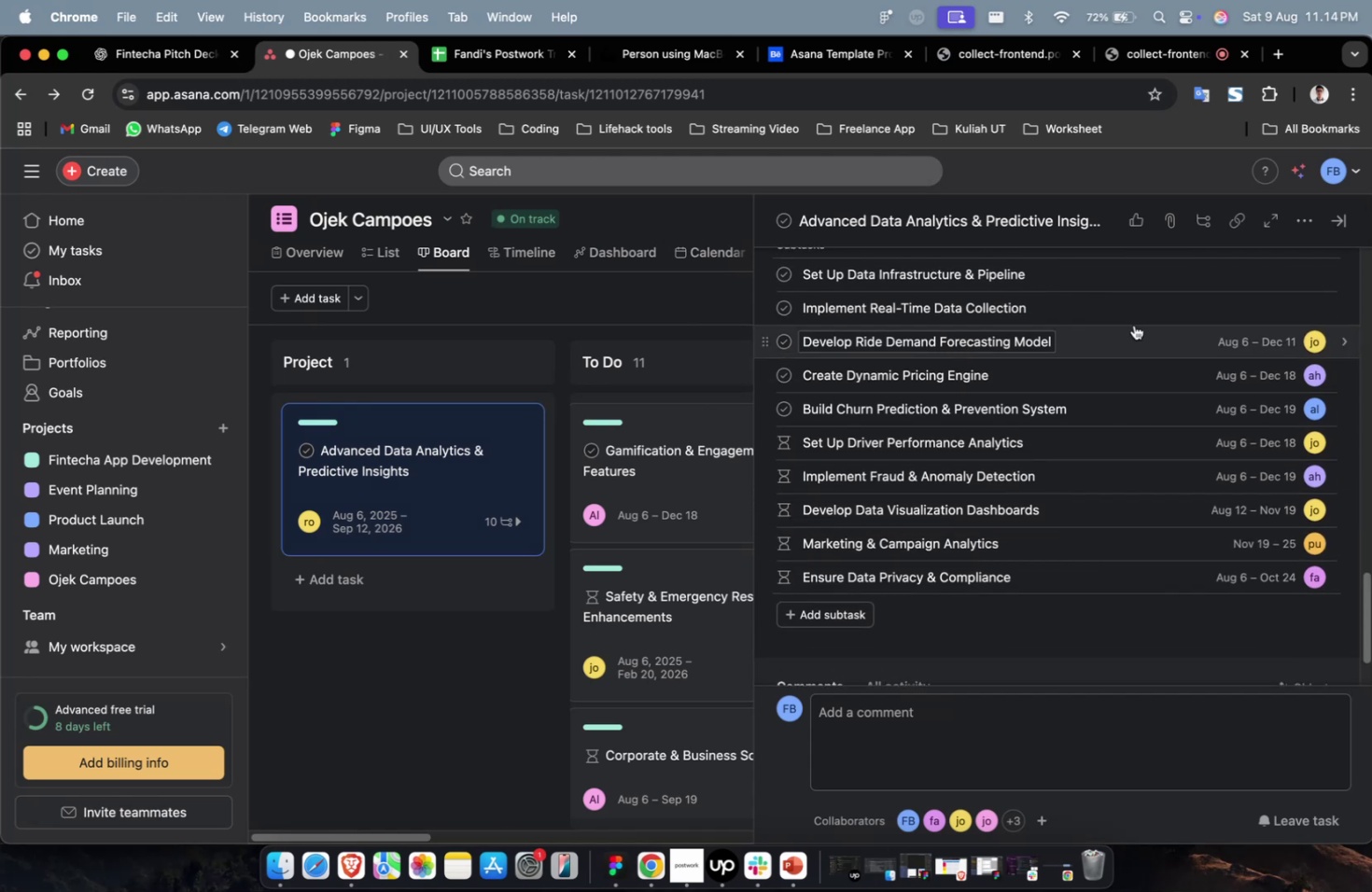 
left_click([1142, 303])
 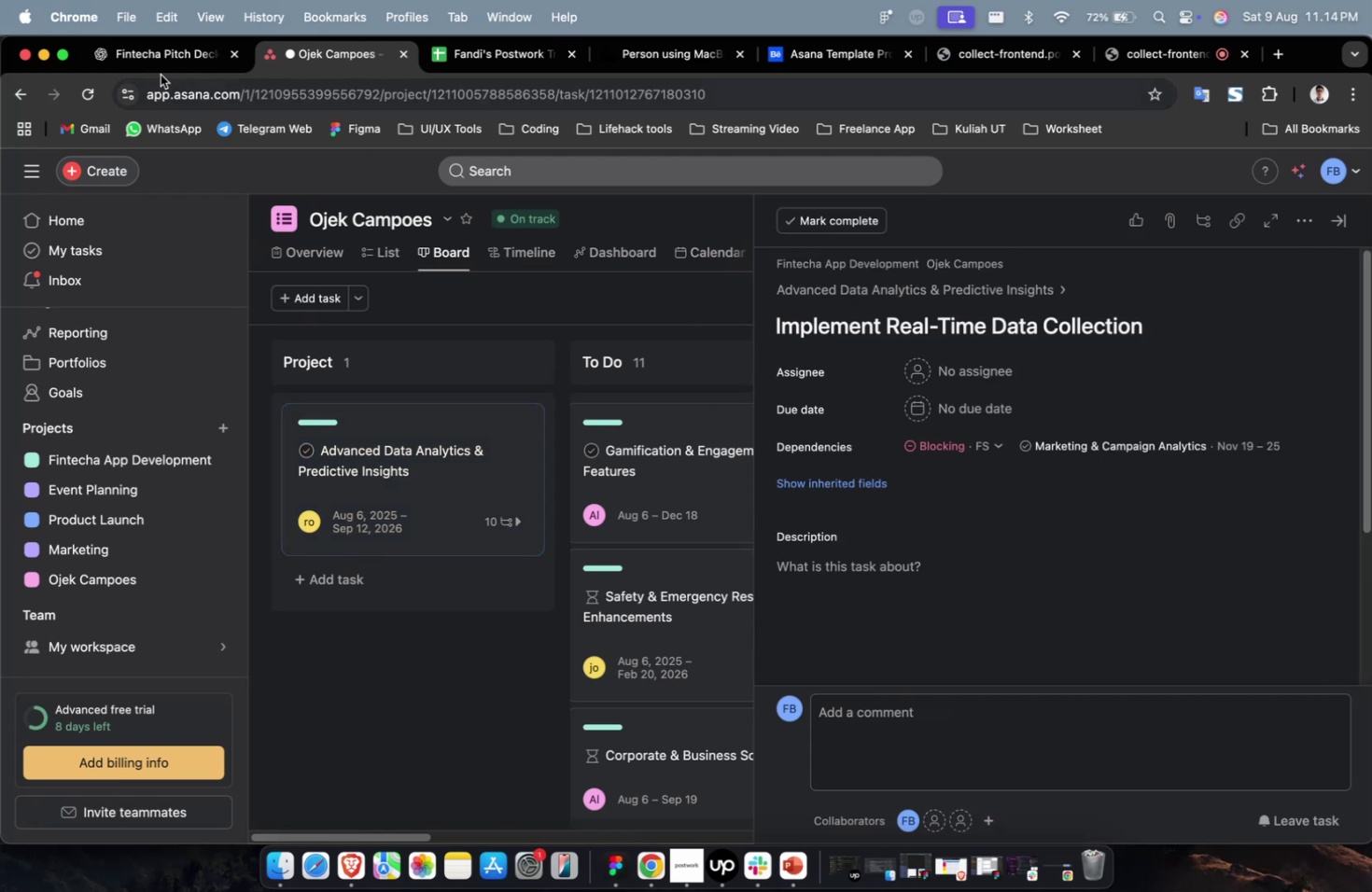 
double_click([163, 59])
 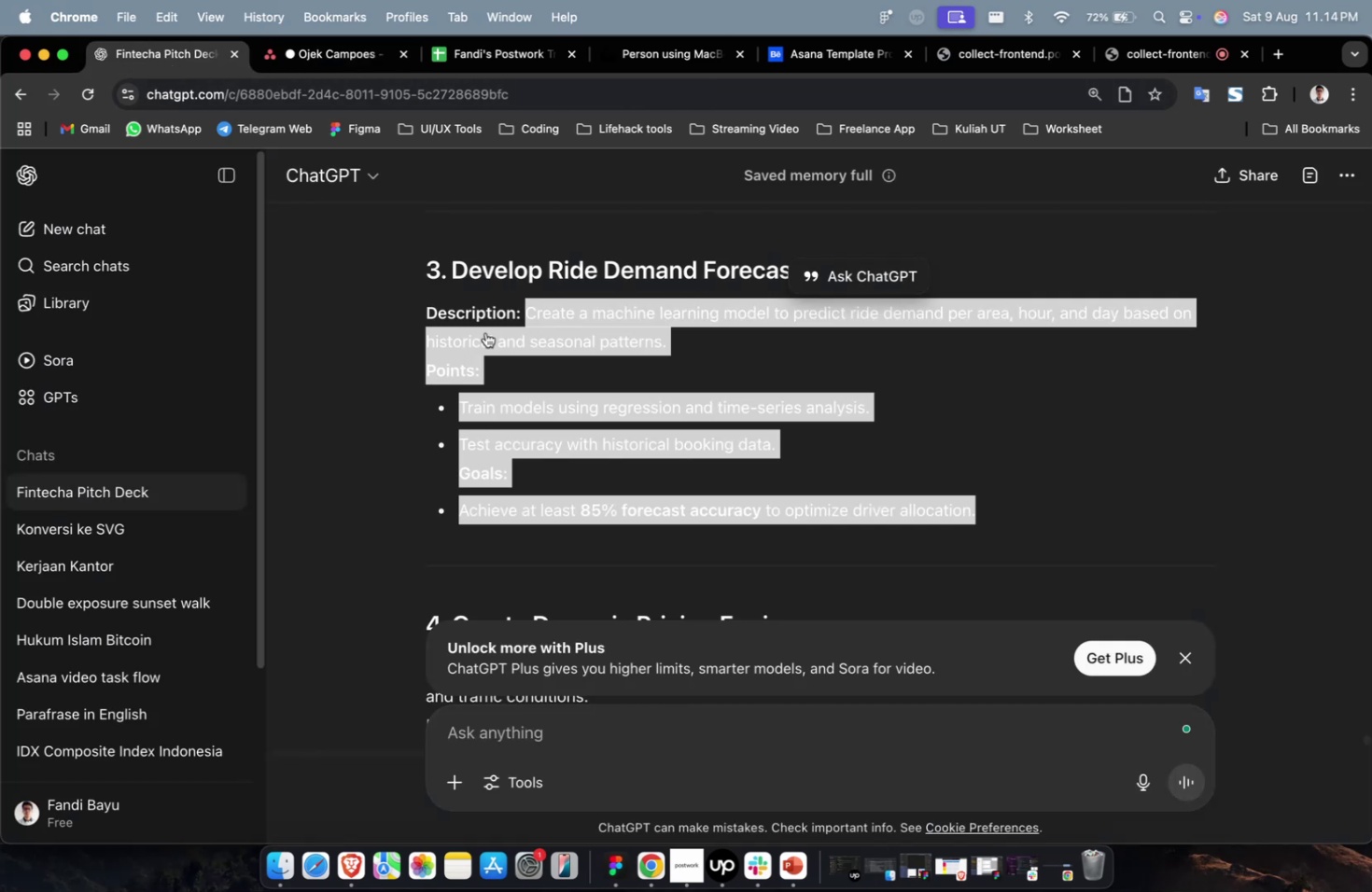 
scroll: coordinate [948, 520], scroll_direction: up, amount: 11.0
 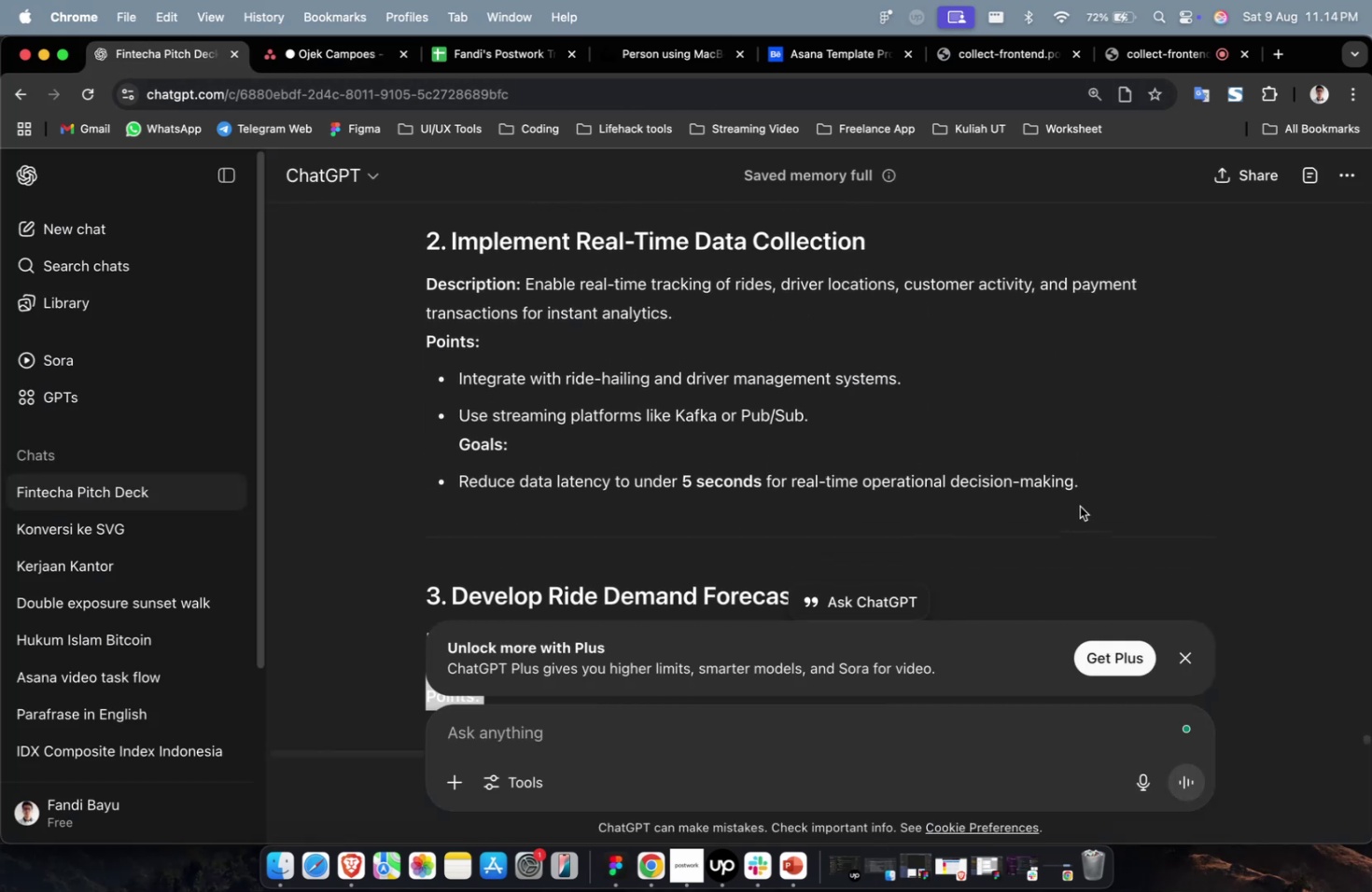 
left_click_drag(start_coordinate=[1107, 485], to_coordinate=[525, 291])
 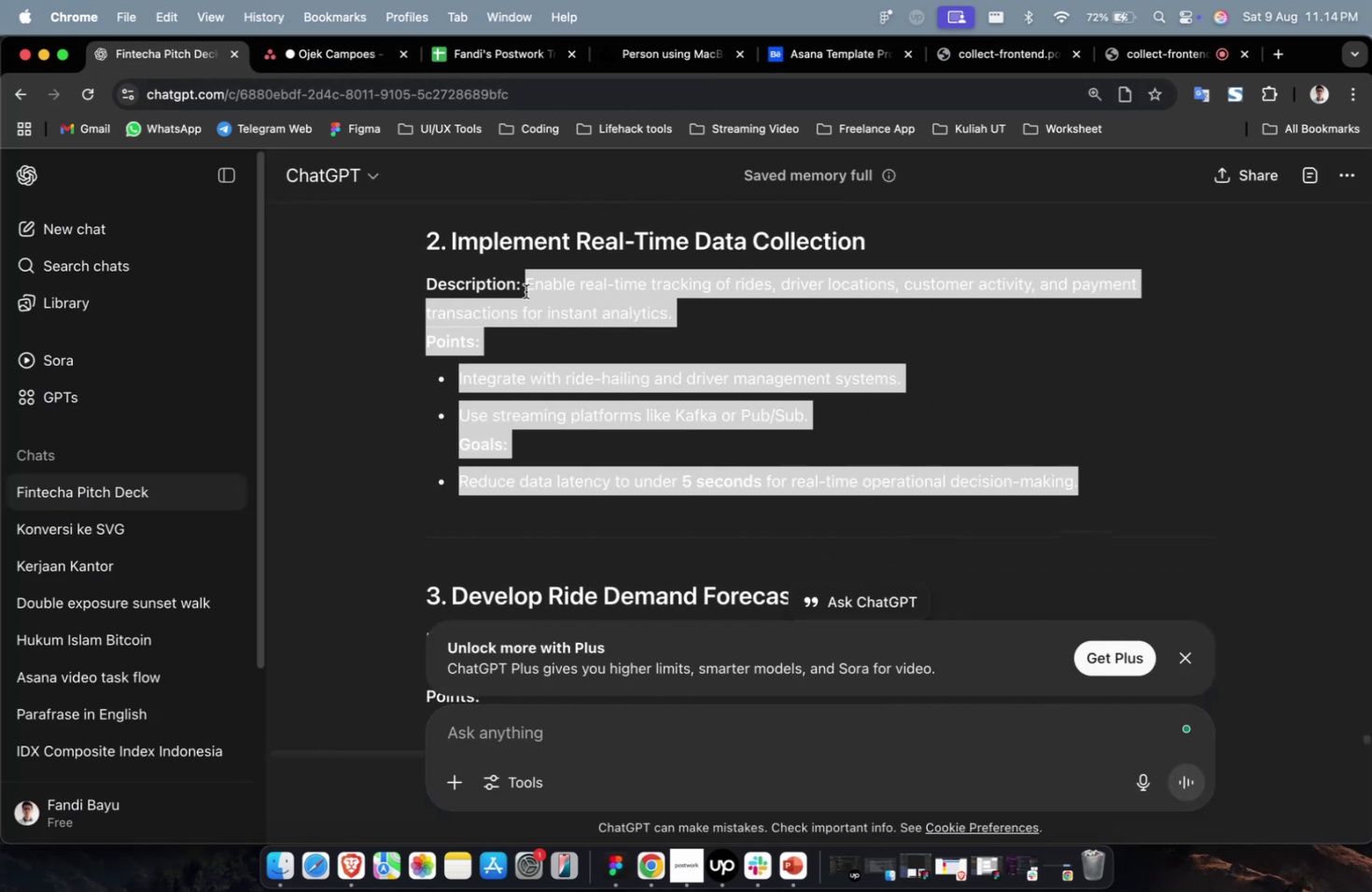 
key(Meta+C)
 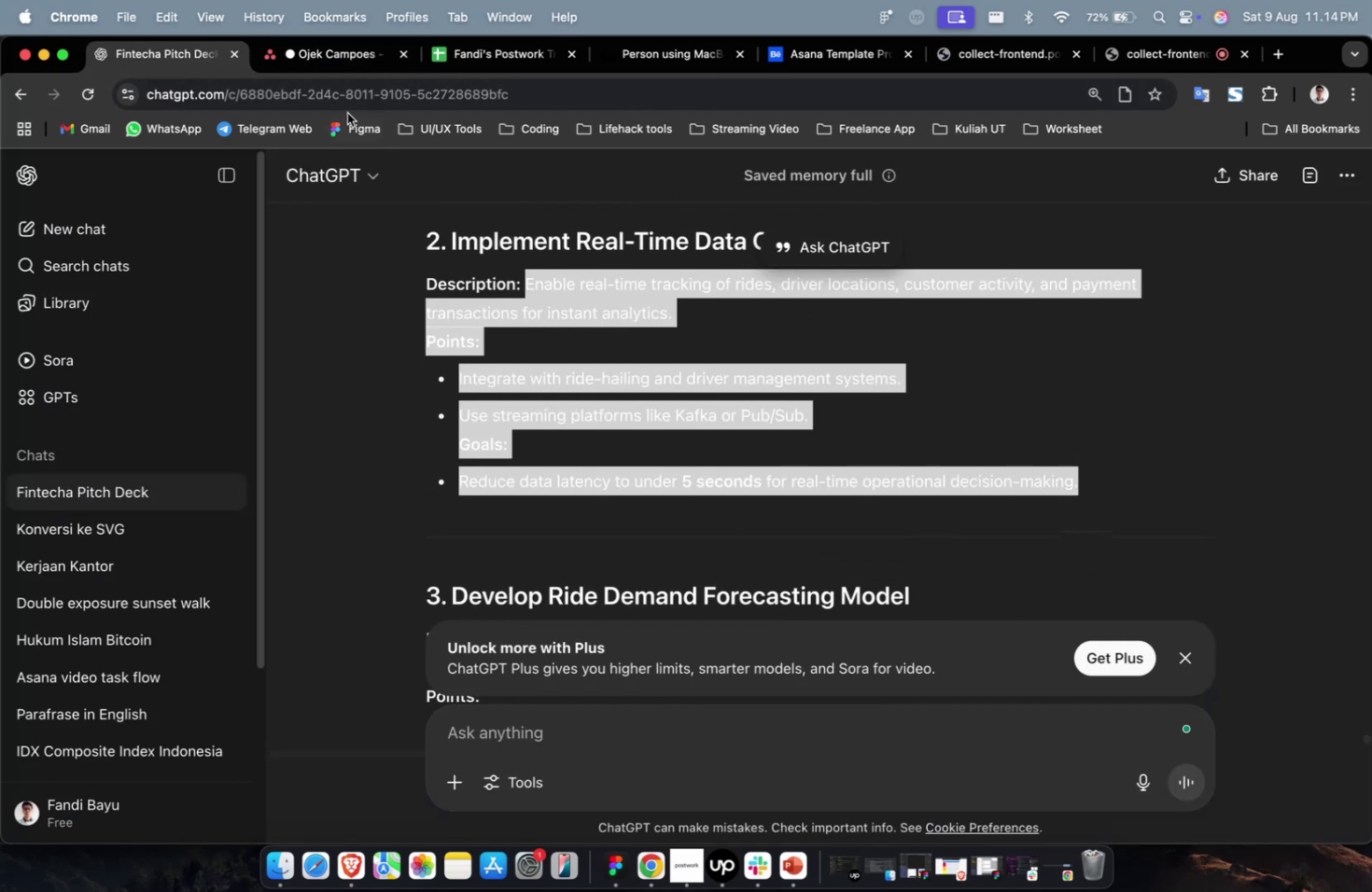 
key(Meta+C)
 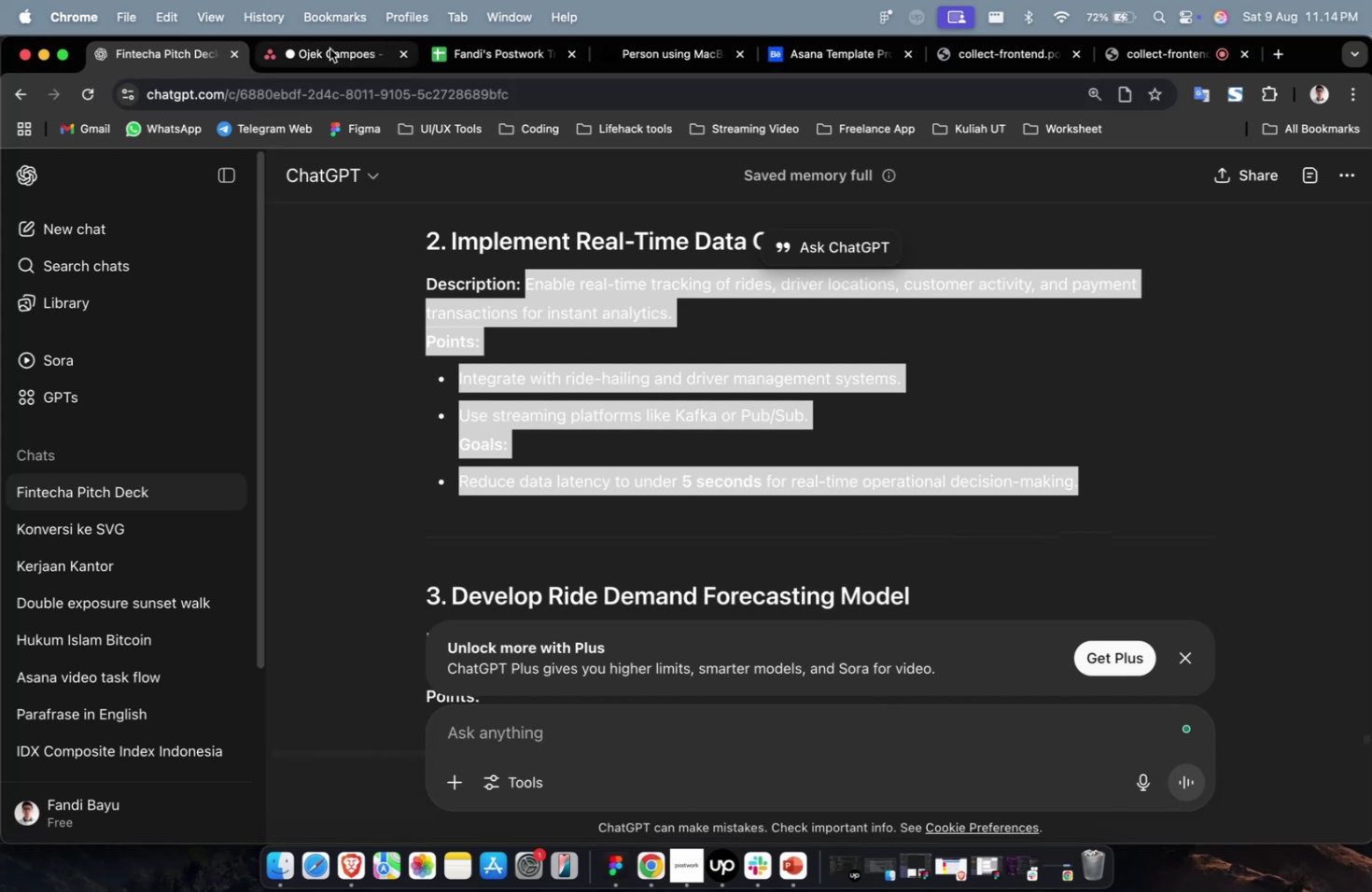 
left_click([329, 49])
 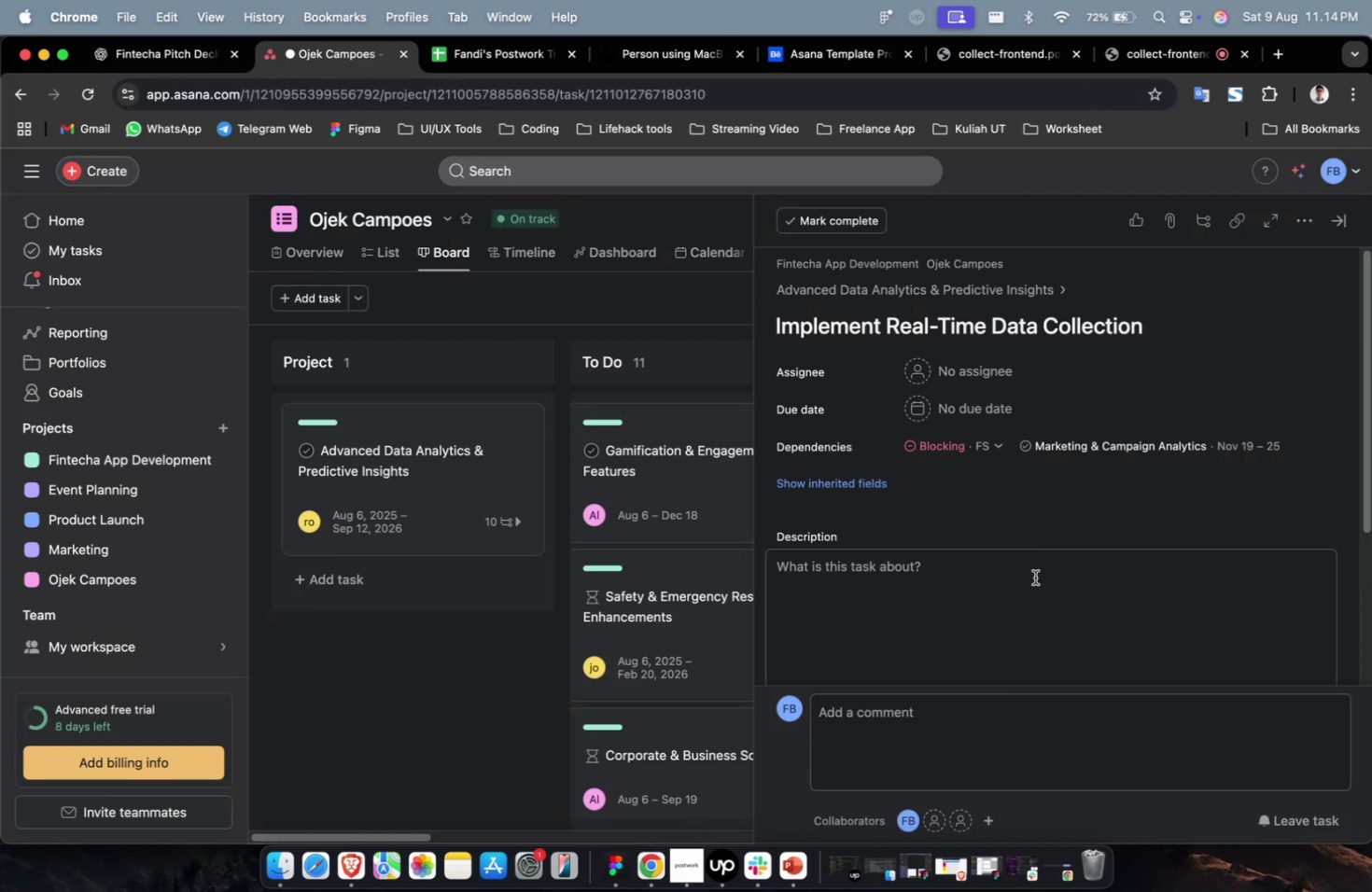 
double_click([1026, 617])
 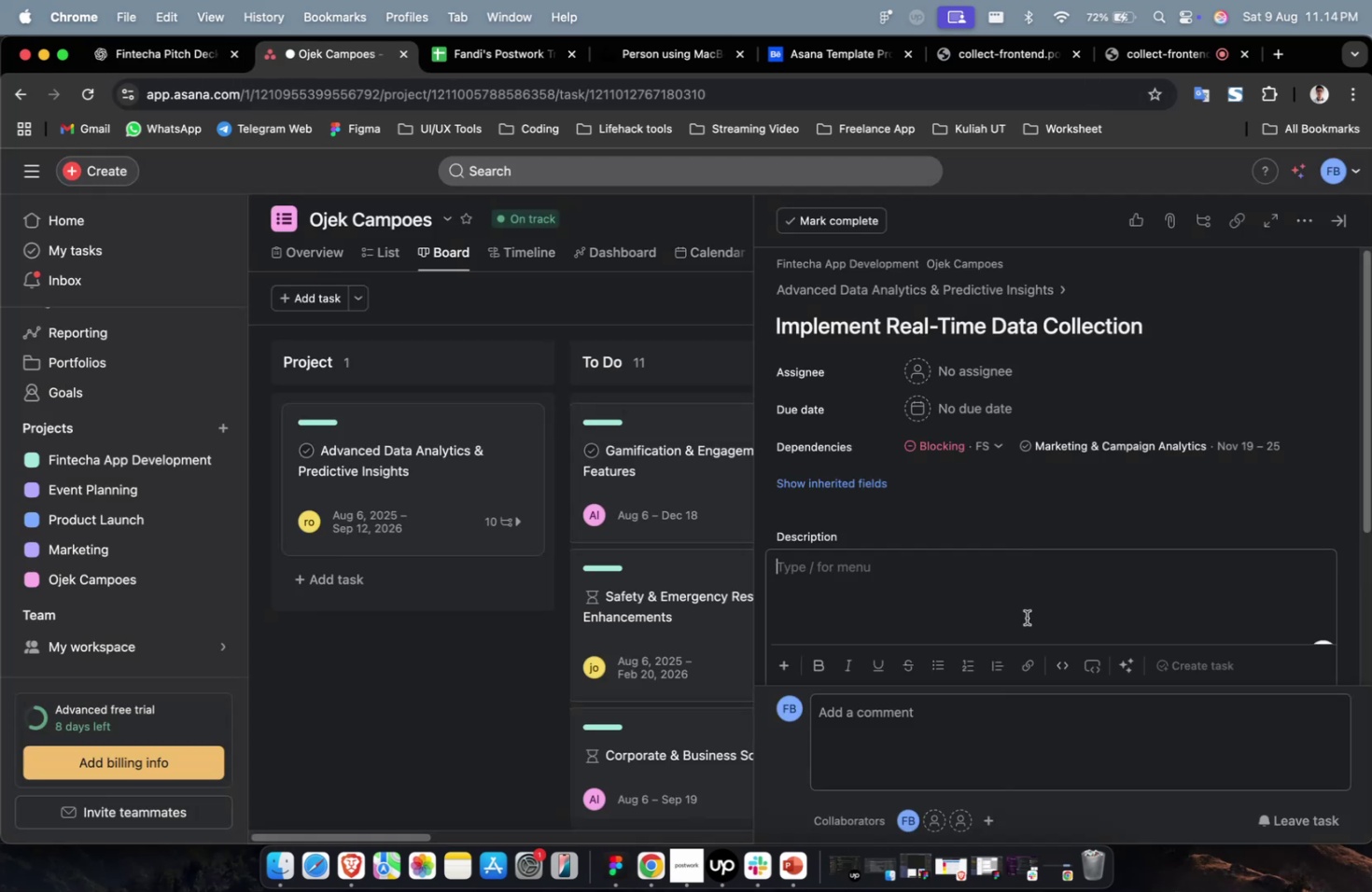 
key(Meta+V)
 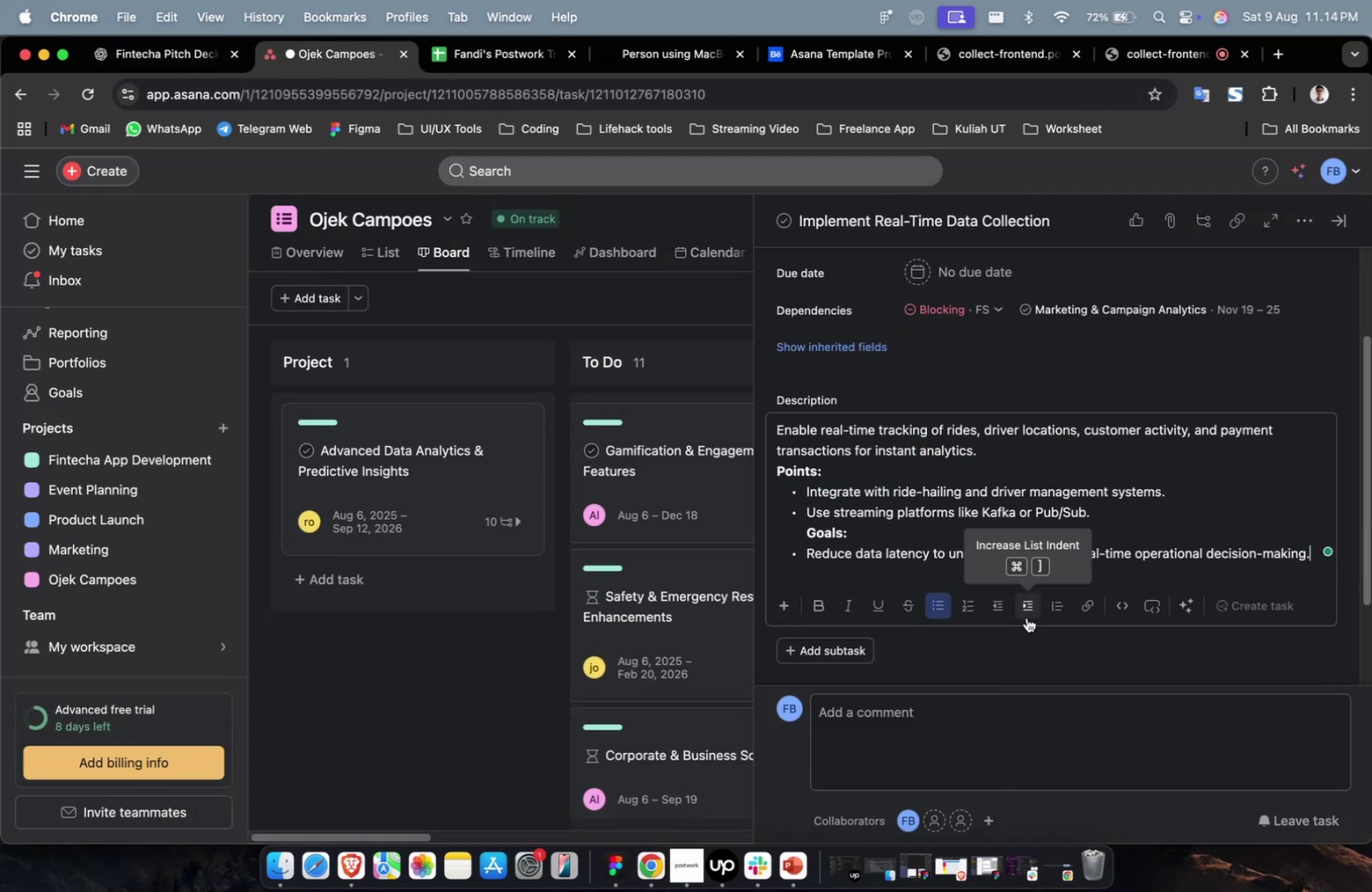 
scroll: coordinate [1007, 598], scroll_direction: up, amount: 7.0
 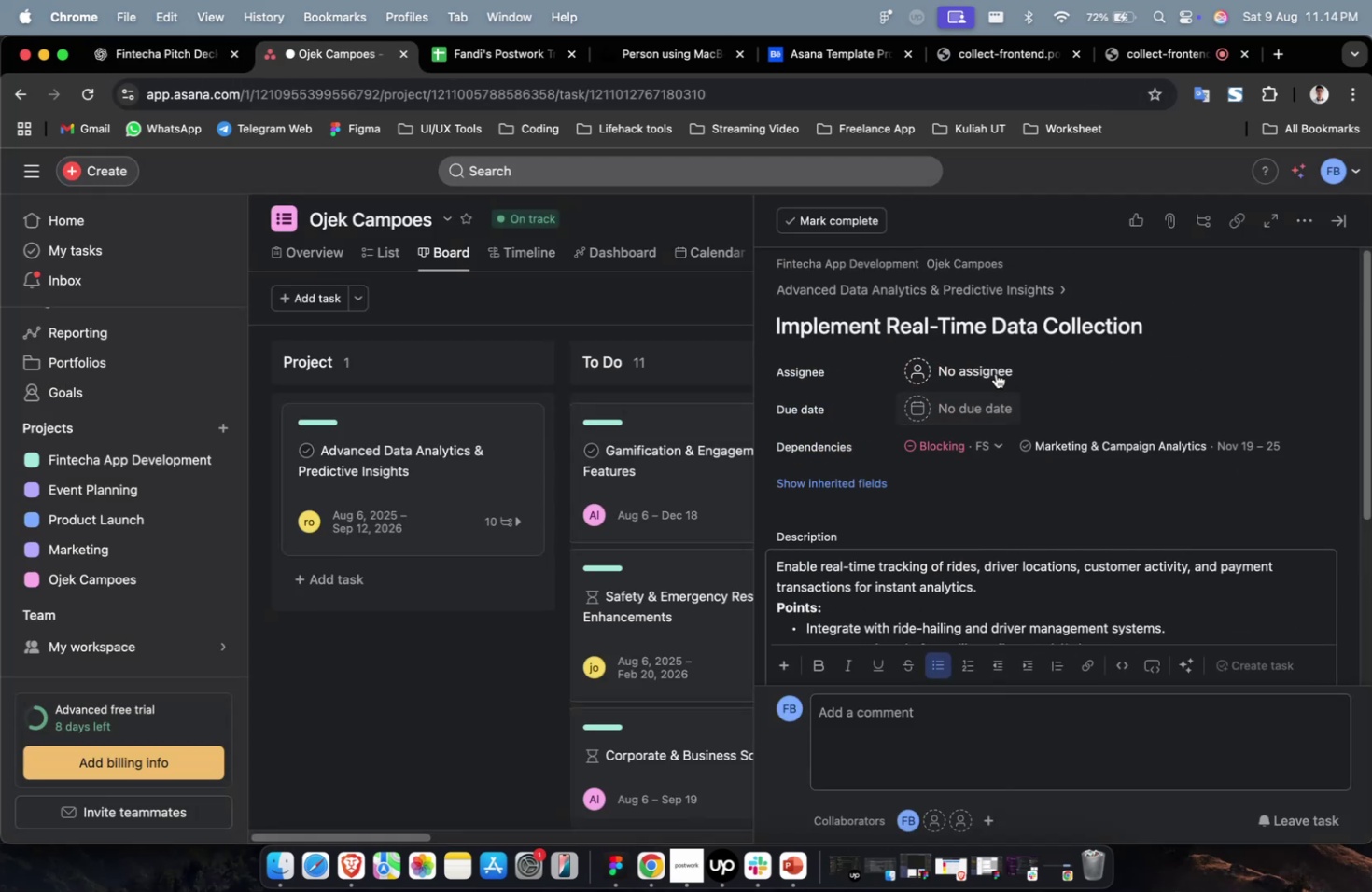 
left_click([996, 361])
 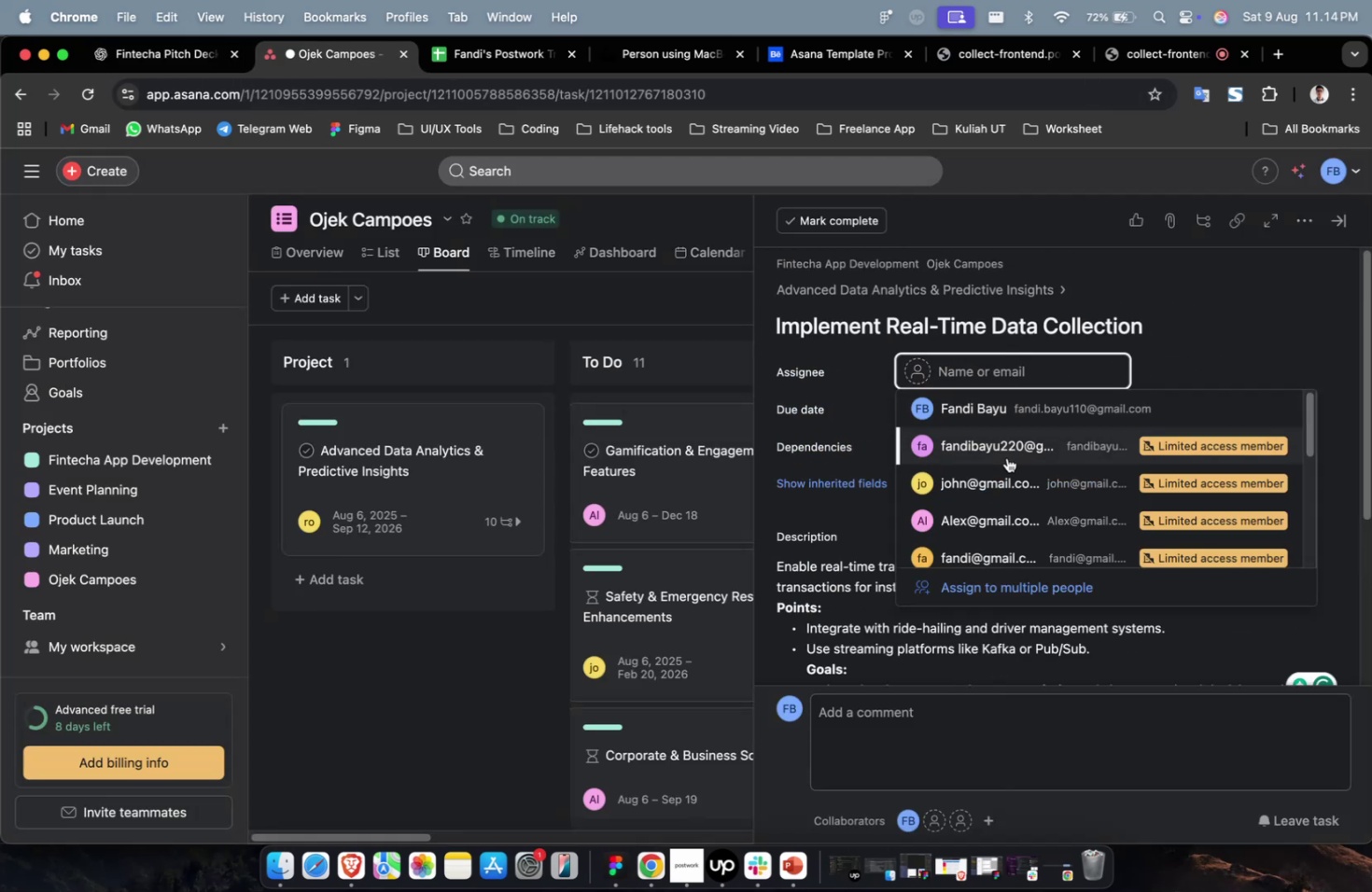 
left_click([1004, 458])
 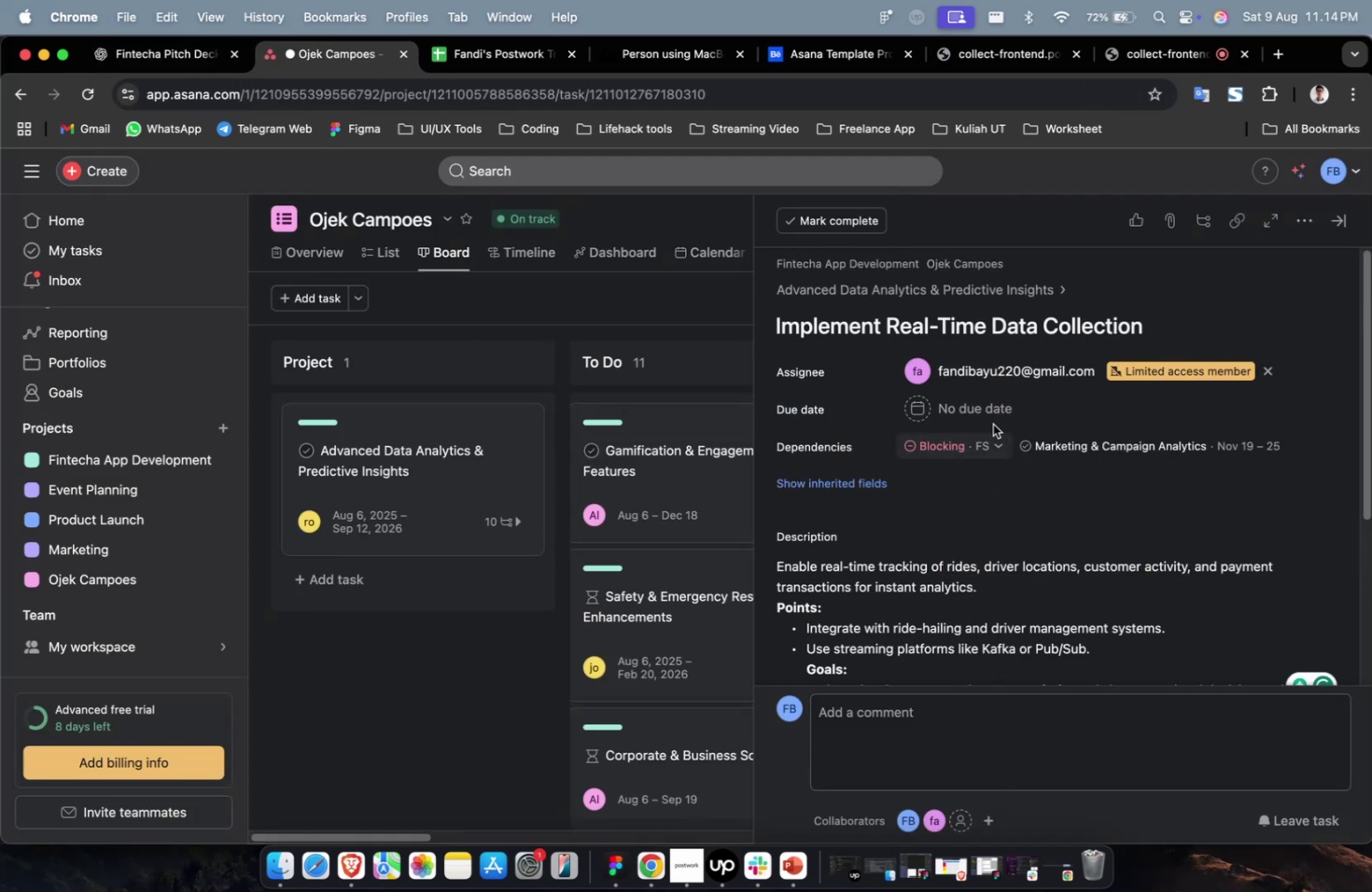 
double_click([989, 420])
 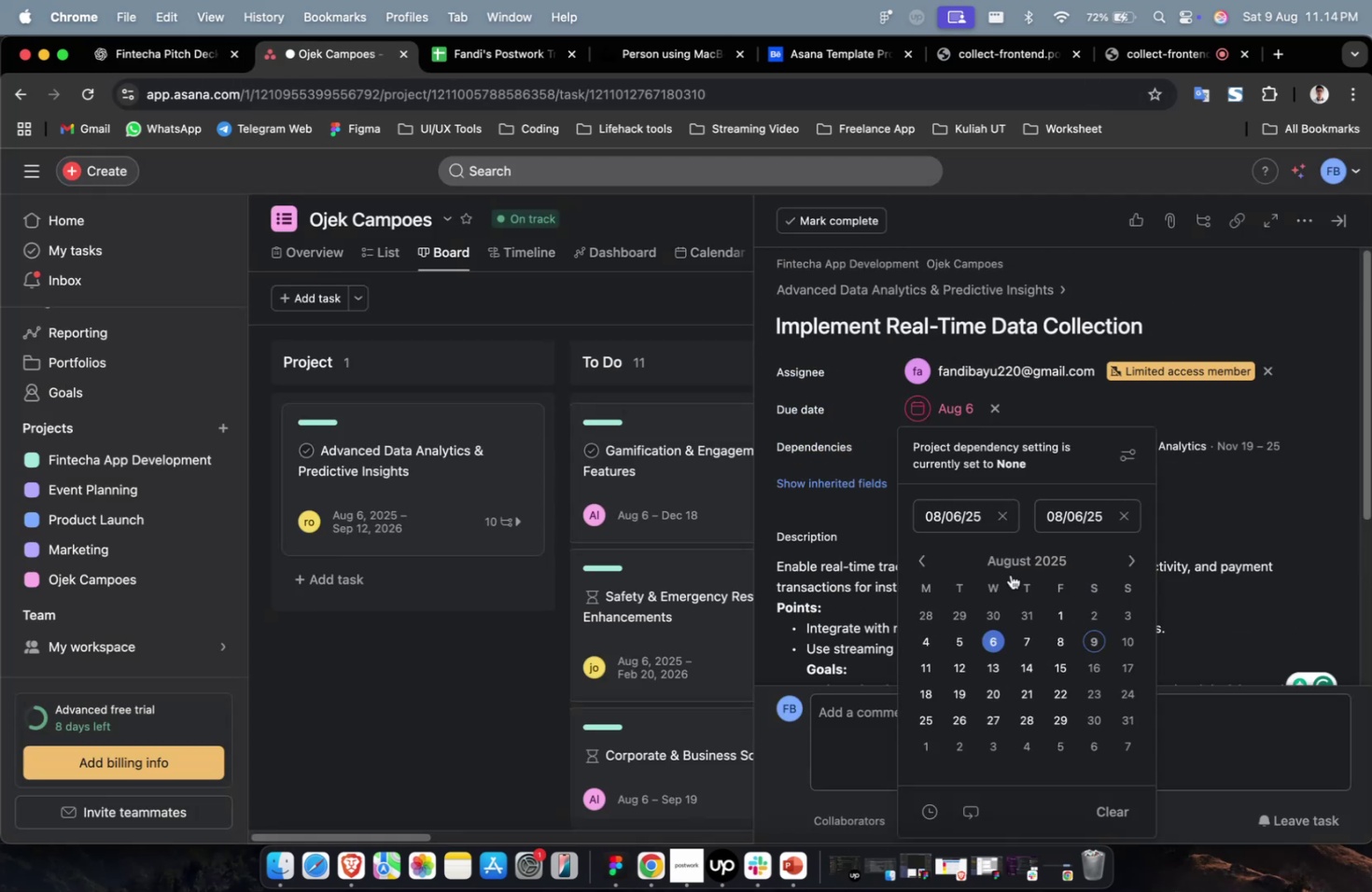 
double_click([1128, 560])
 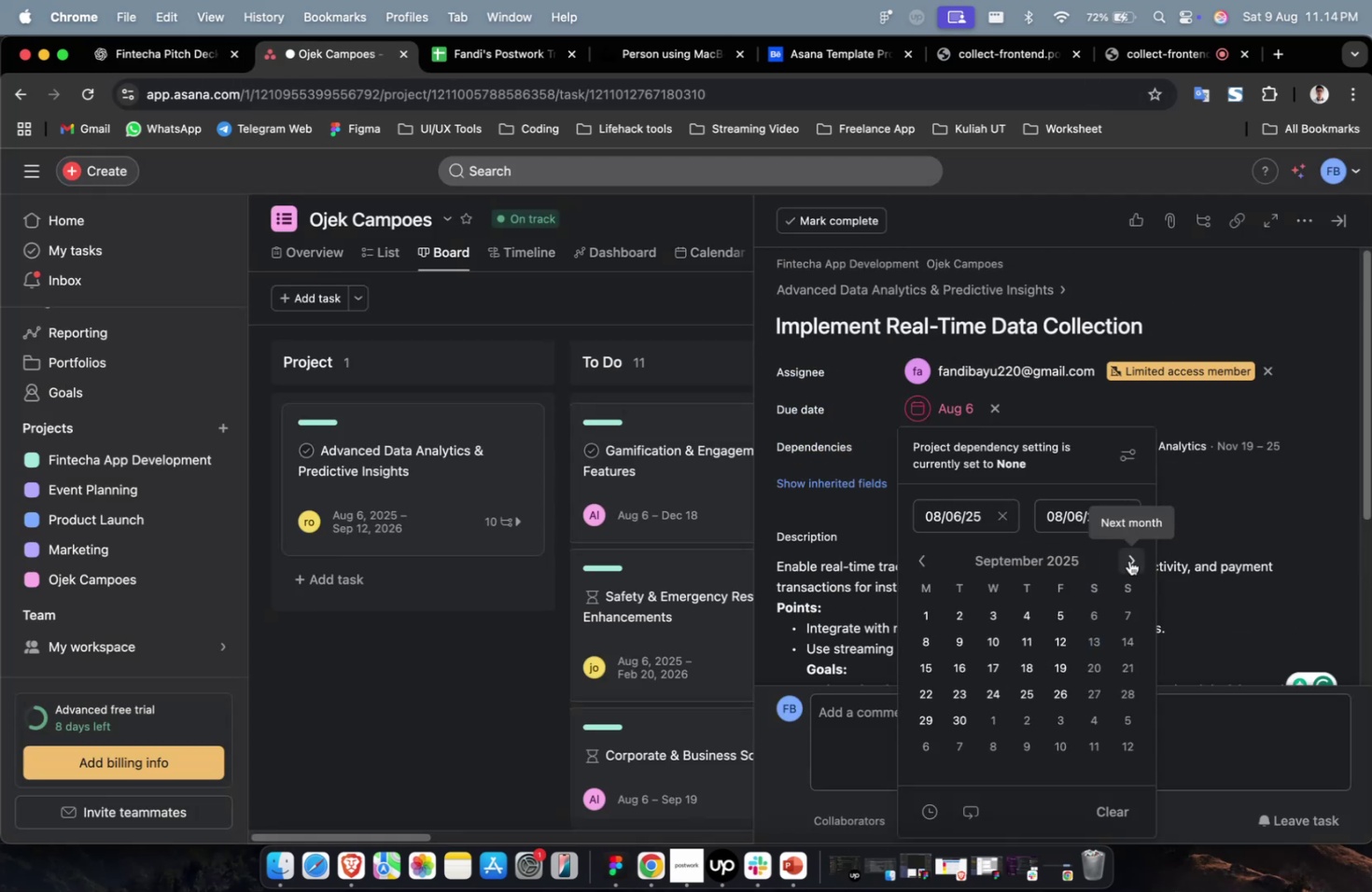 
triple_click([1128, 560])
 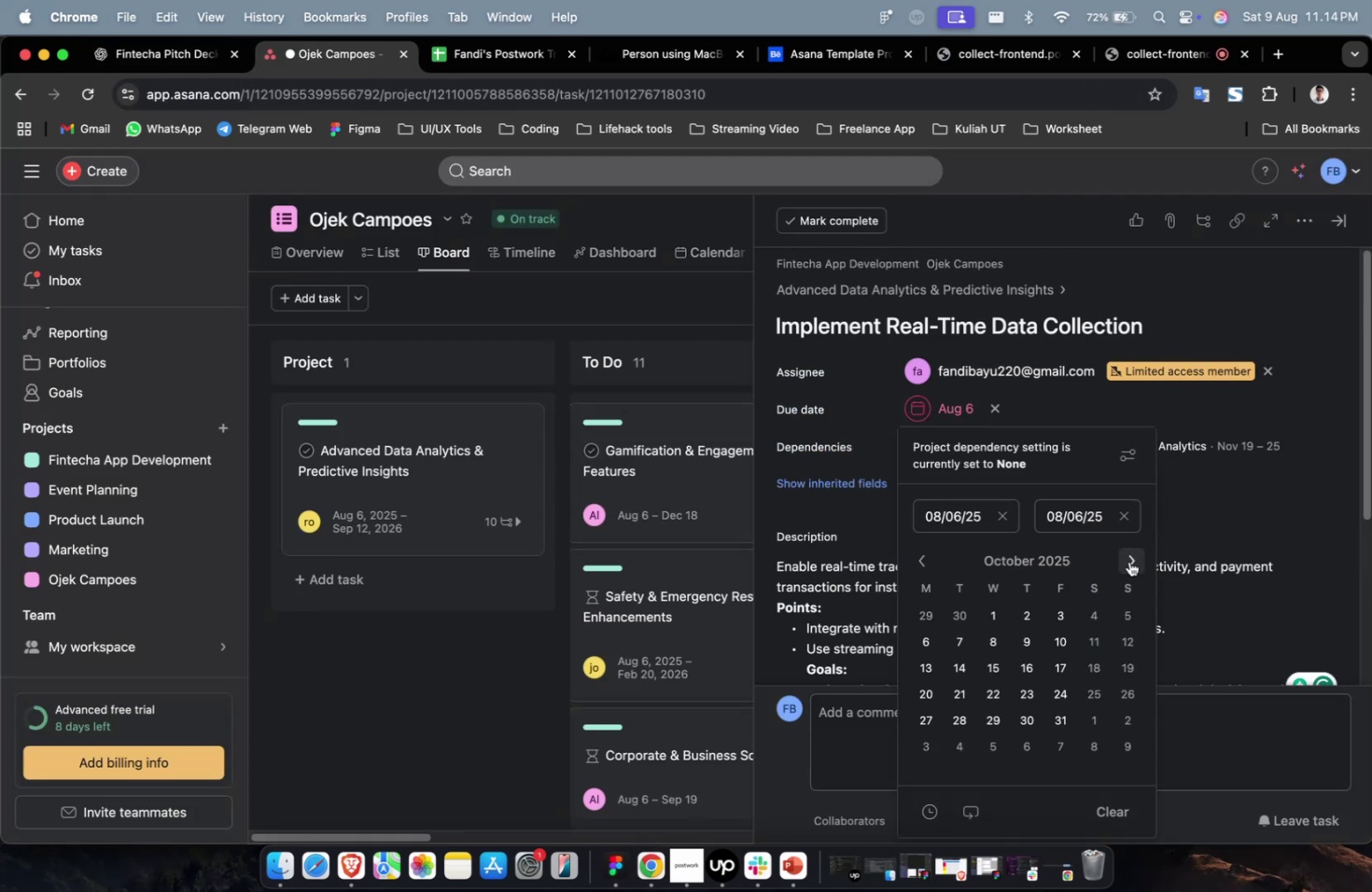 
triple_click([1128, 561])
 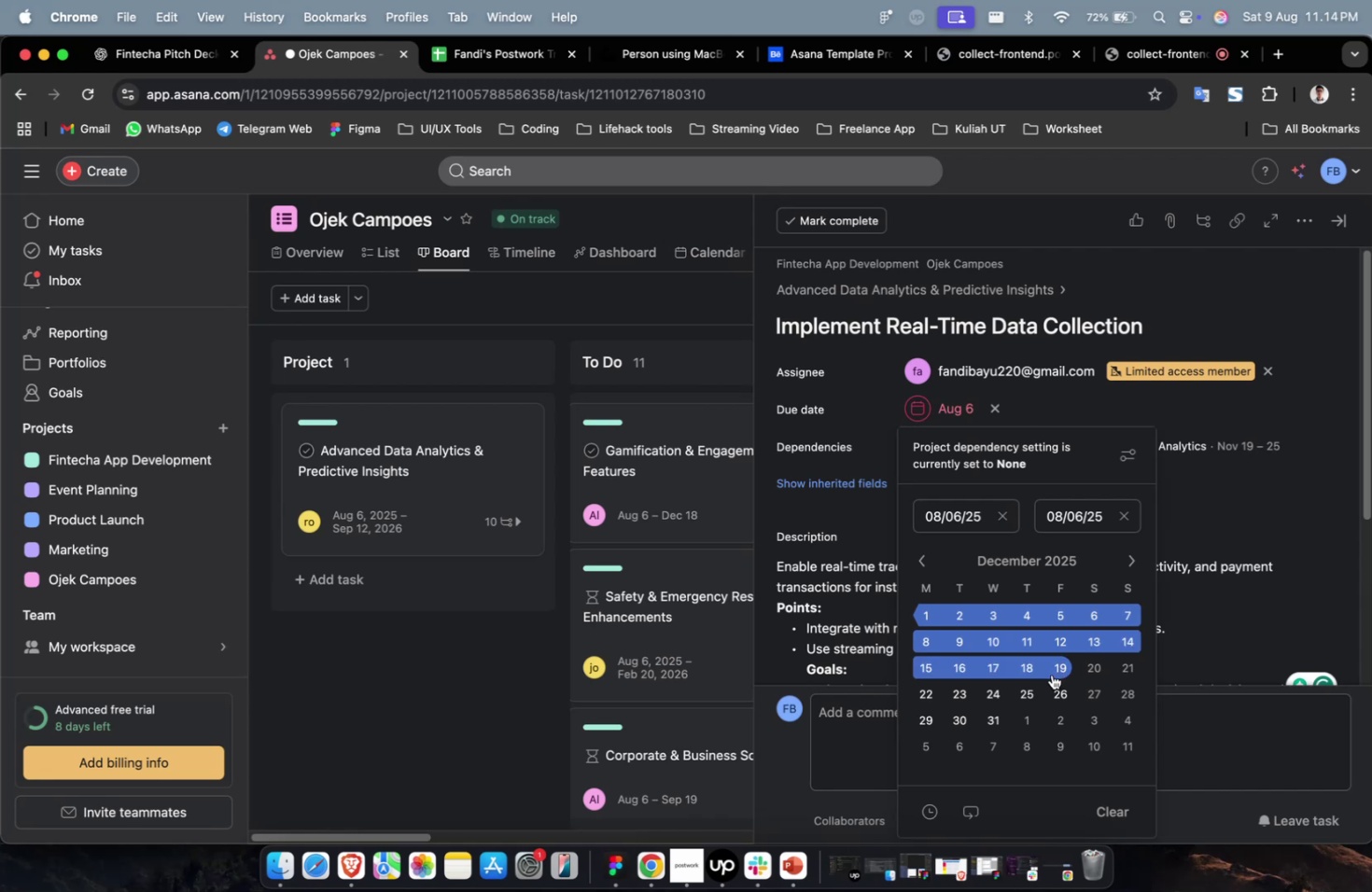 
left_click([1051, 667])
 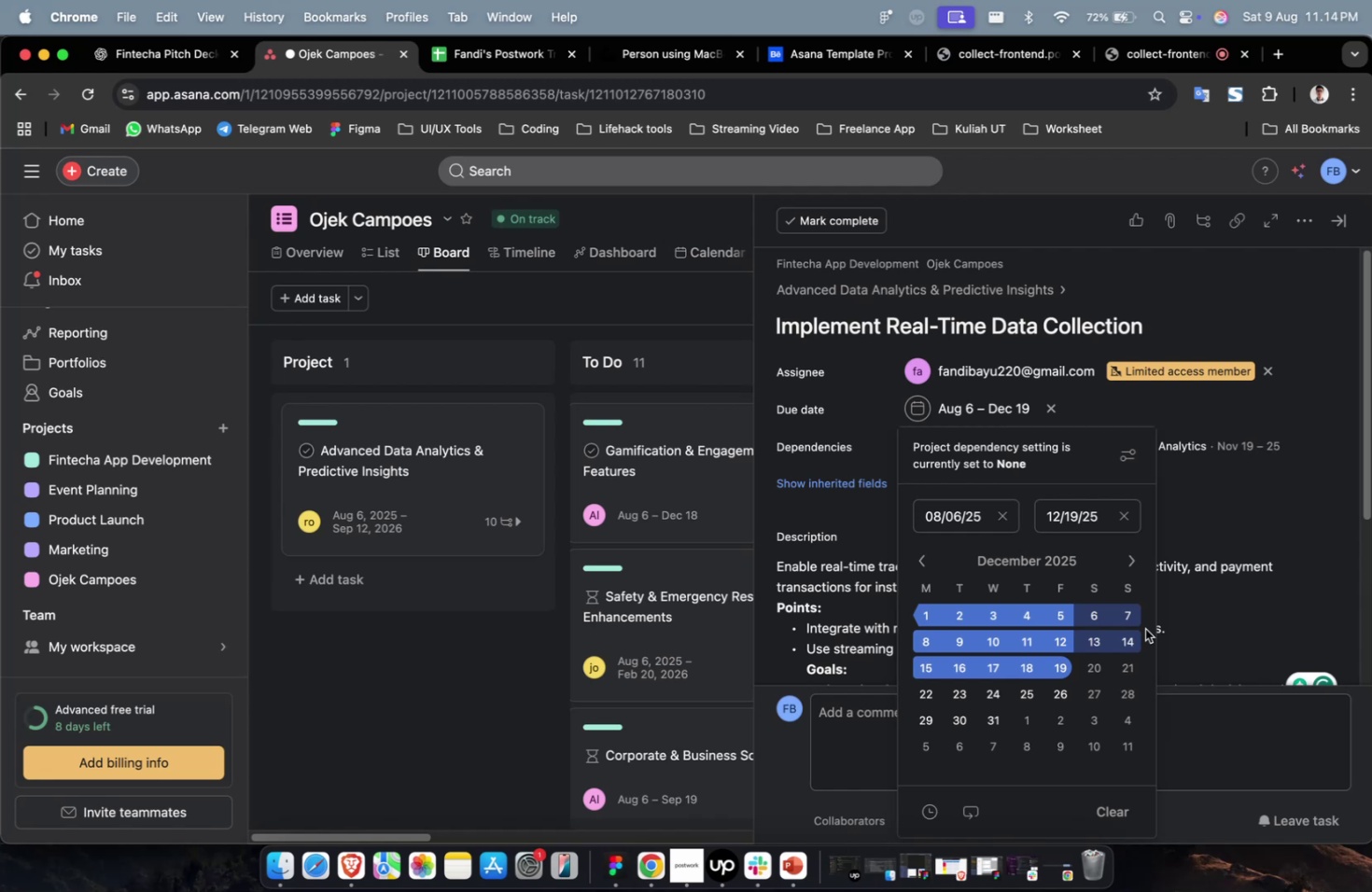 
wait(14.48)
 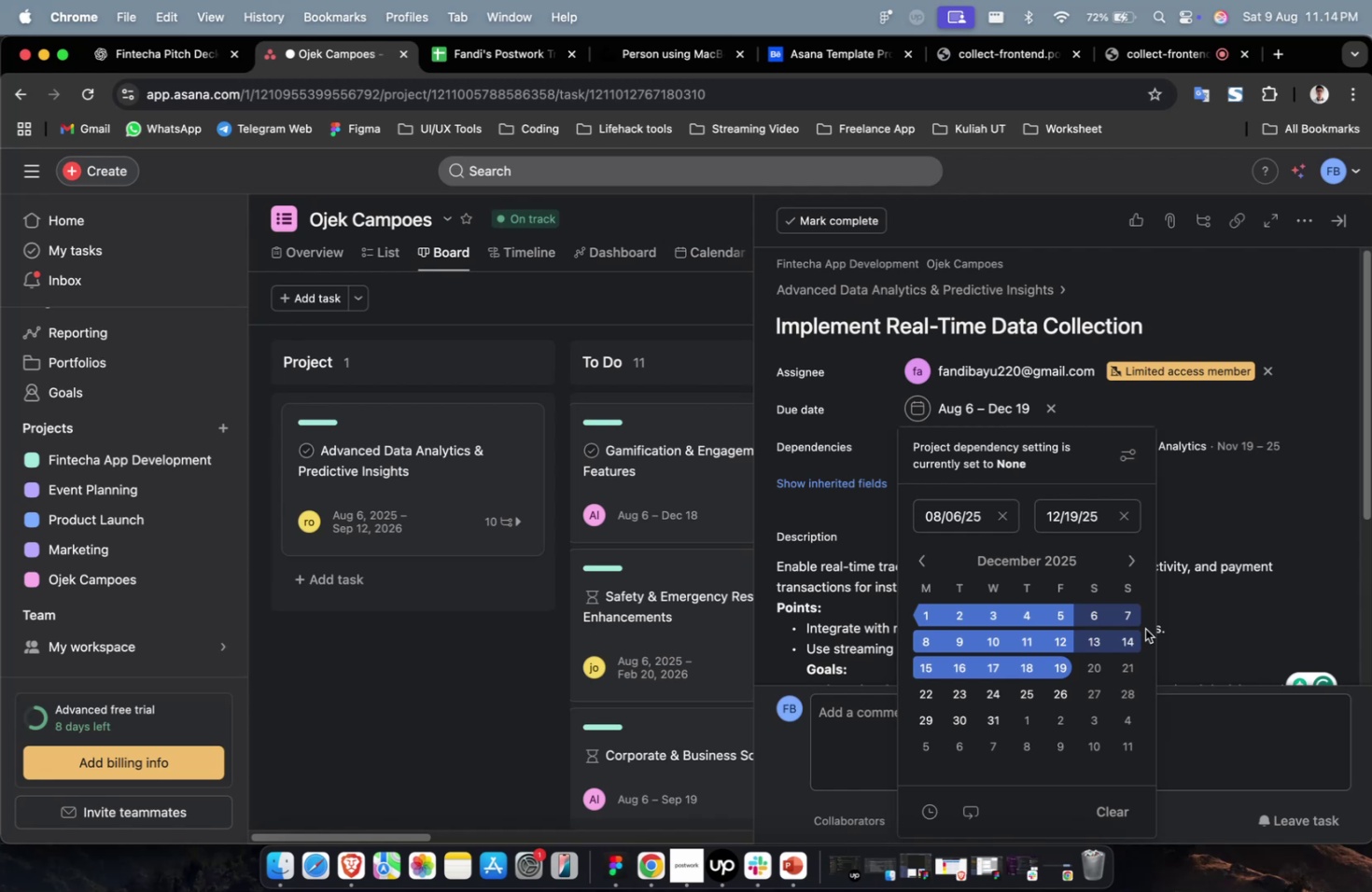 
left_click([1242, 622])
 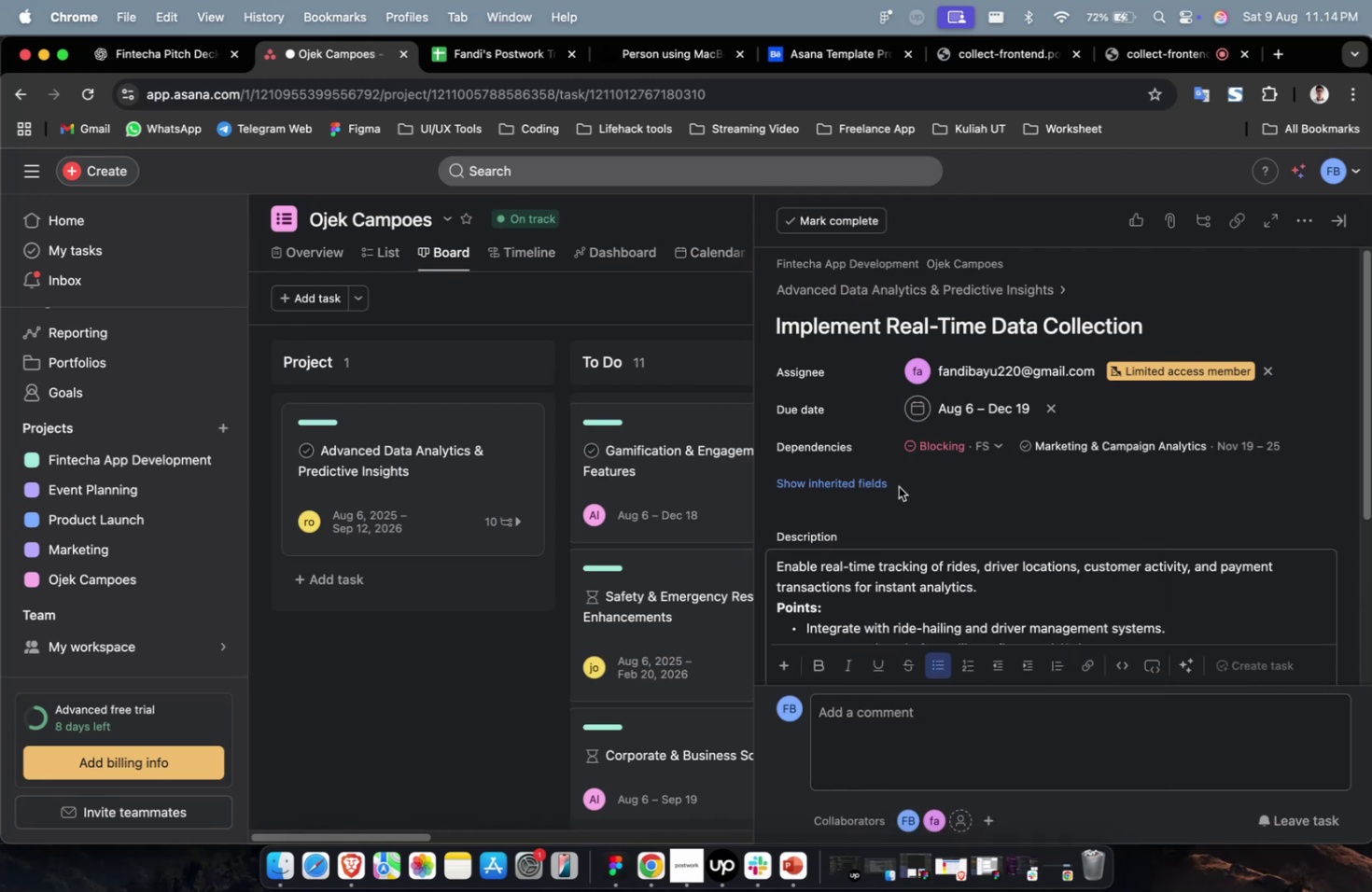 
left_click([865, 487])
 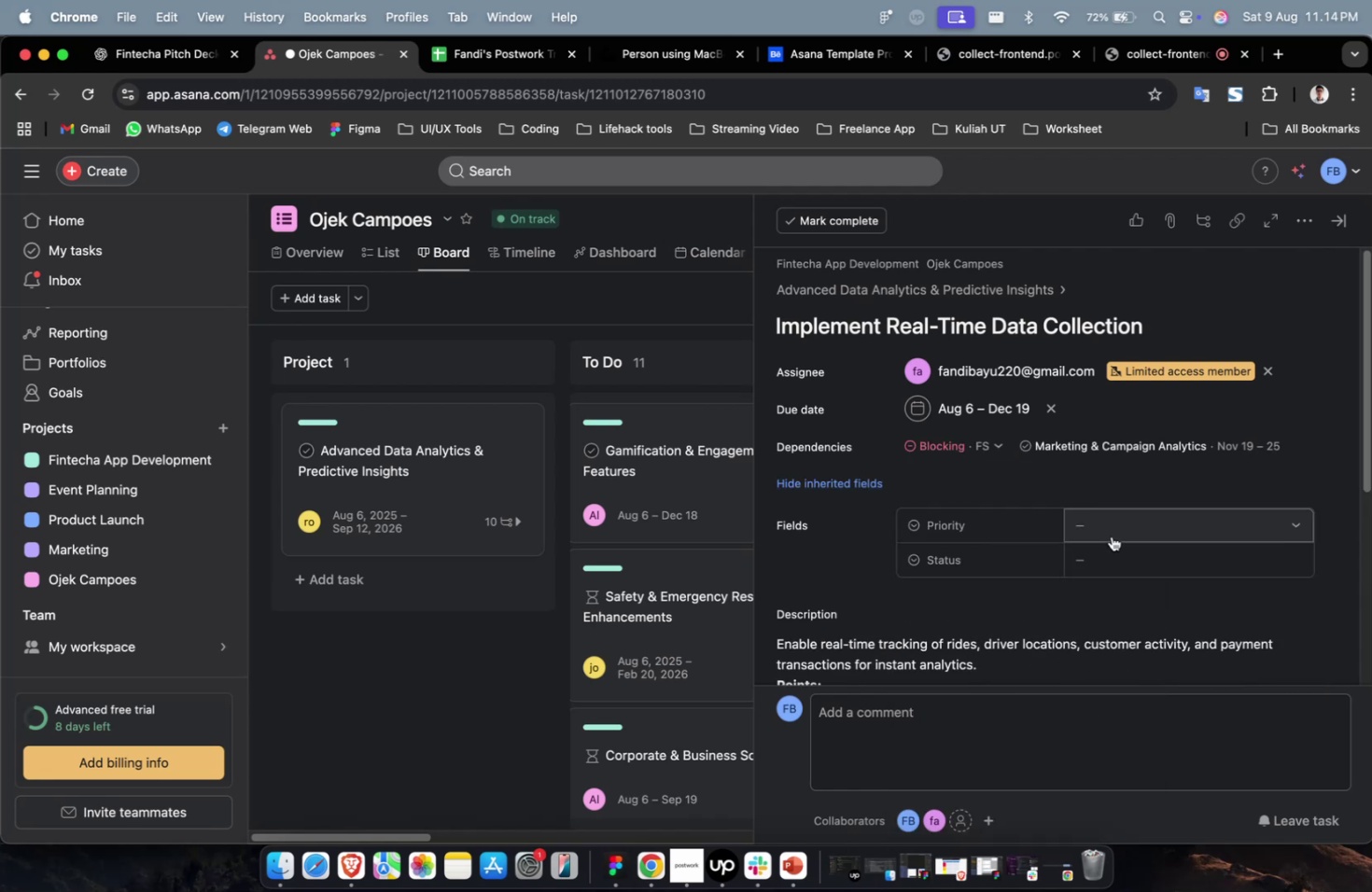 
double_click([1121, 526])
 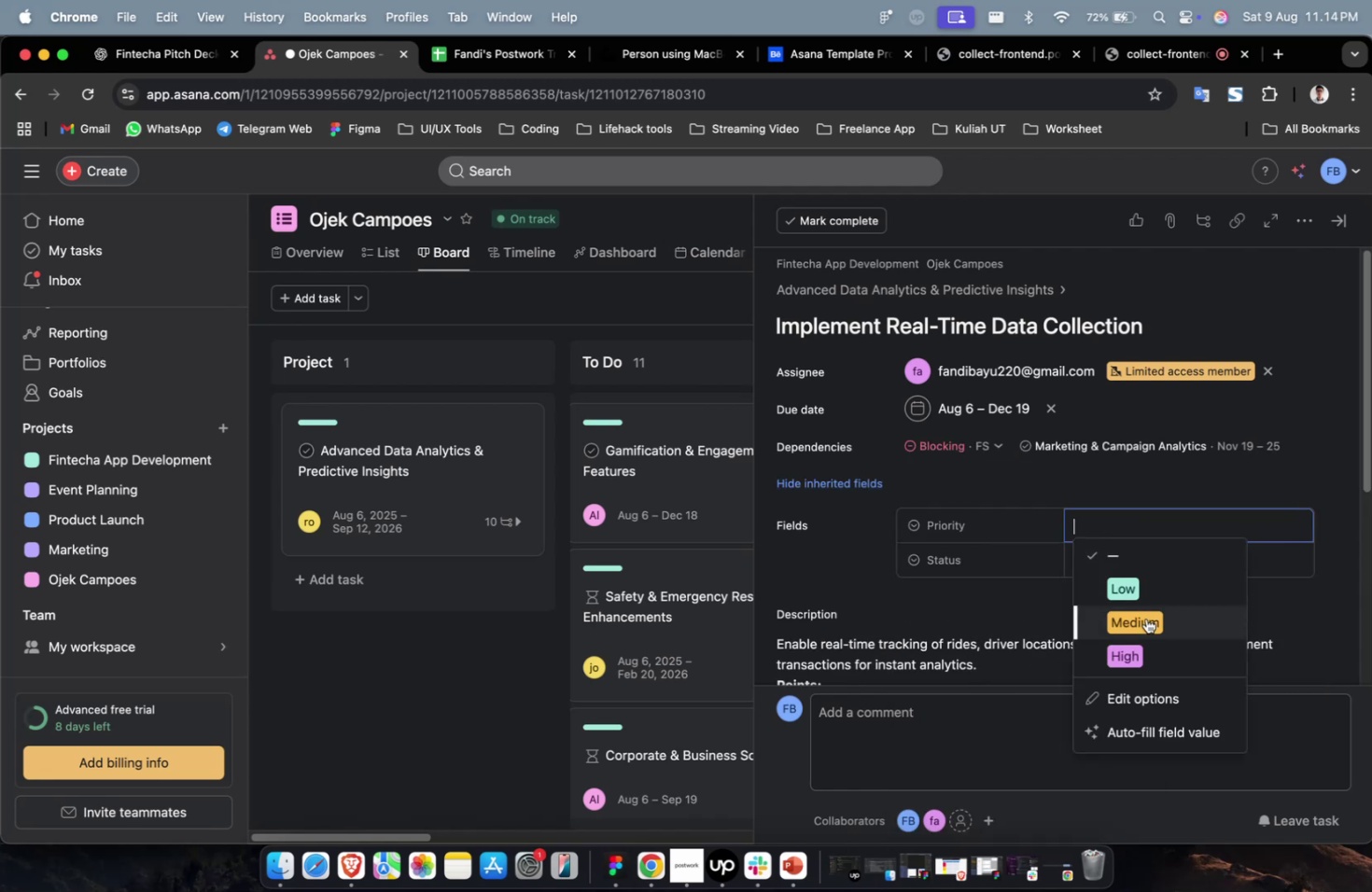 
triple_click([1145, 621])
 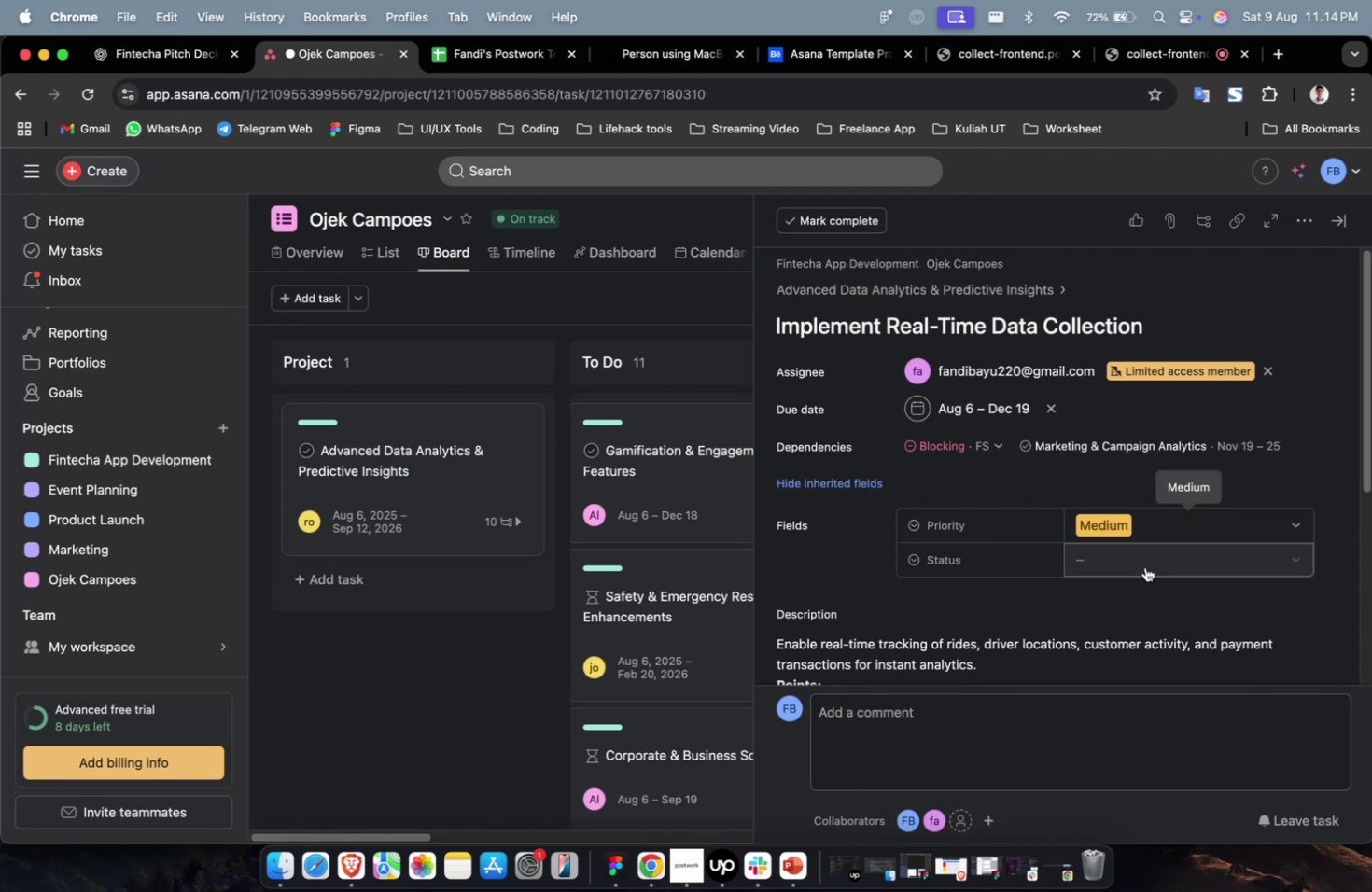 
triple_click([1144, 565])
 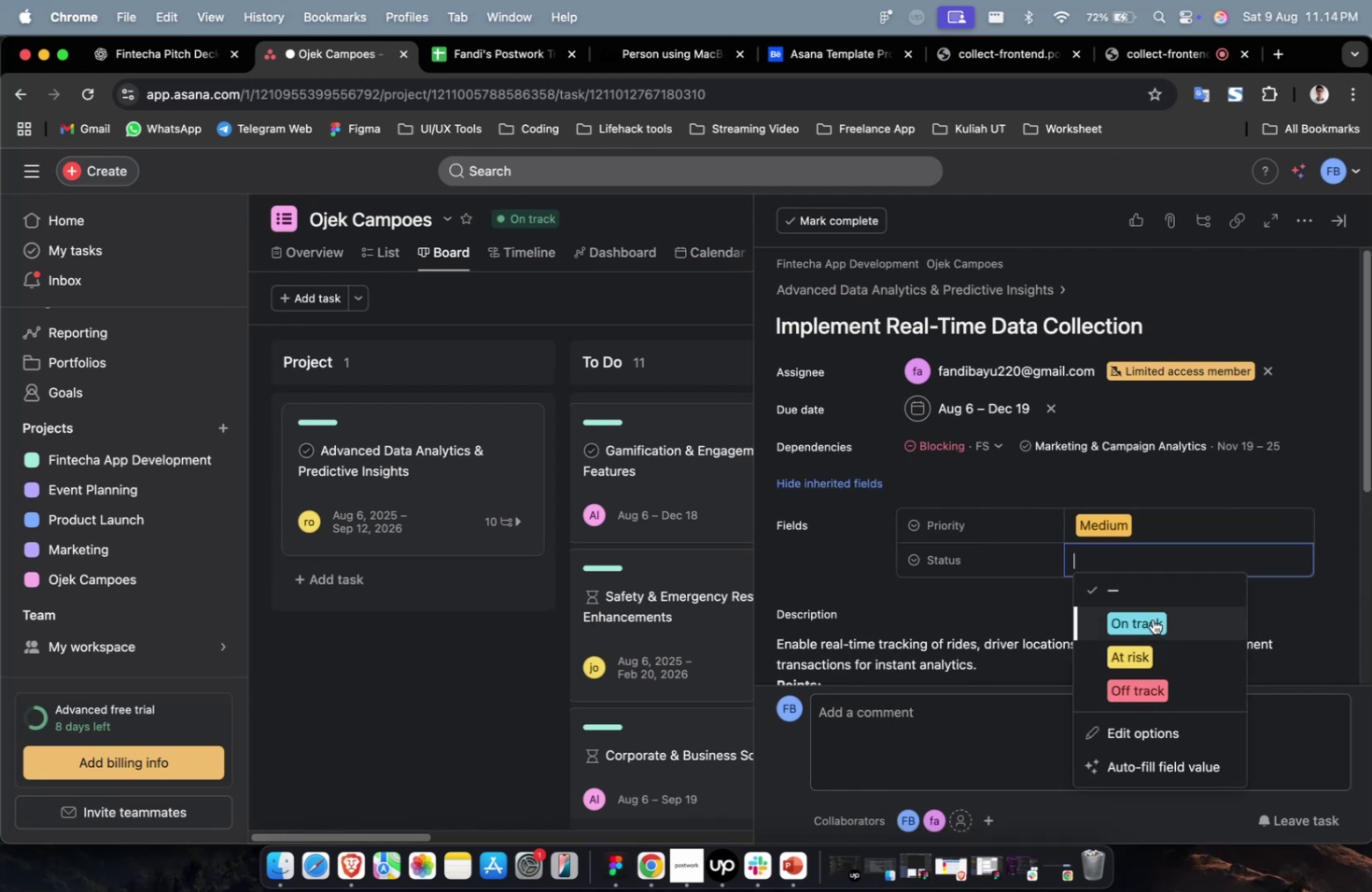 
triple_click([1151, 620])
 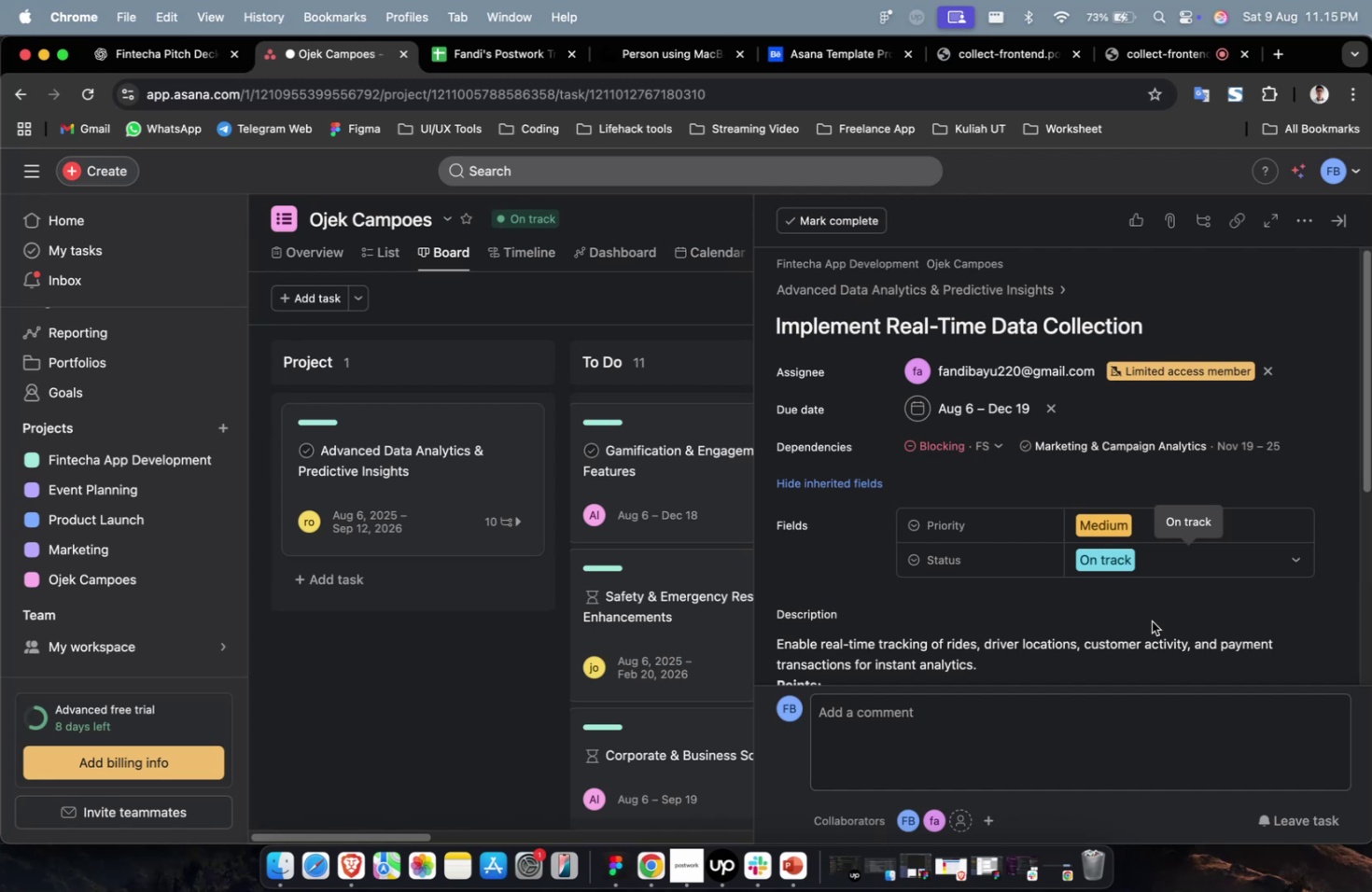 
wait(32.78)
 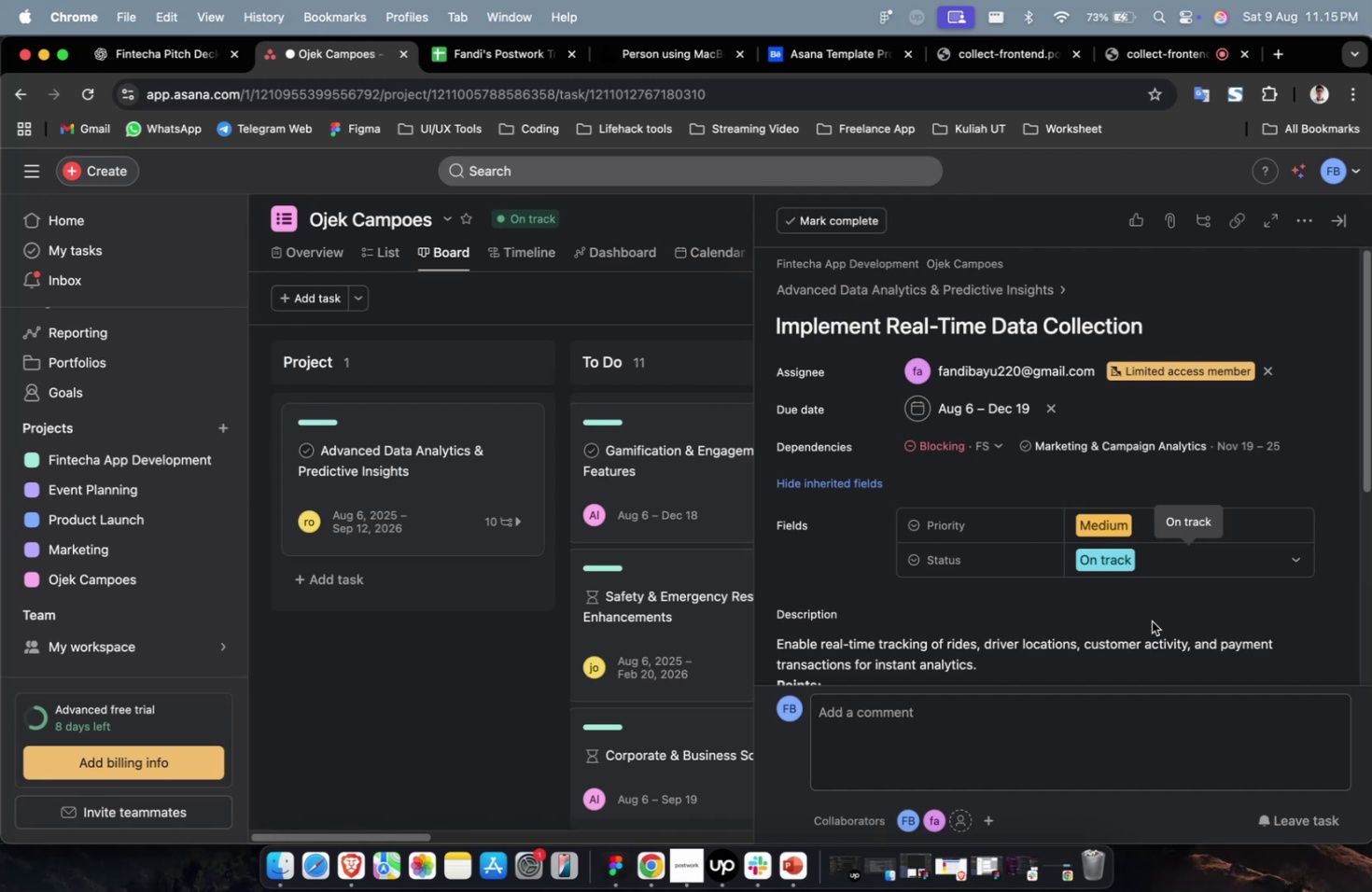 
scroll: coordinate [1153, 567], scroll_direction: down, amount: 7.0
 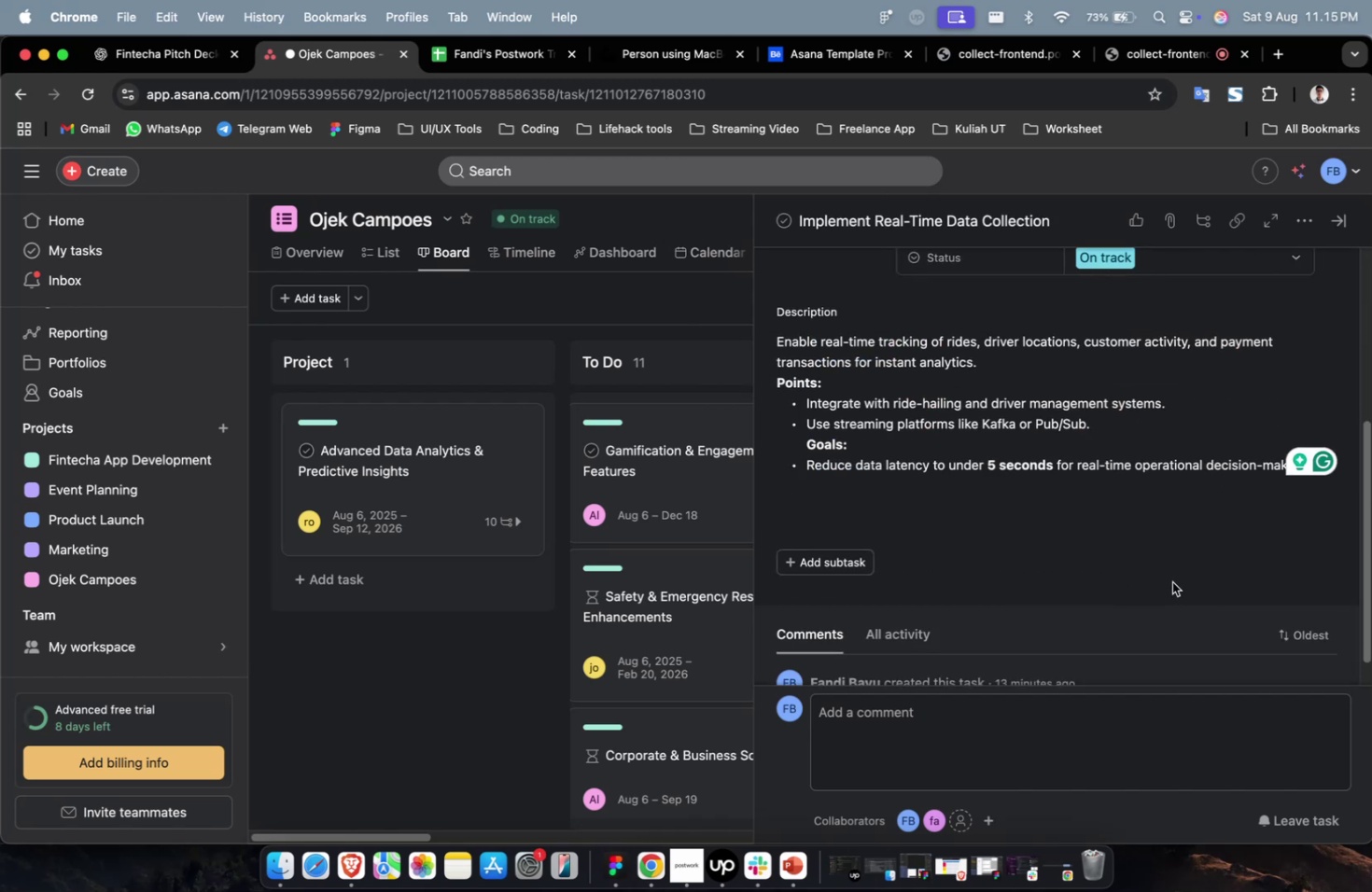 
scroll: coordinate [1172, 581], scroll_direction: up, amount: 4.0
 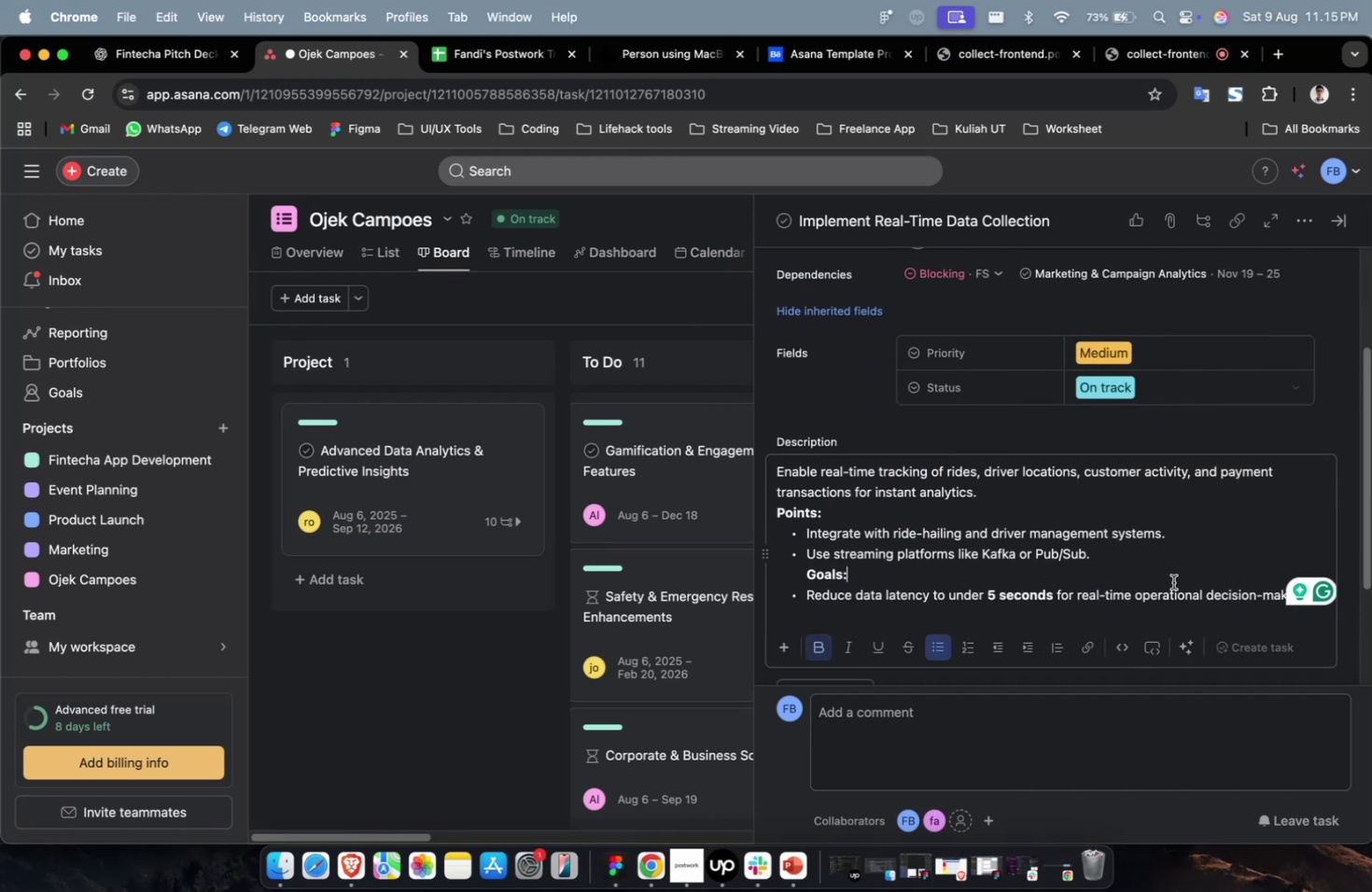 
scroll: coordinate [1179, 579], scroll_direction: down, amount: 33.0
 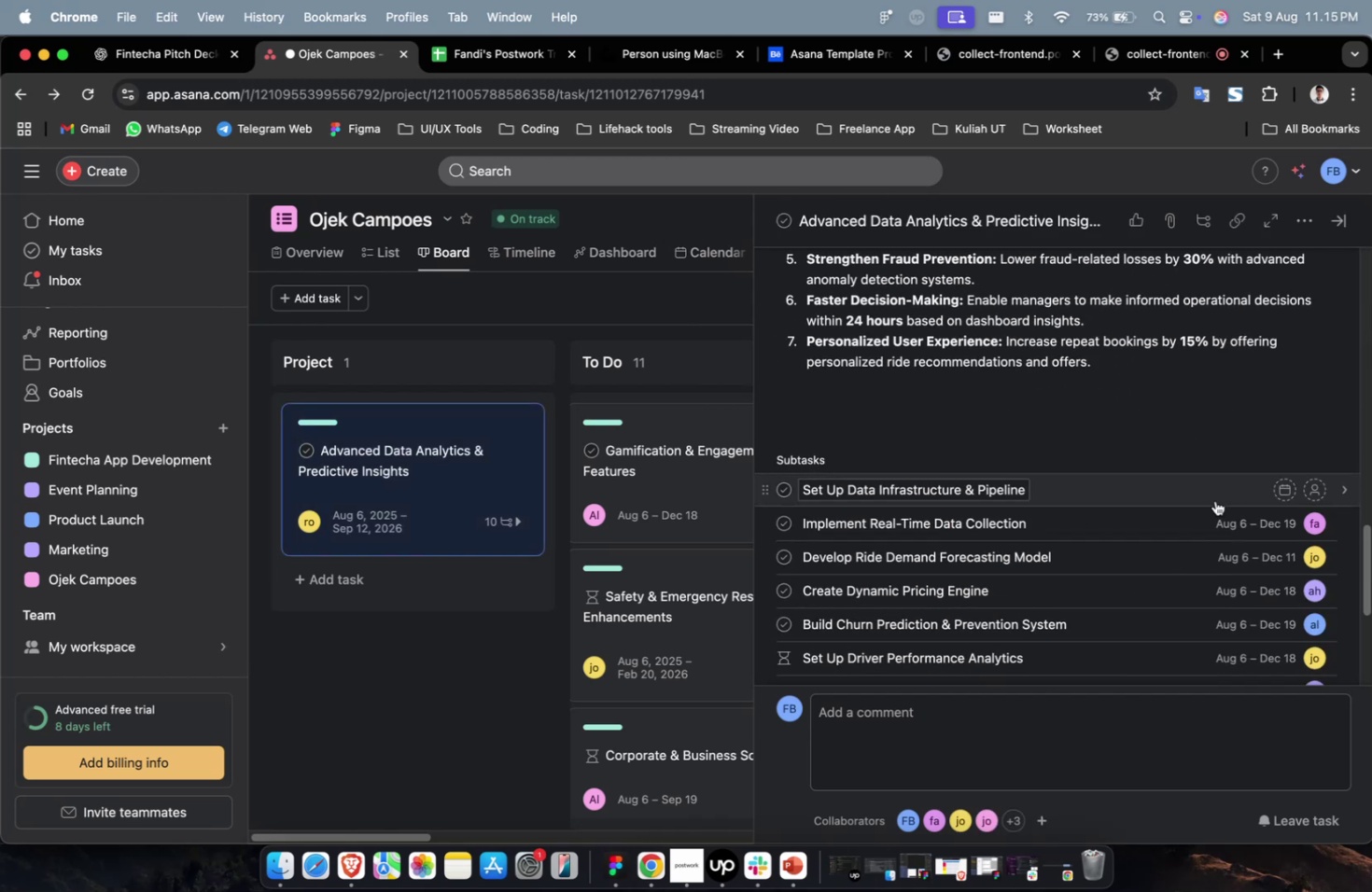 
left_click([1216, 497])
 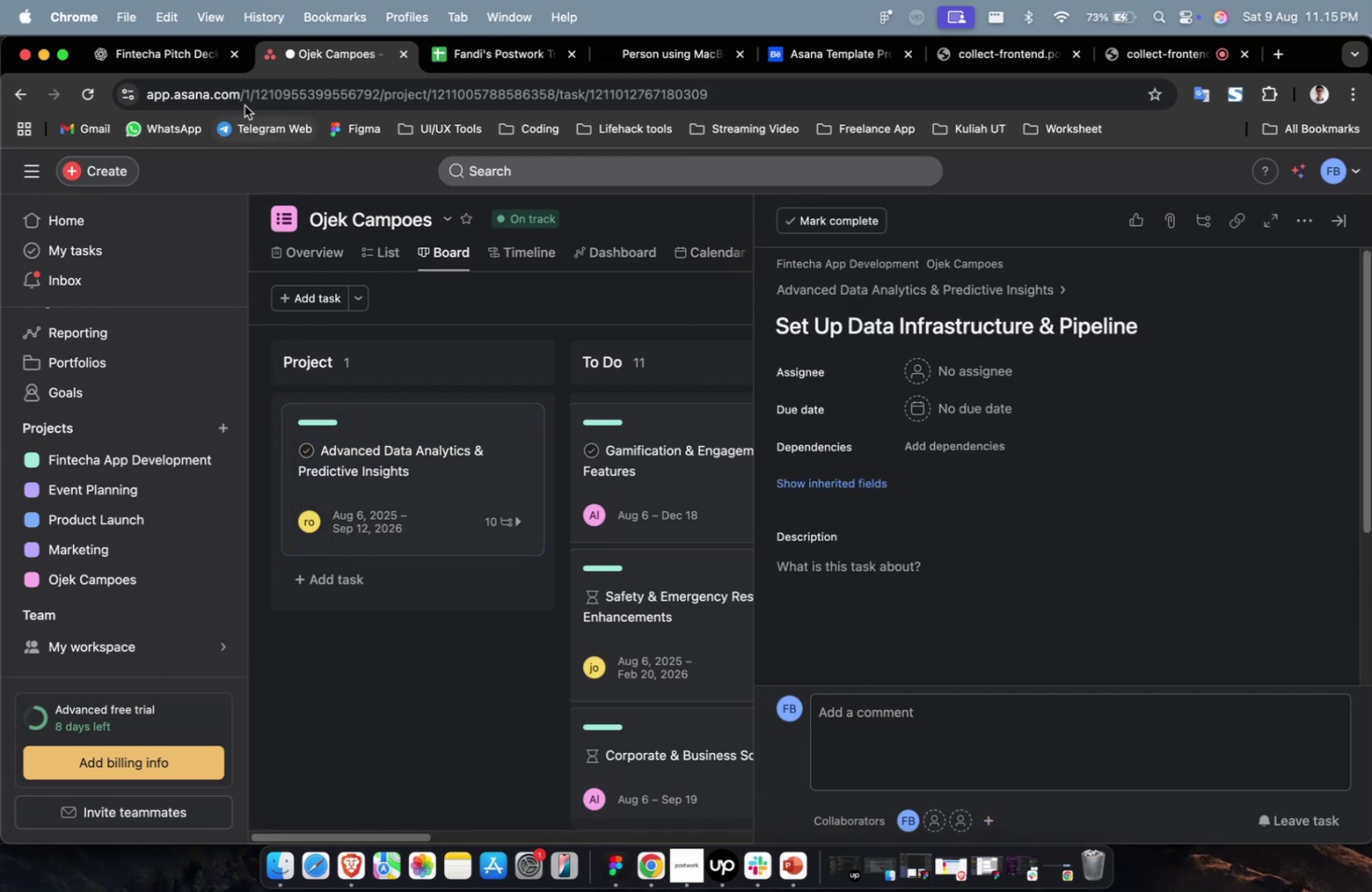 
left_click([192, 63])
 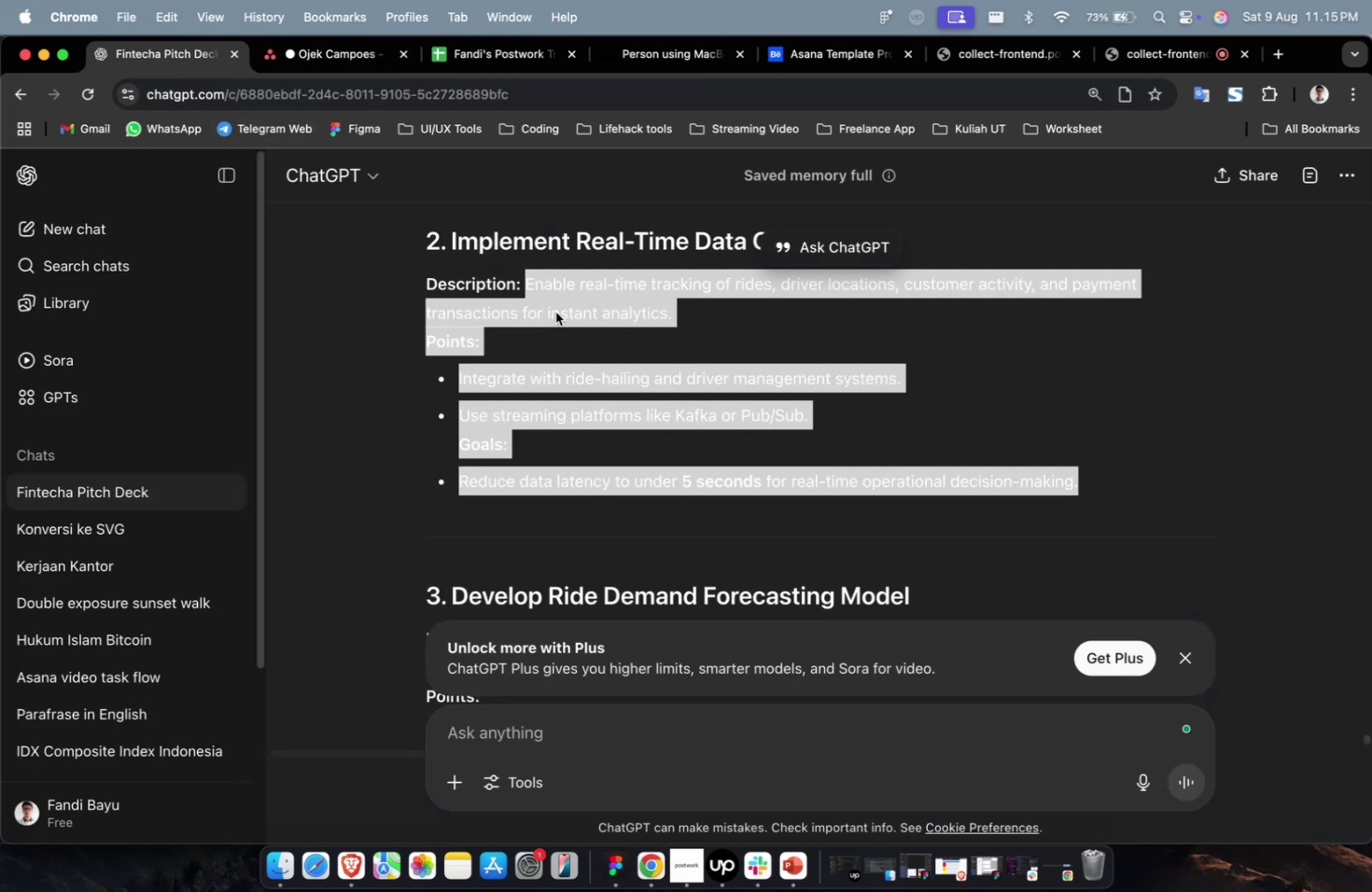 
scroll: coordinate [956, 425], scroll_direction: up, amount: 13.0
 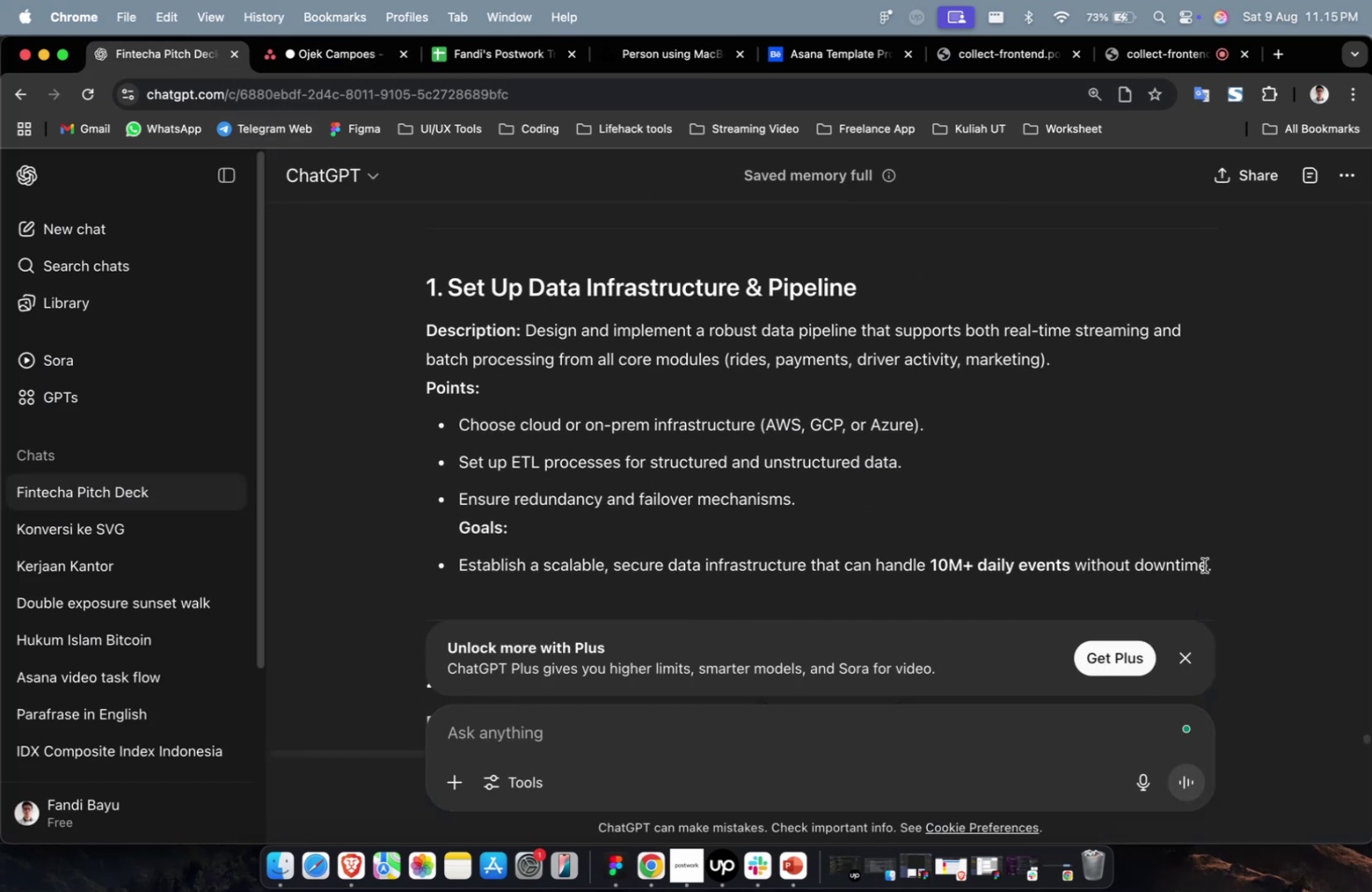 
left_click_drag(start_coordinate=[1230, 564], to_coordinate=[525, 334])
 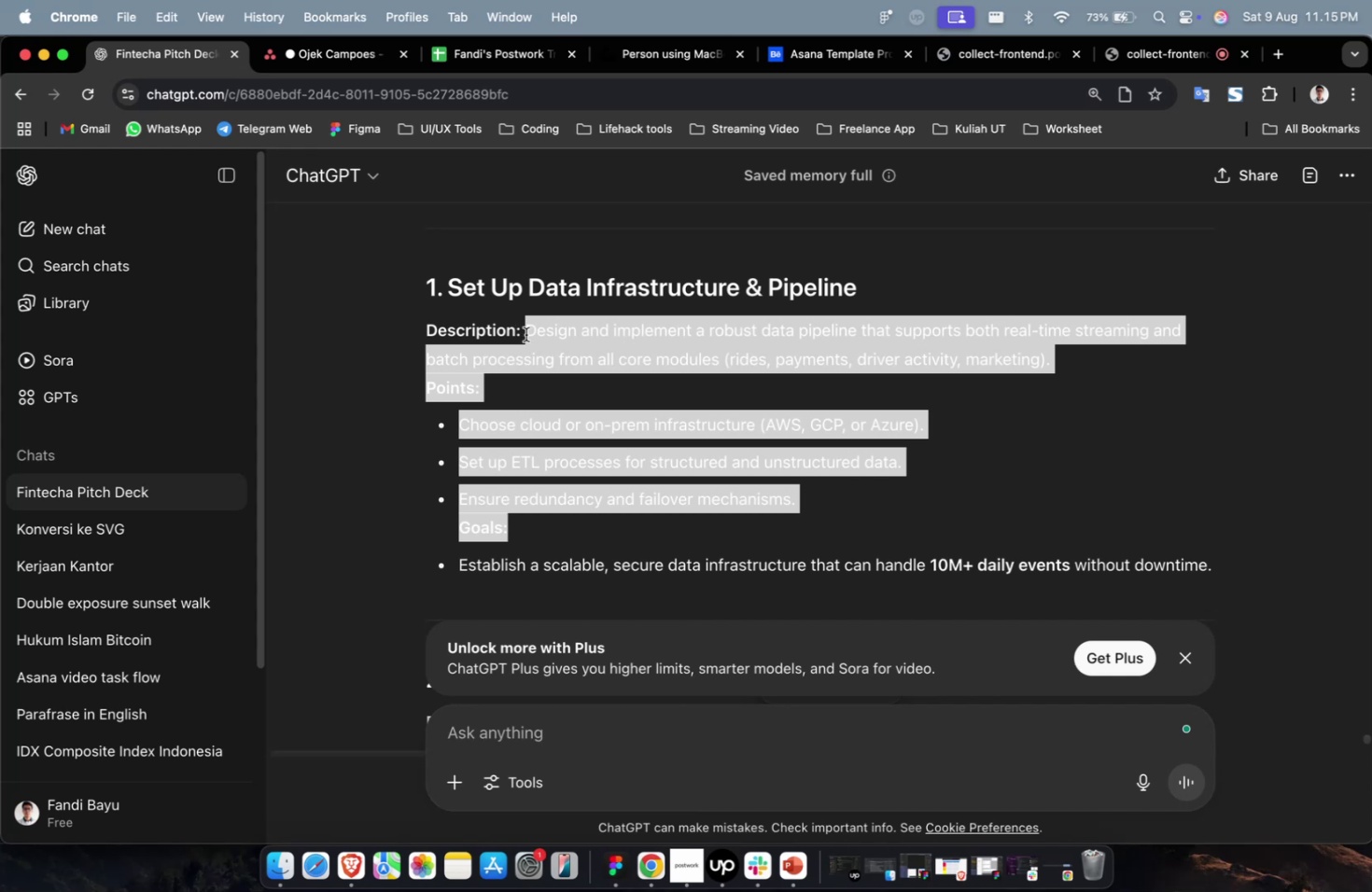 
key(Meta+C)
 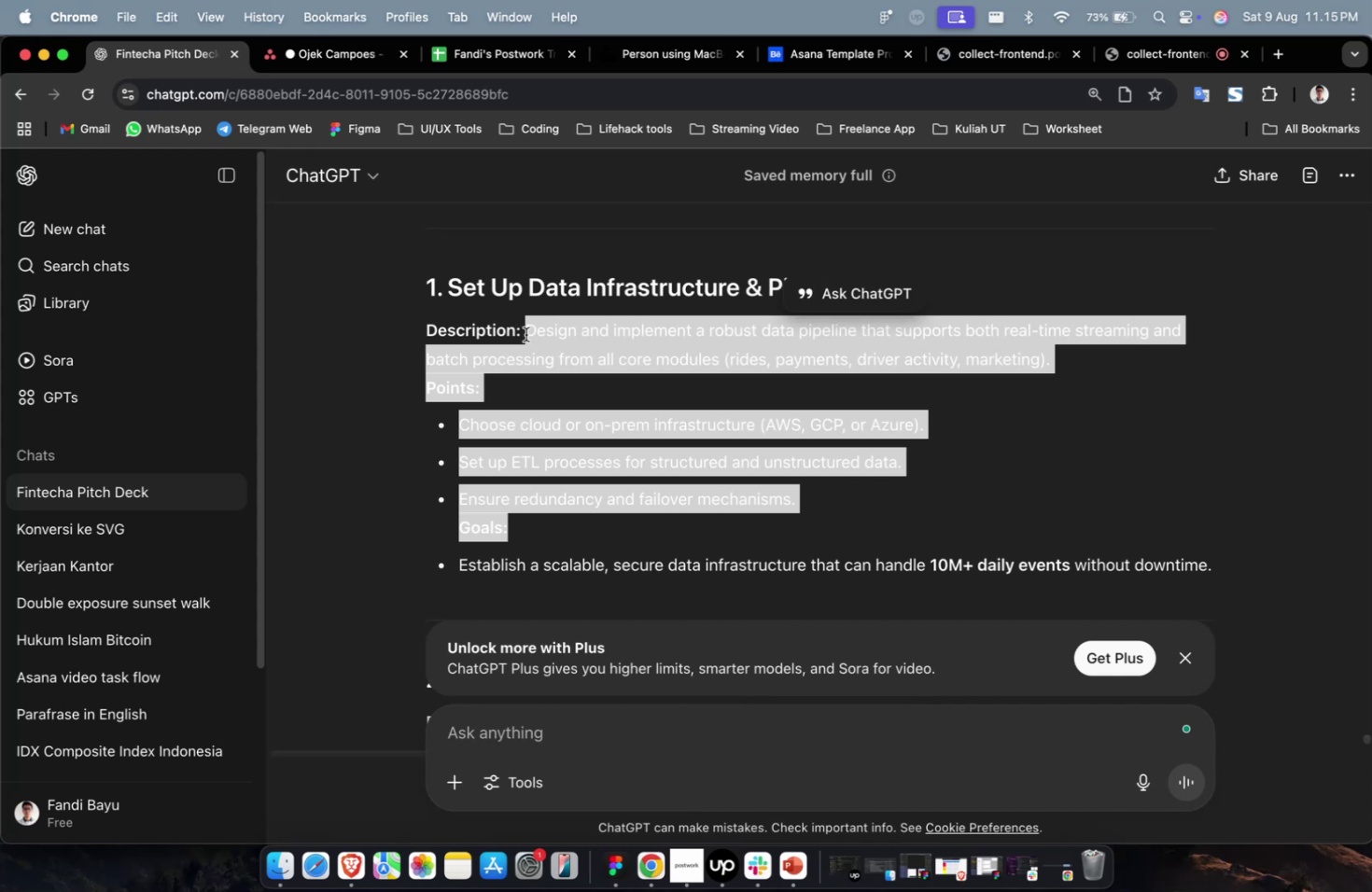 
key(Meta+C)
 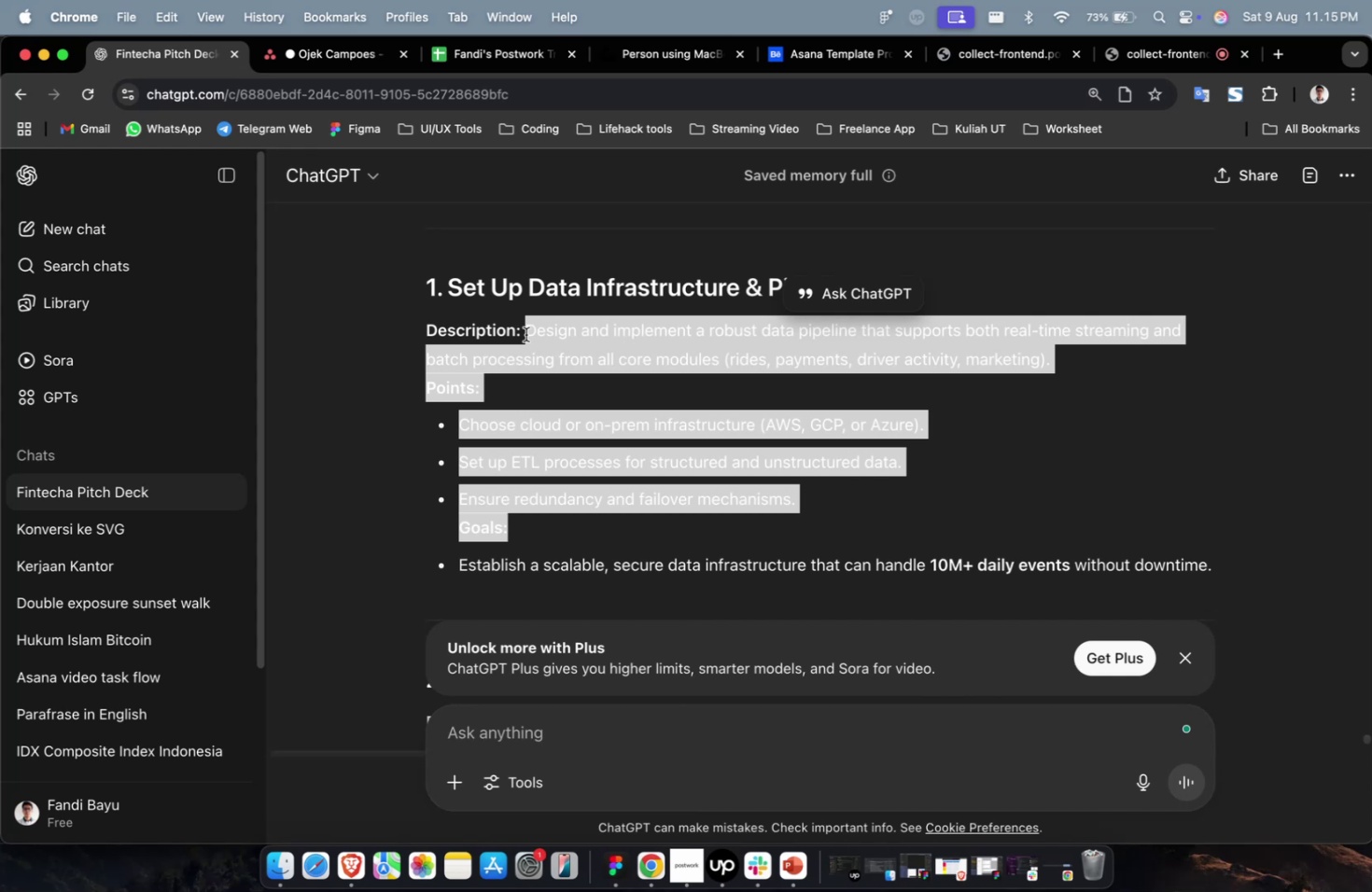 
wait(22.35)
 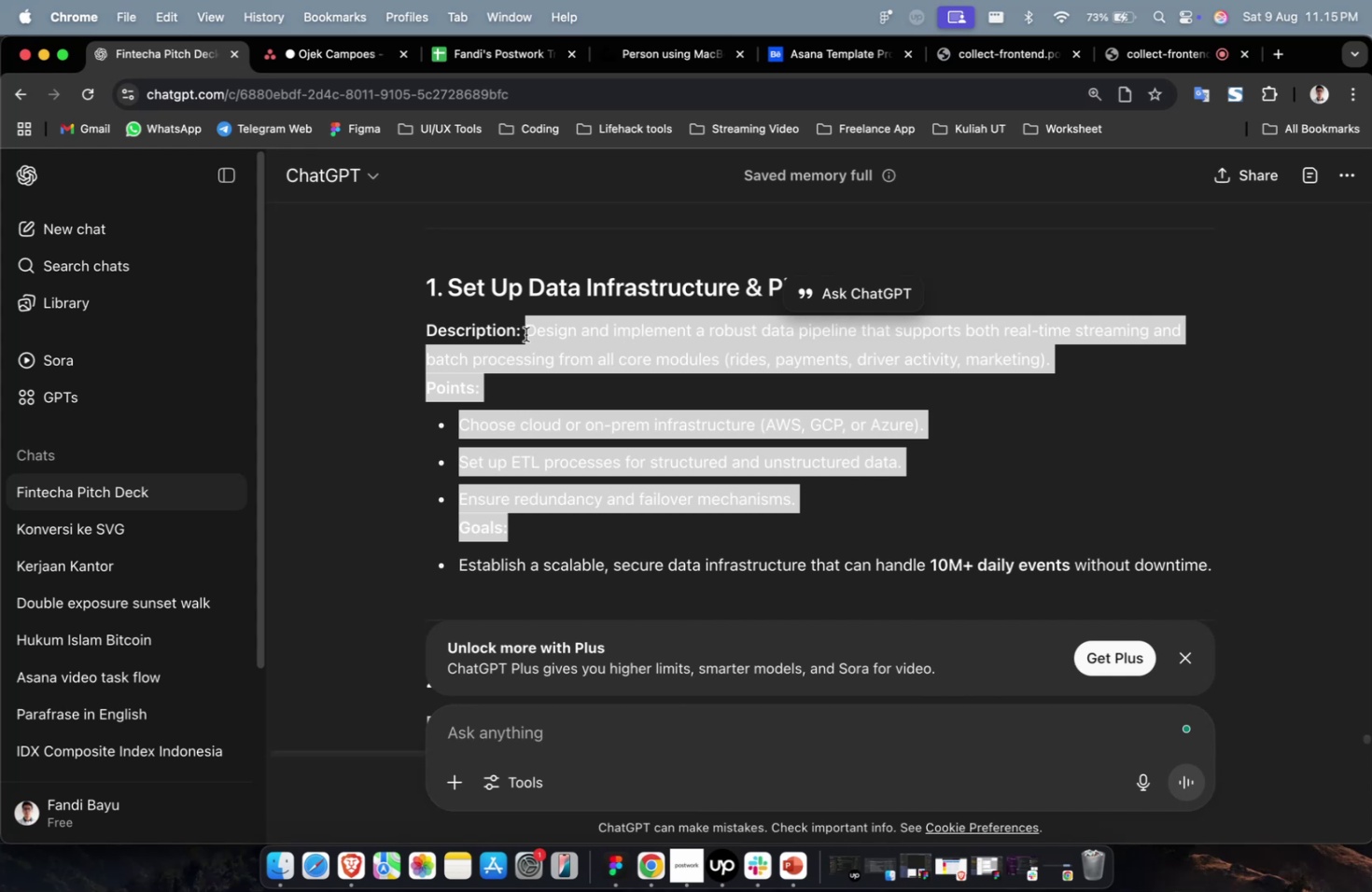 
scroll: coordinate [623, 294], scroll_direction: up, amount: 1.0
 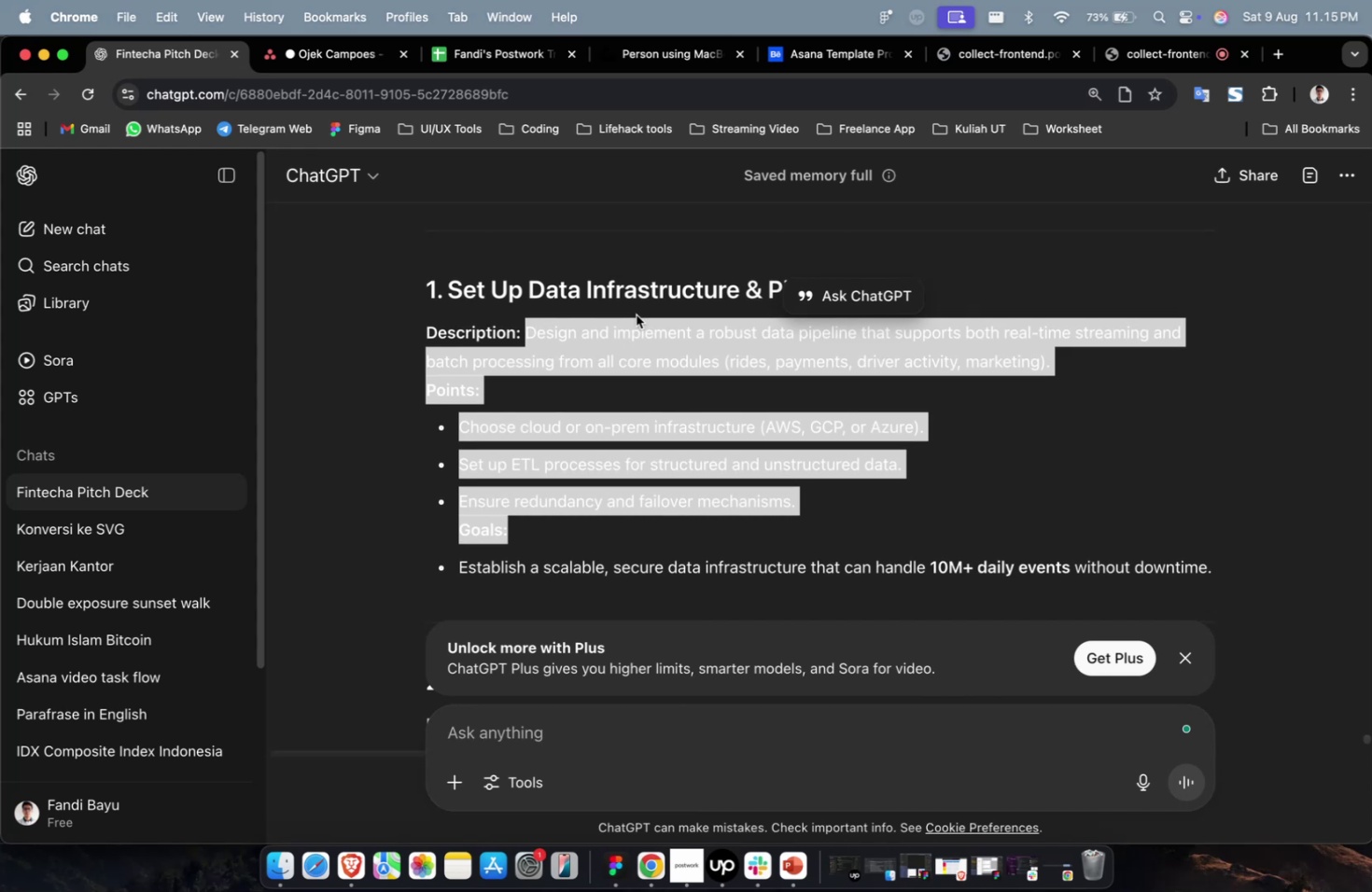 
key(Meta+C)
 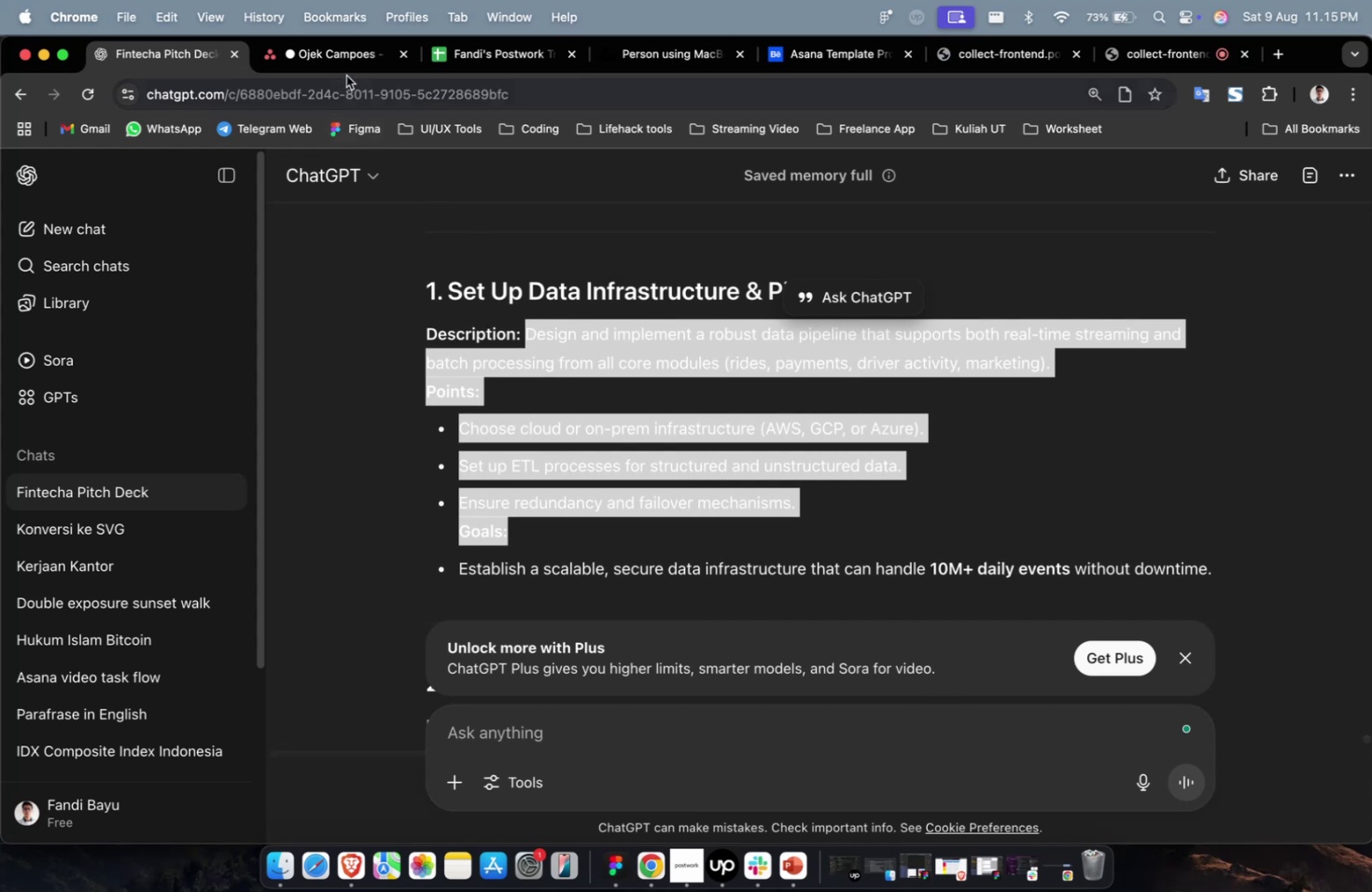 
left_click([349, 70])
 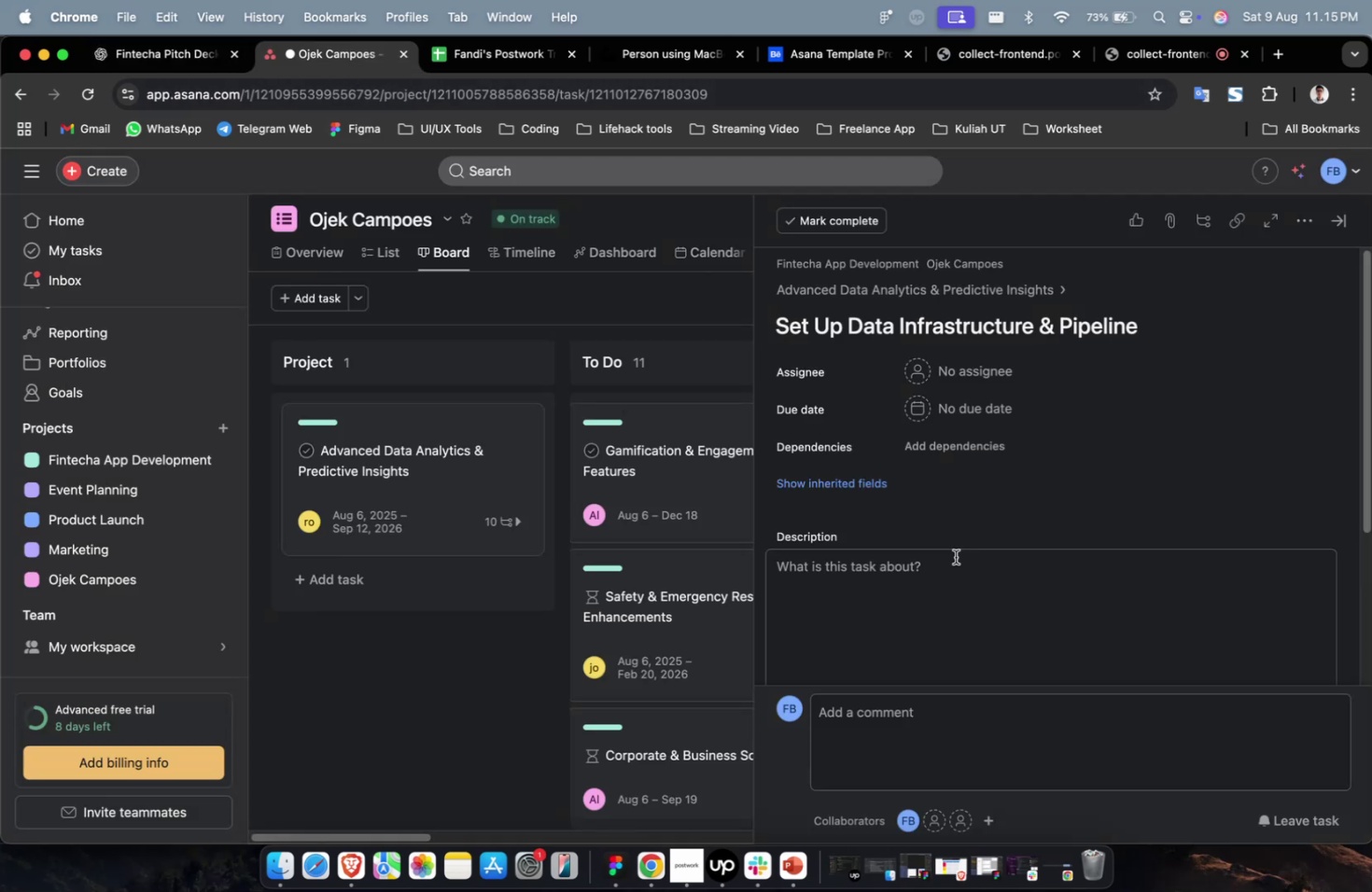 
left_click([964, 578])
 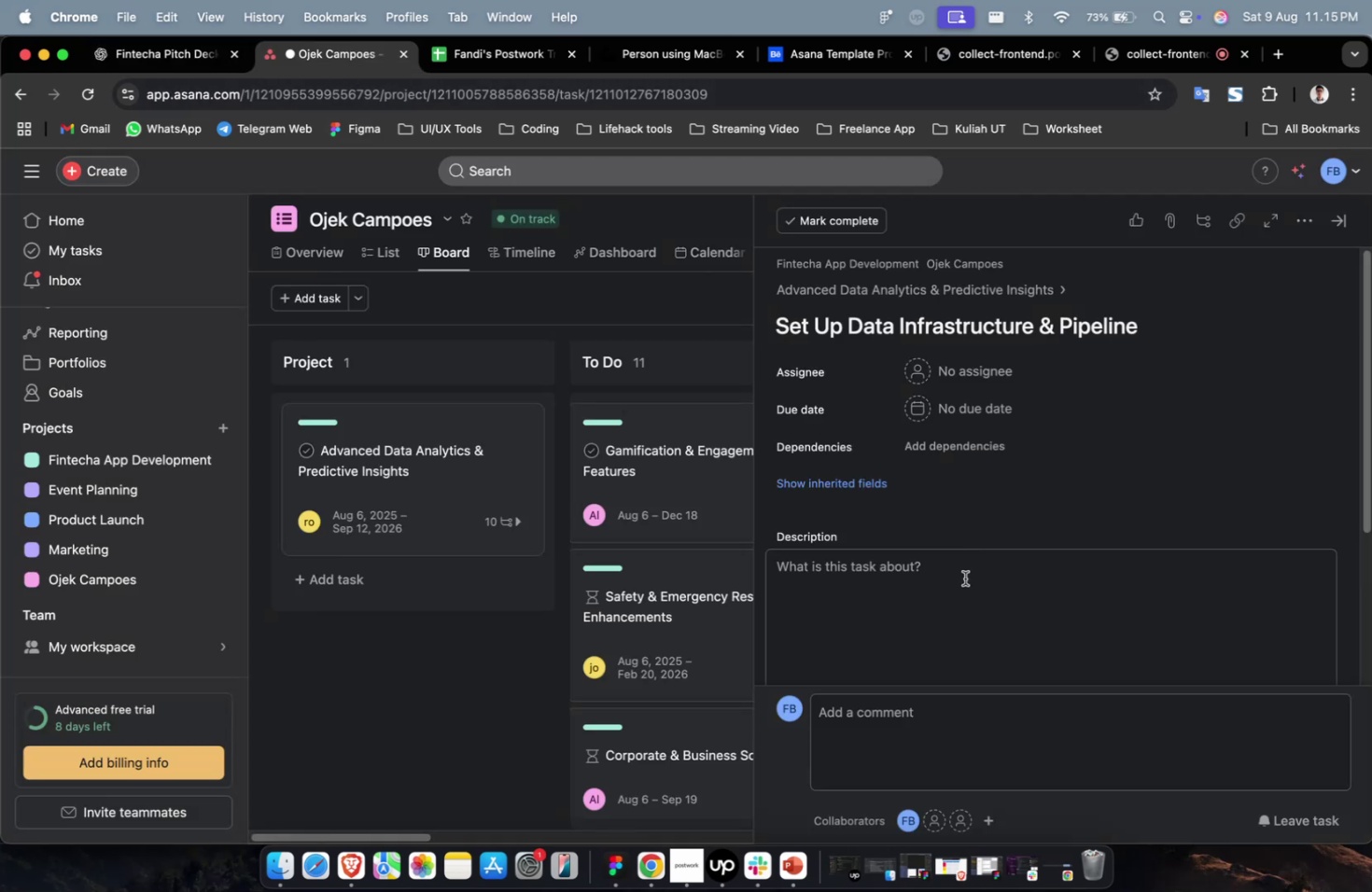 
key(Meta+CommandLeft)
 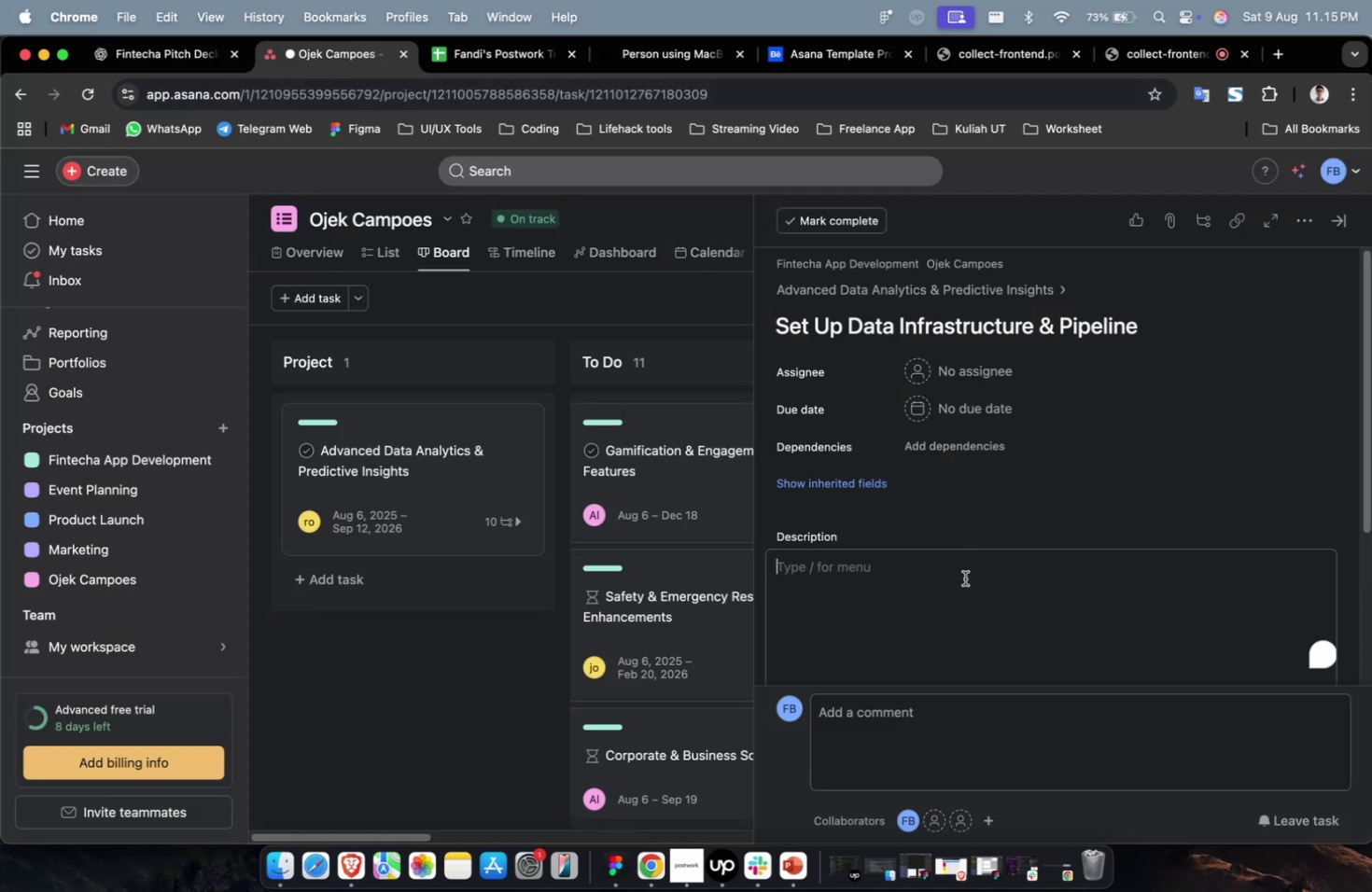 
key(Meta+V)
 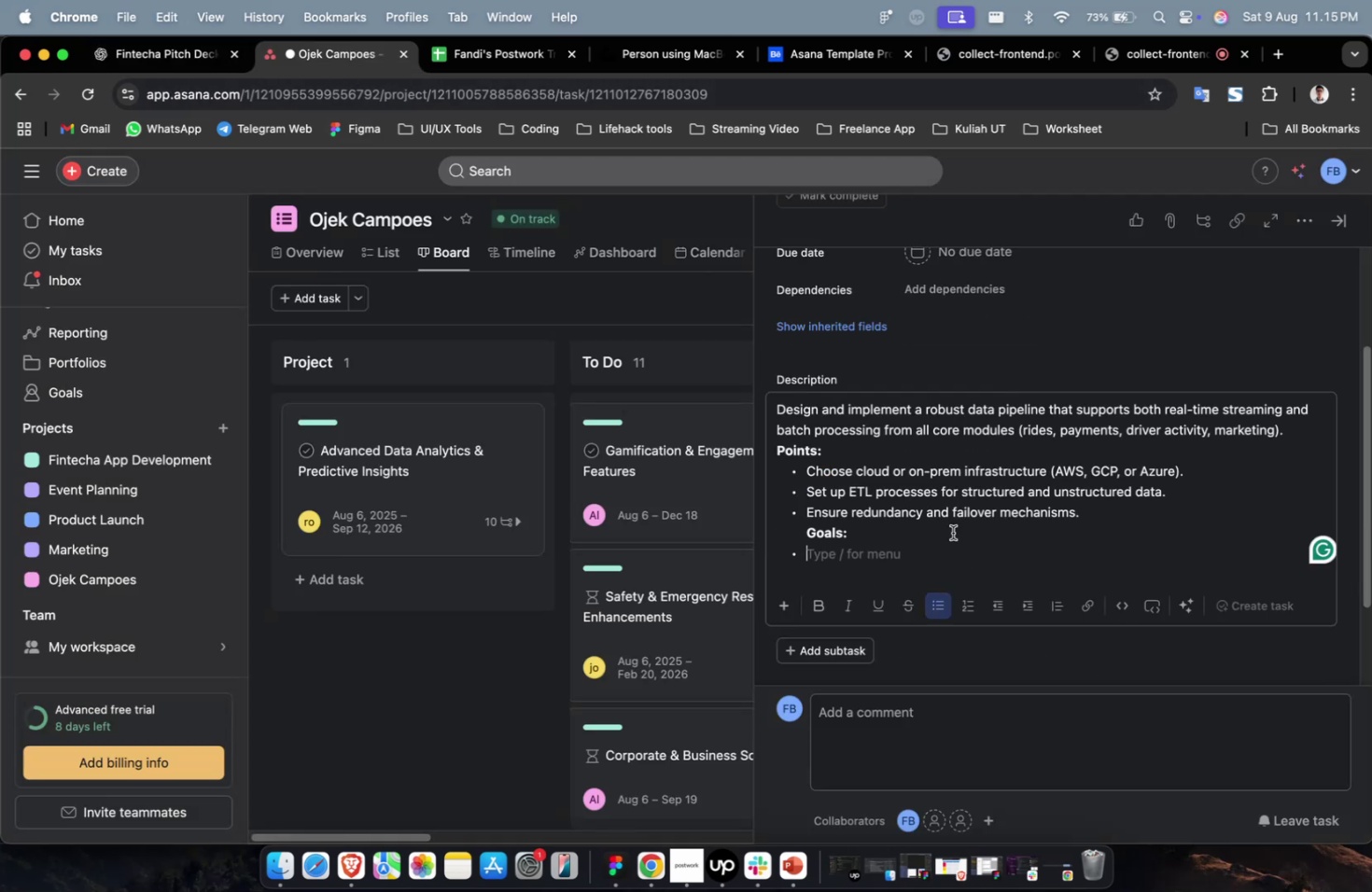 
scroll: coordinate [951, 532], scroll_direction: up, amount: 13.0
 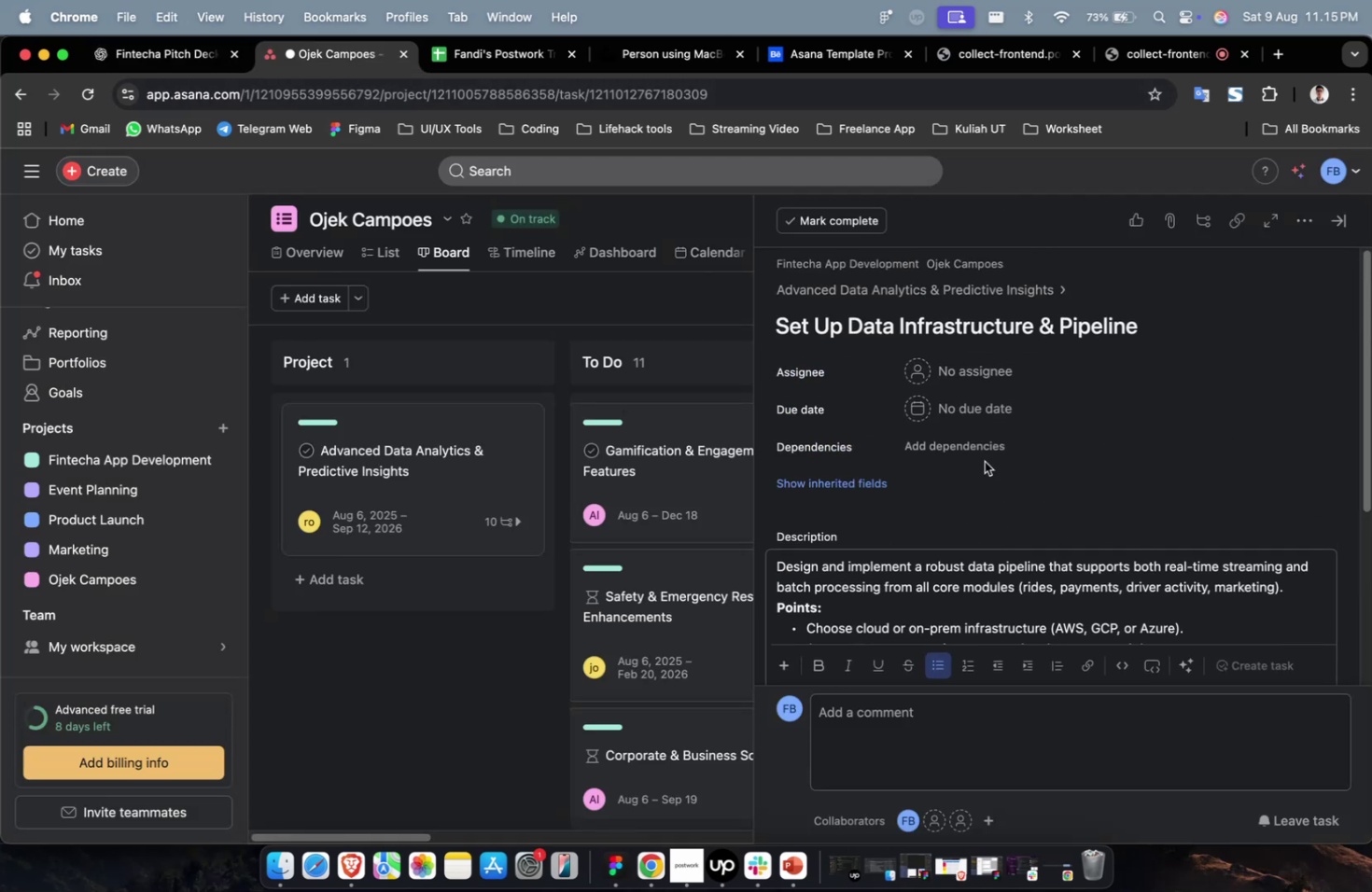 
scroll: coordinate [985, 484], scroll_direction: down, amount: 9.0
 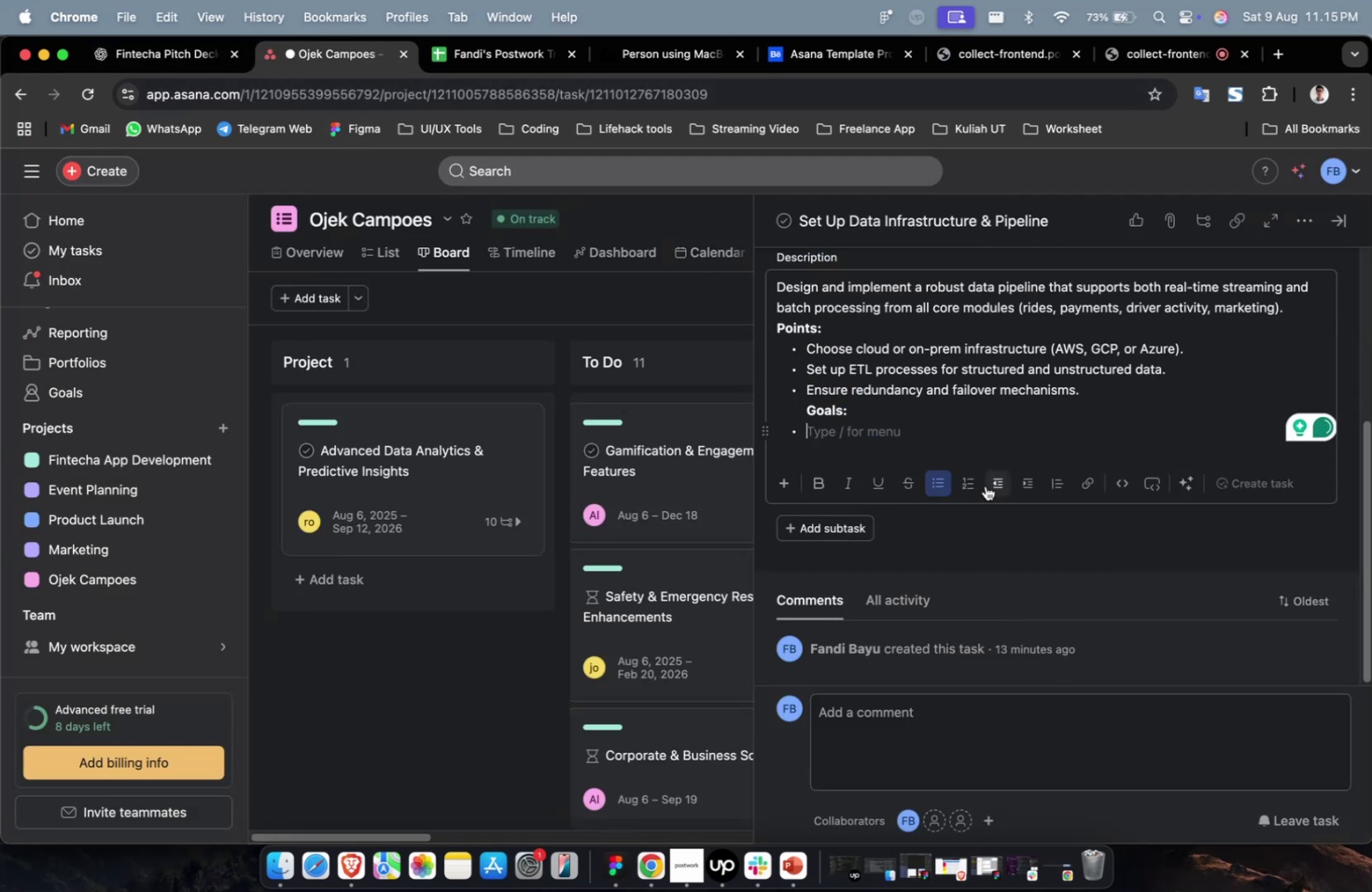 
key(Backspace)
 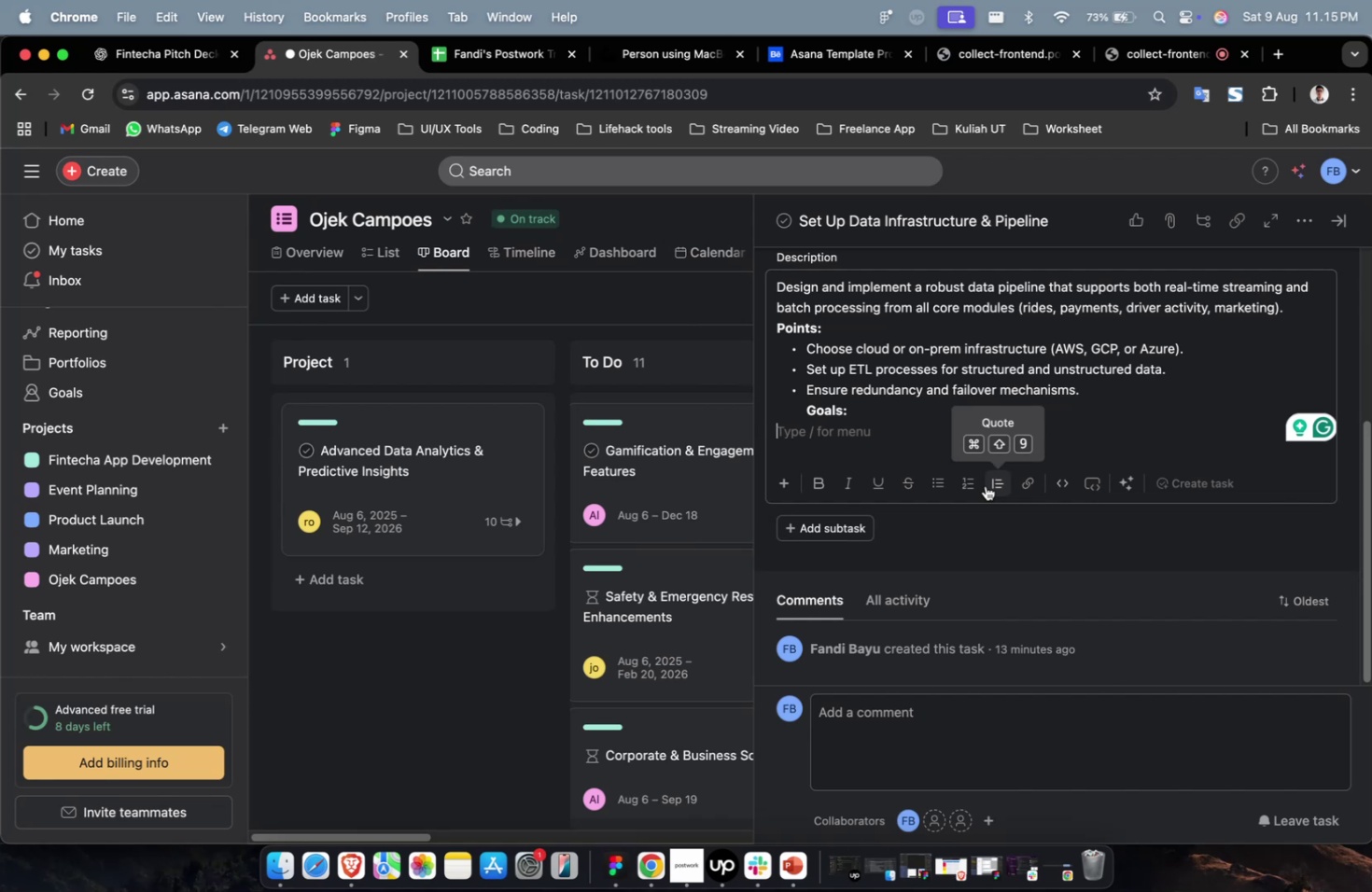 
wait(8.11)
 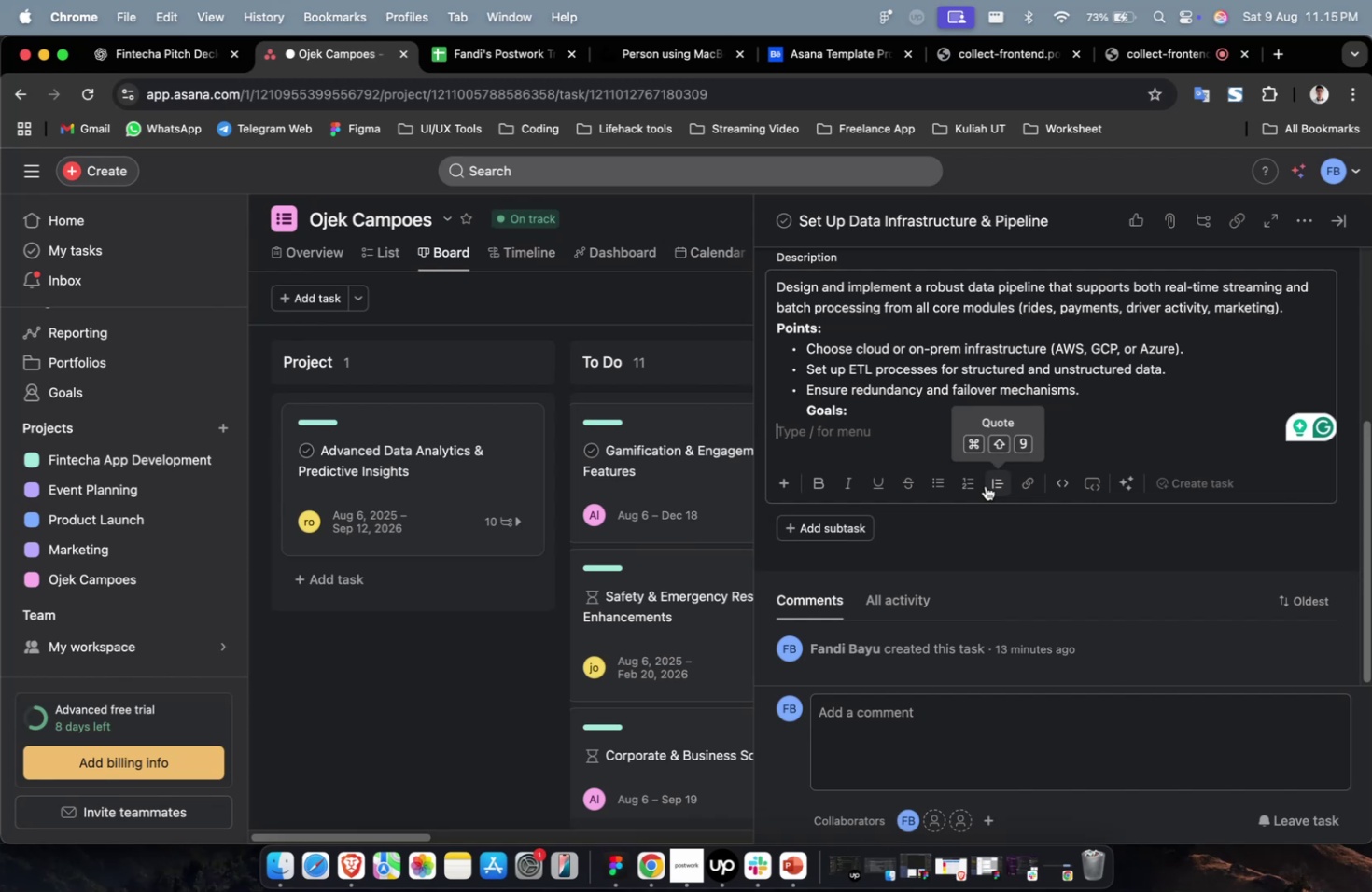 
scroll: coordinate [984, 490], scroll_direction: up, amount: 12.0
 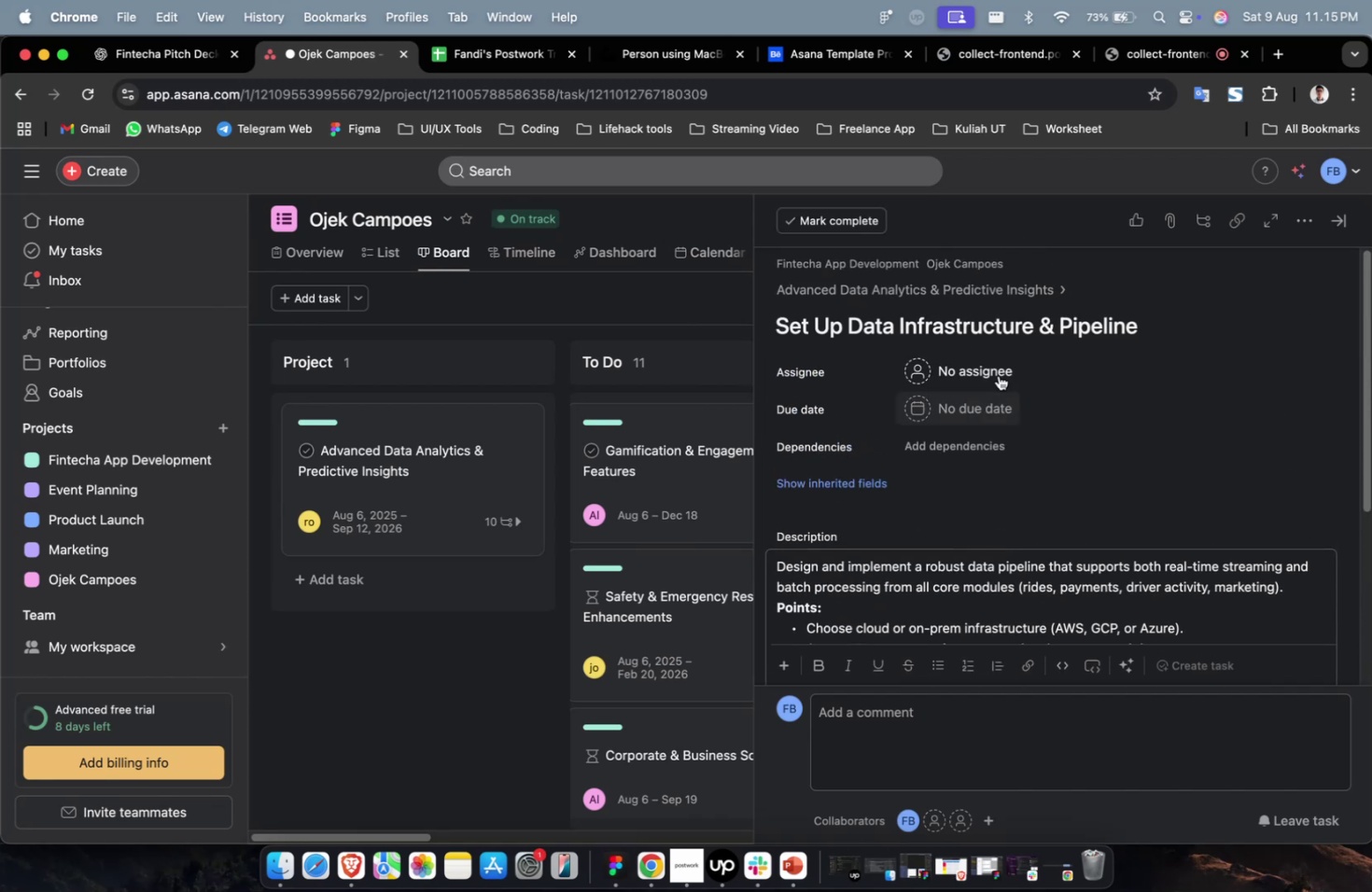 
left_click([998, 366])
 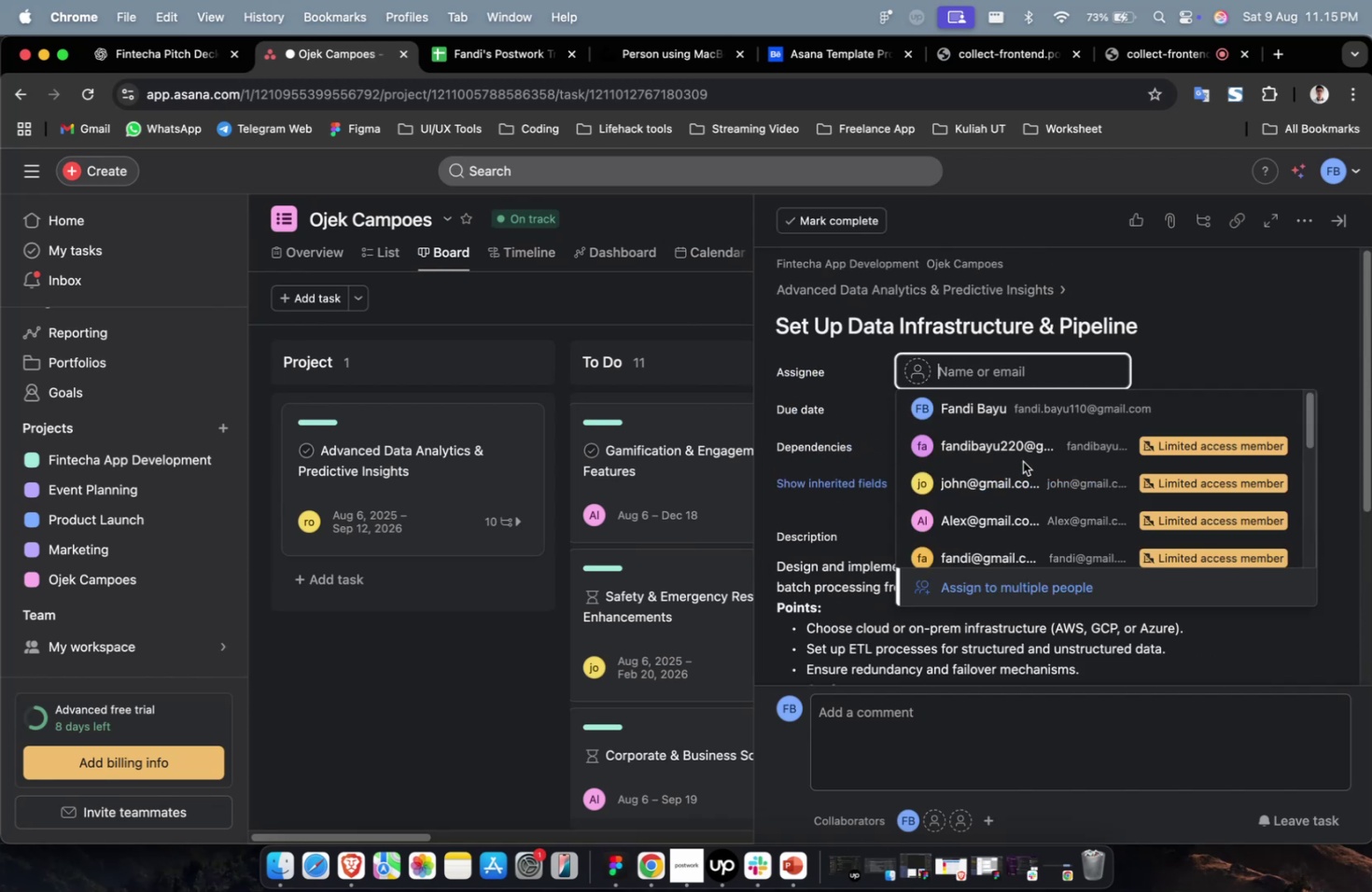 
double_click([1021, 462])
 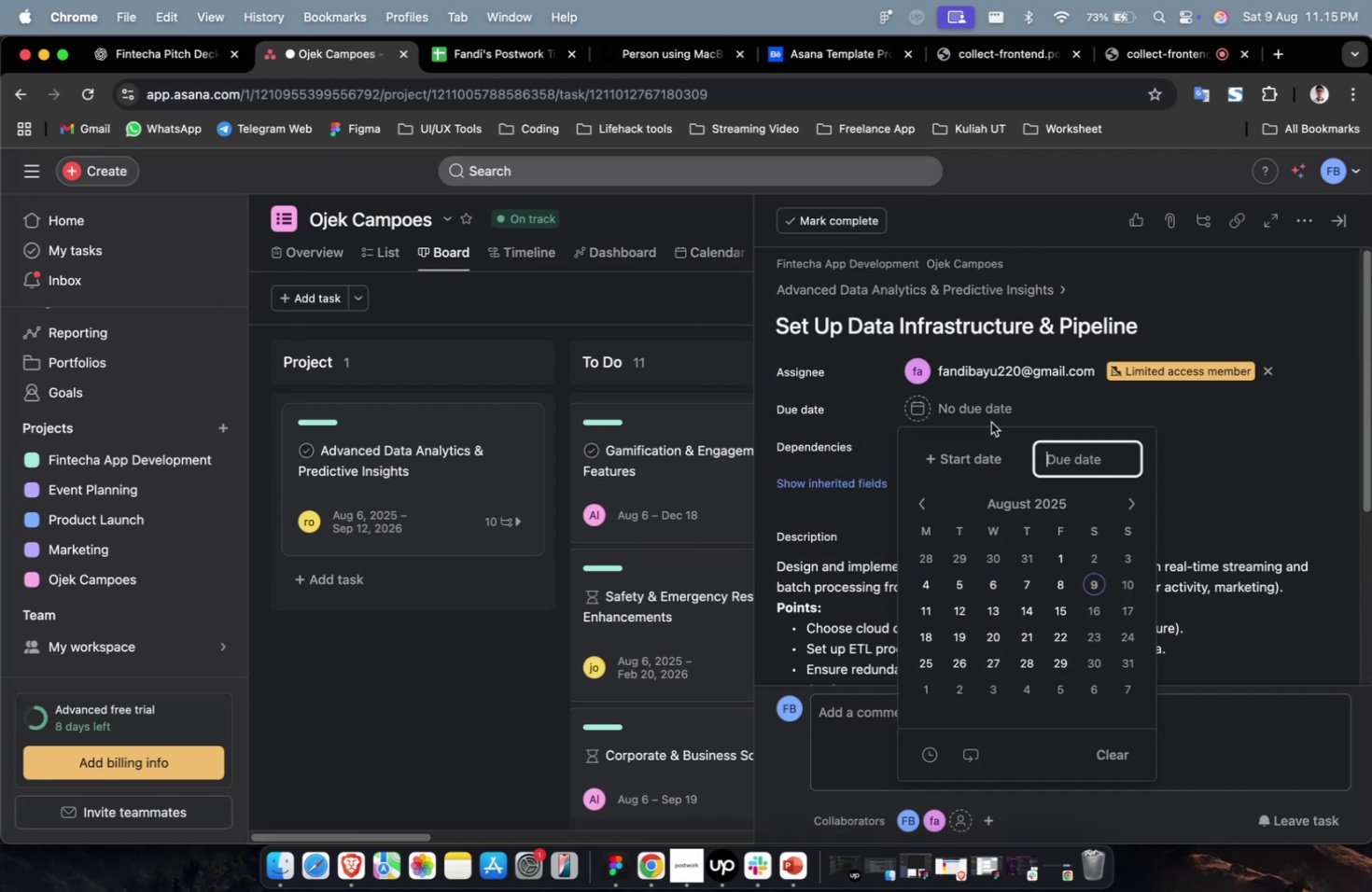 
double_click([982, 453])
 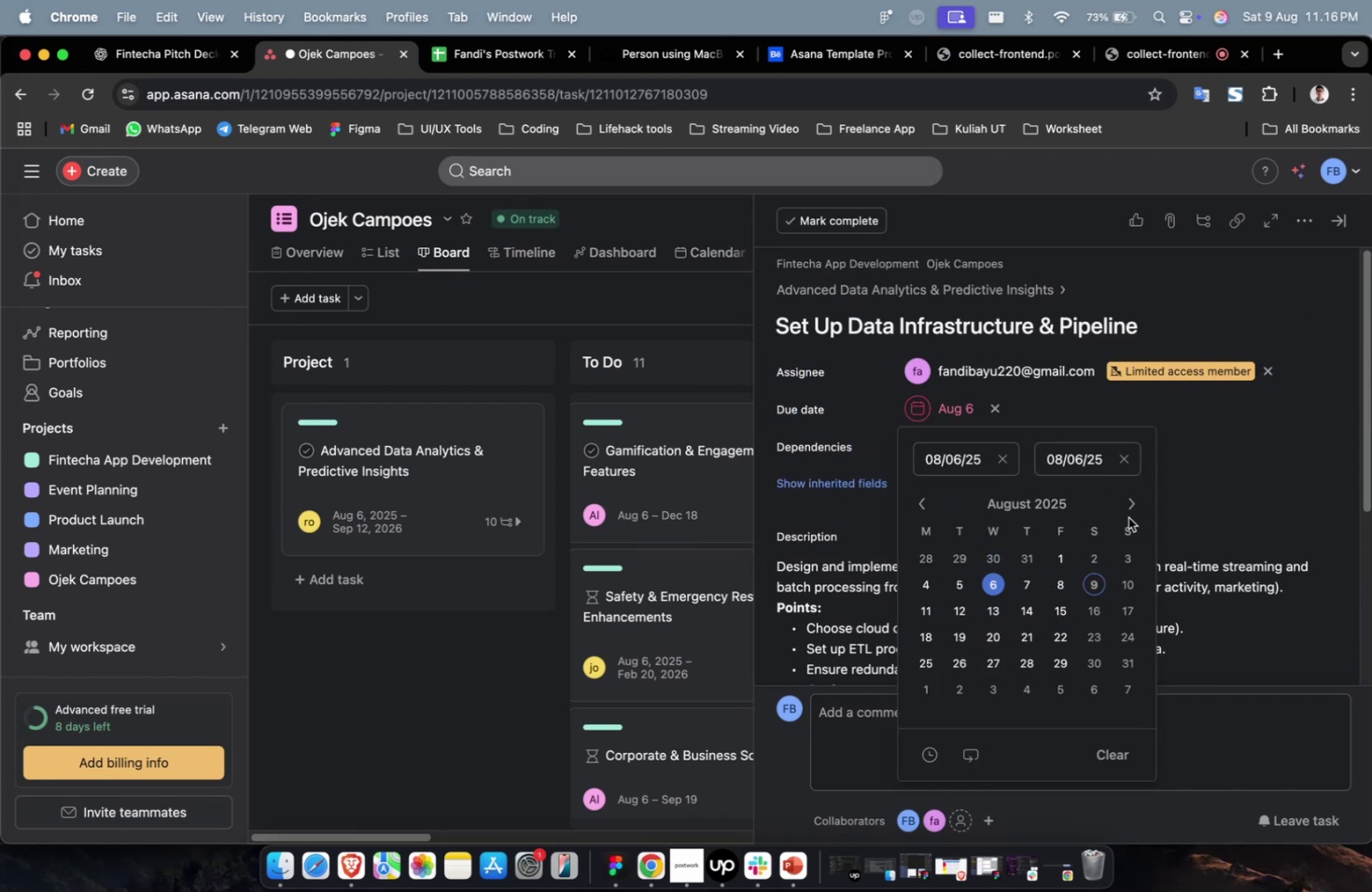 
triple_click([1127, 499])
 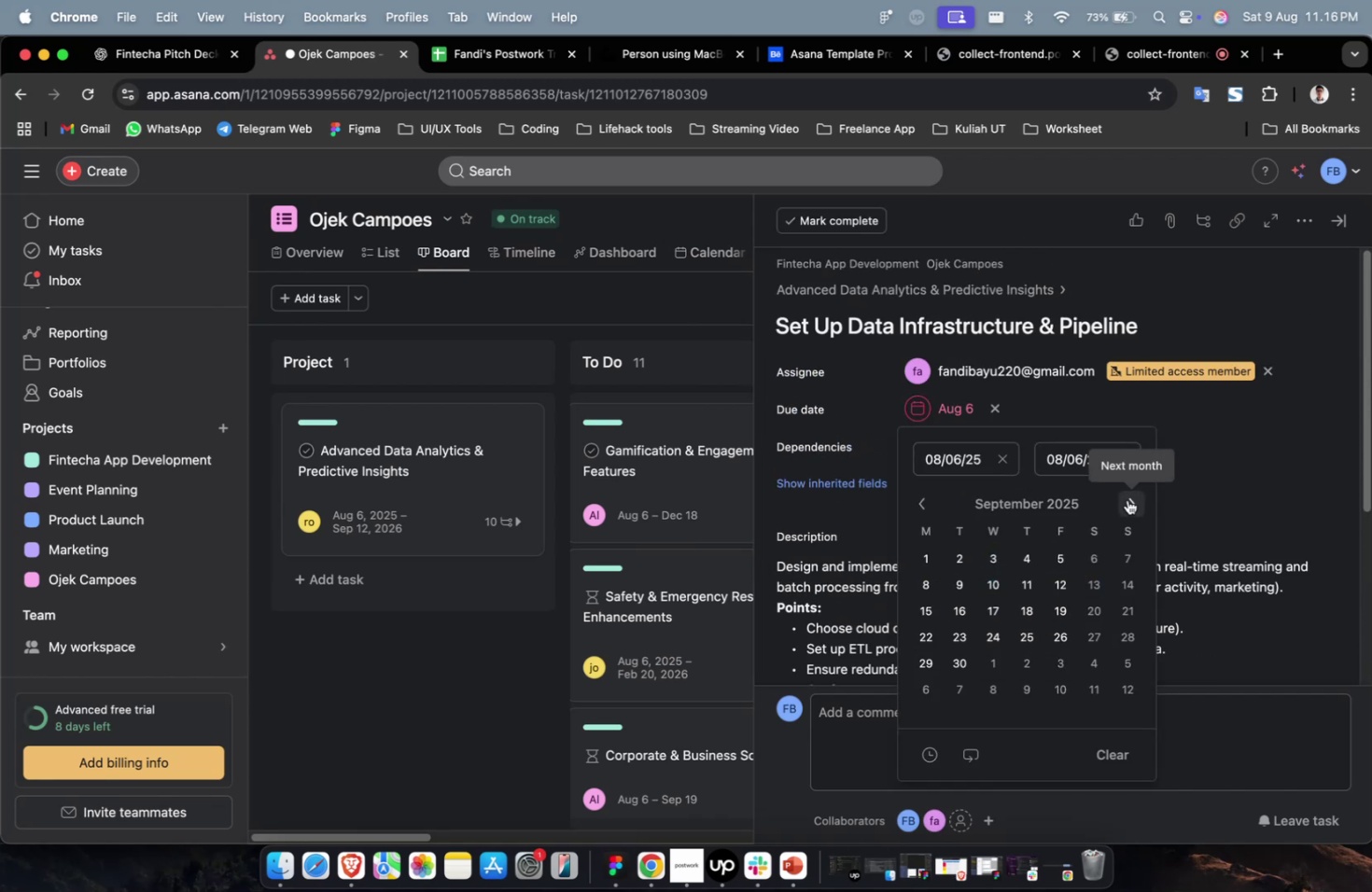 
triple_click([1127, 499])
 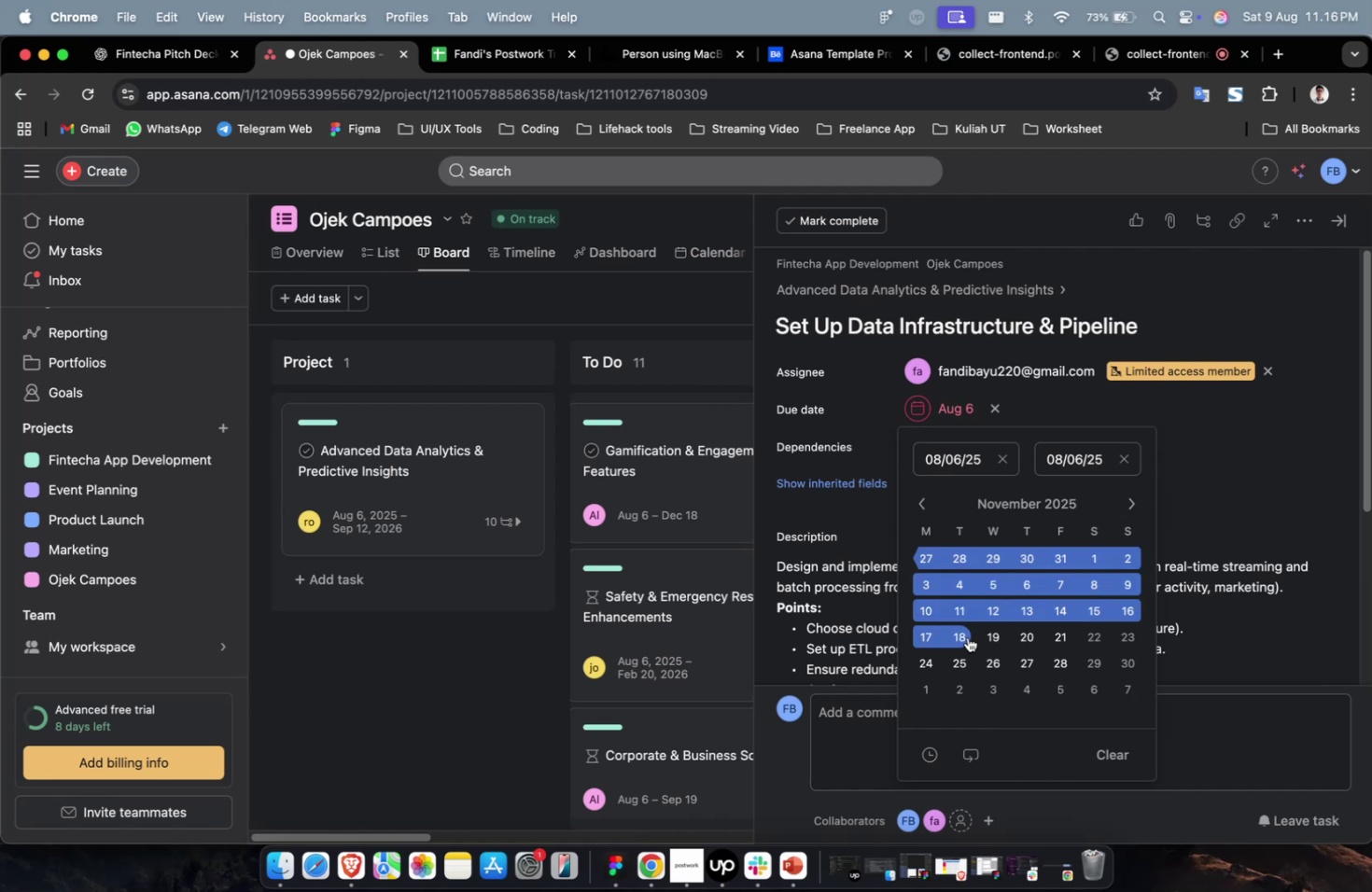 
left_click([958, 638])
 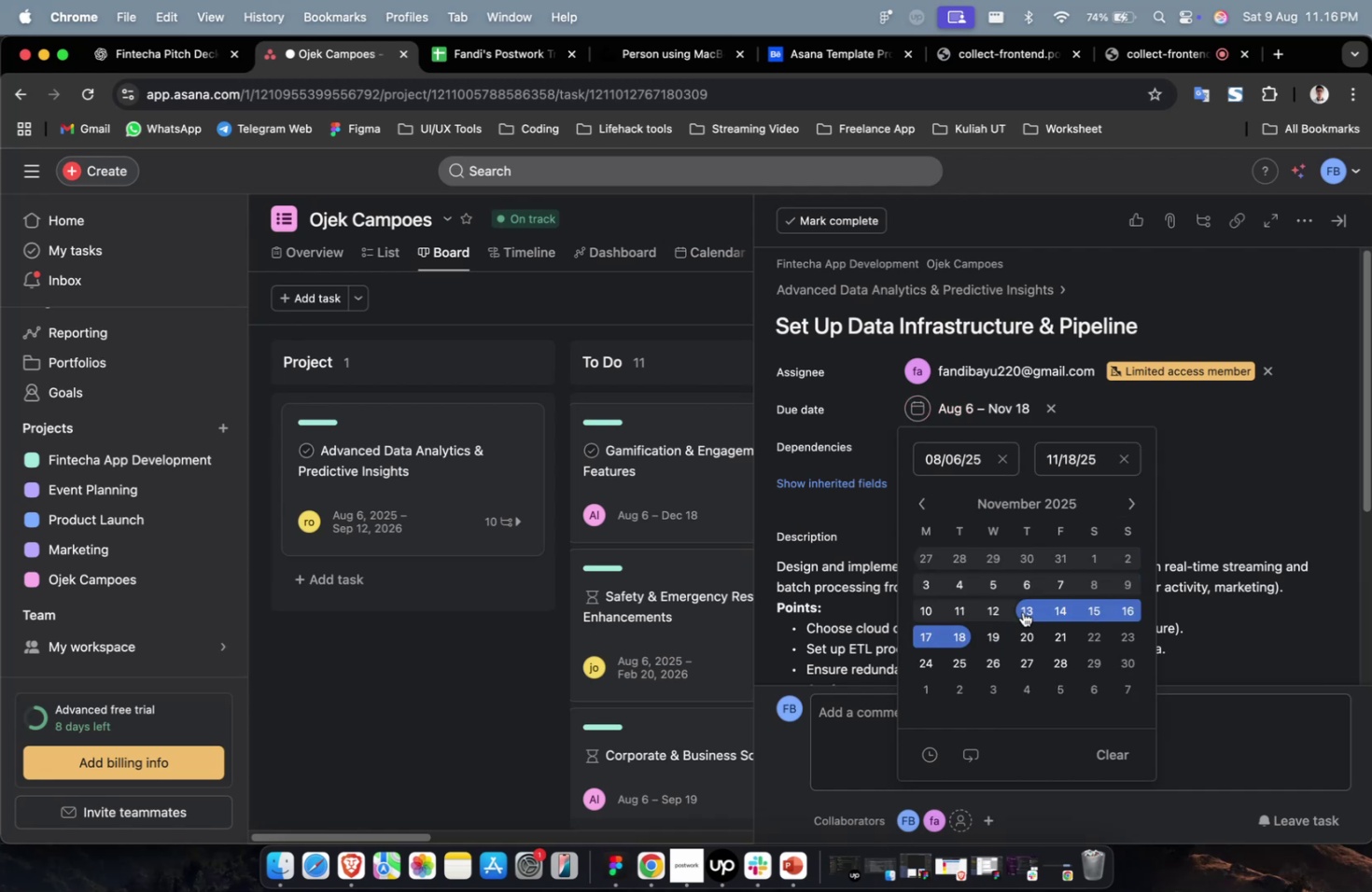 
wait(6.65)
 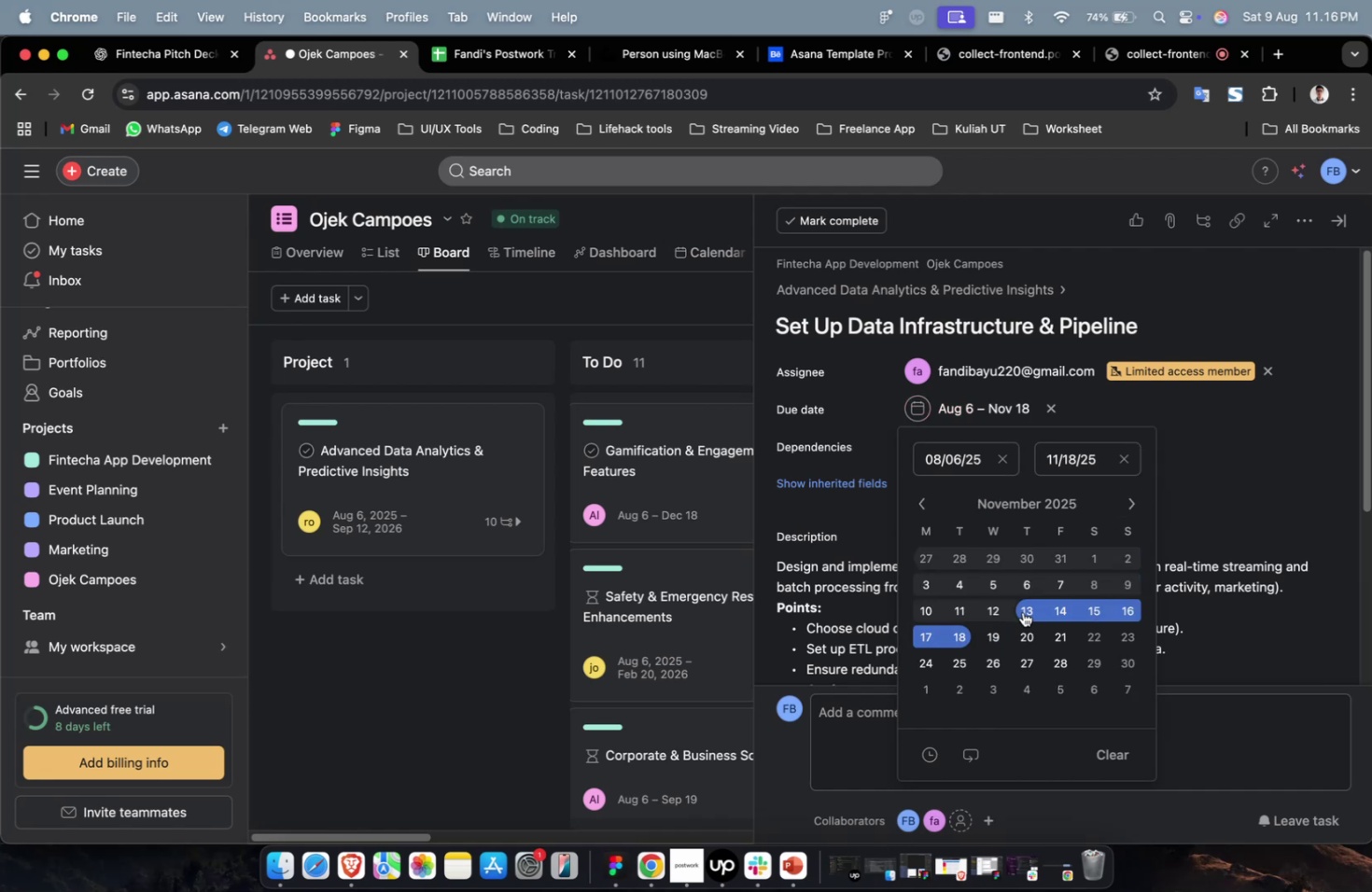 
left_click([1208, 483])
 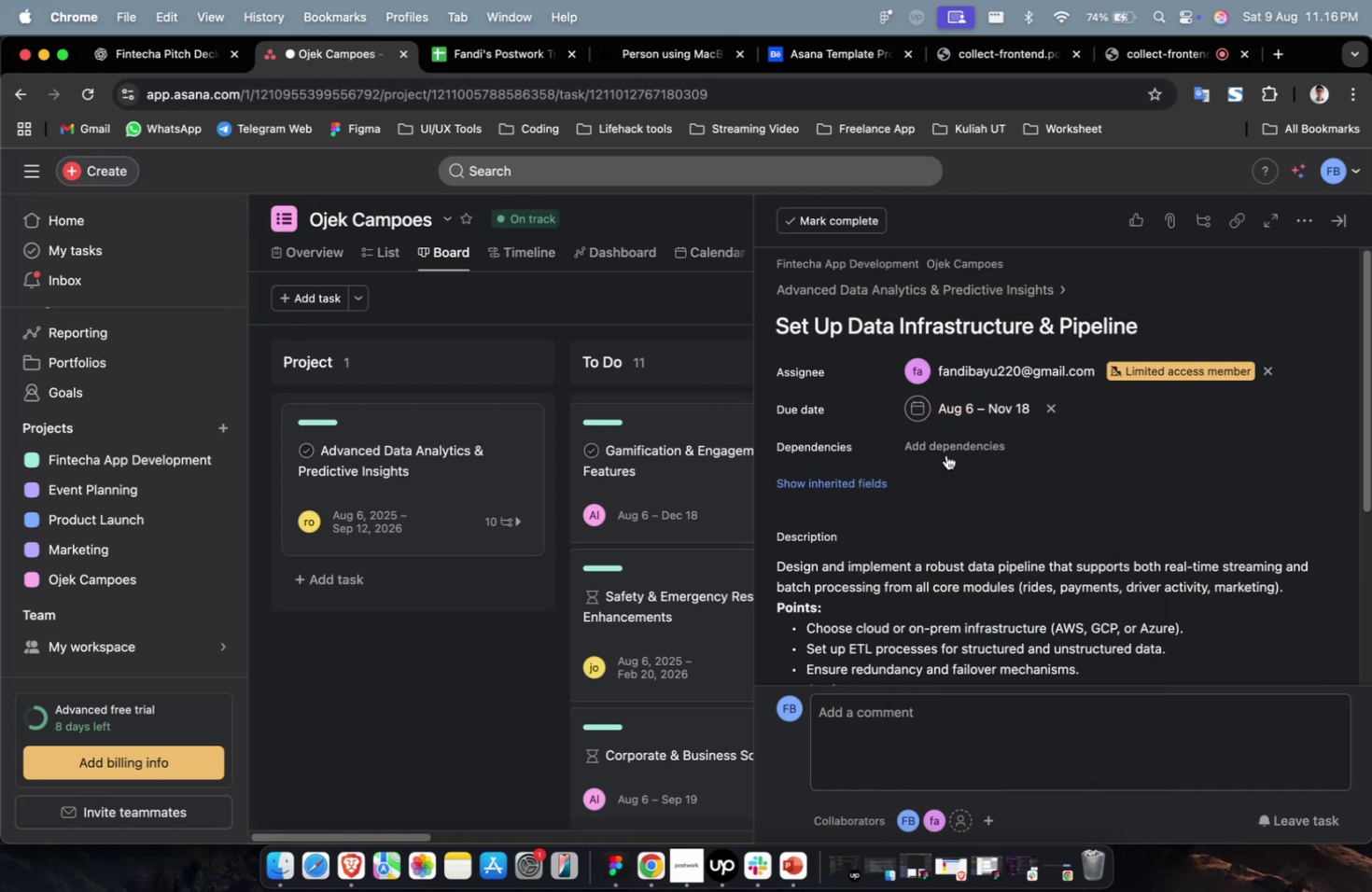 
double_click([945, 453])
 